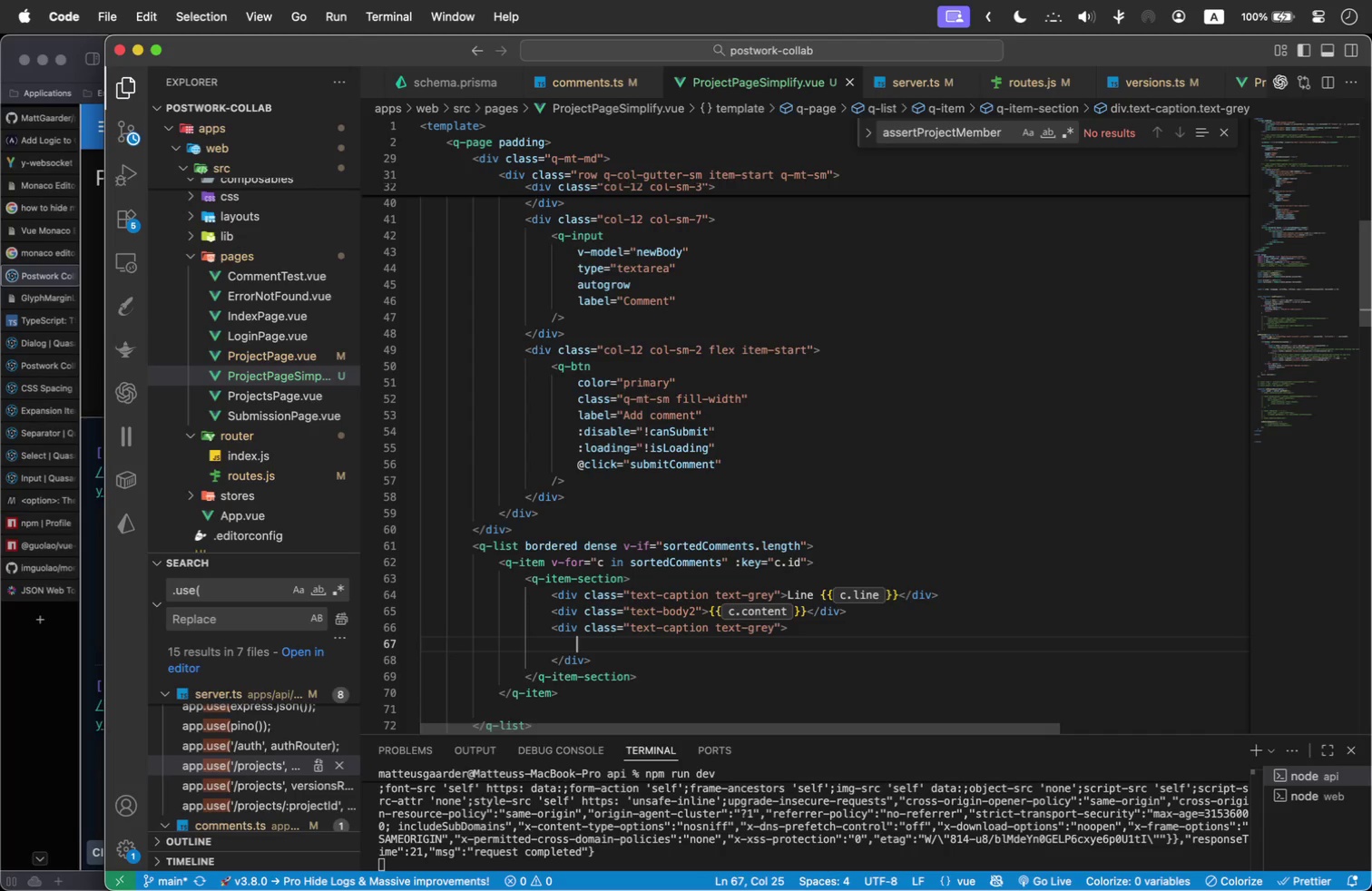 
wait(6.7)
 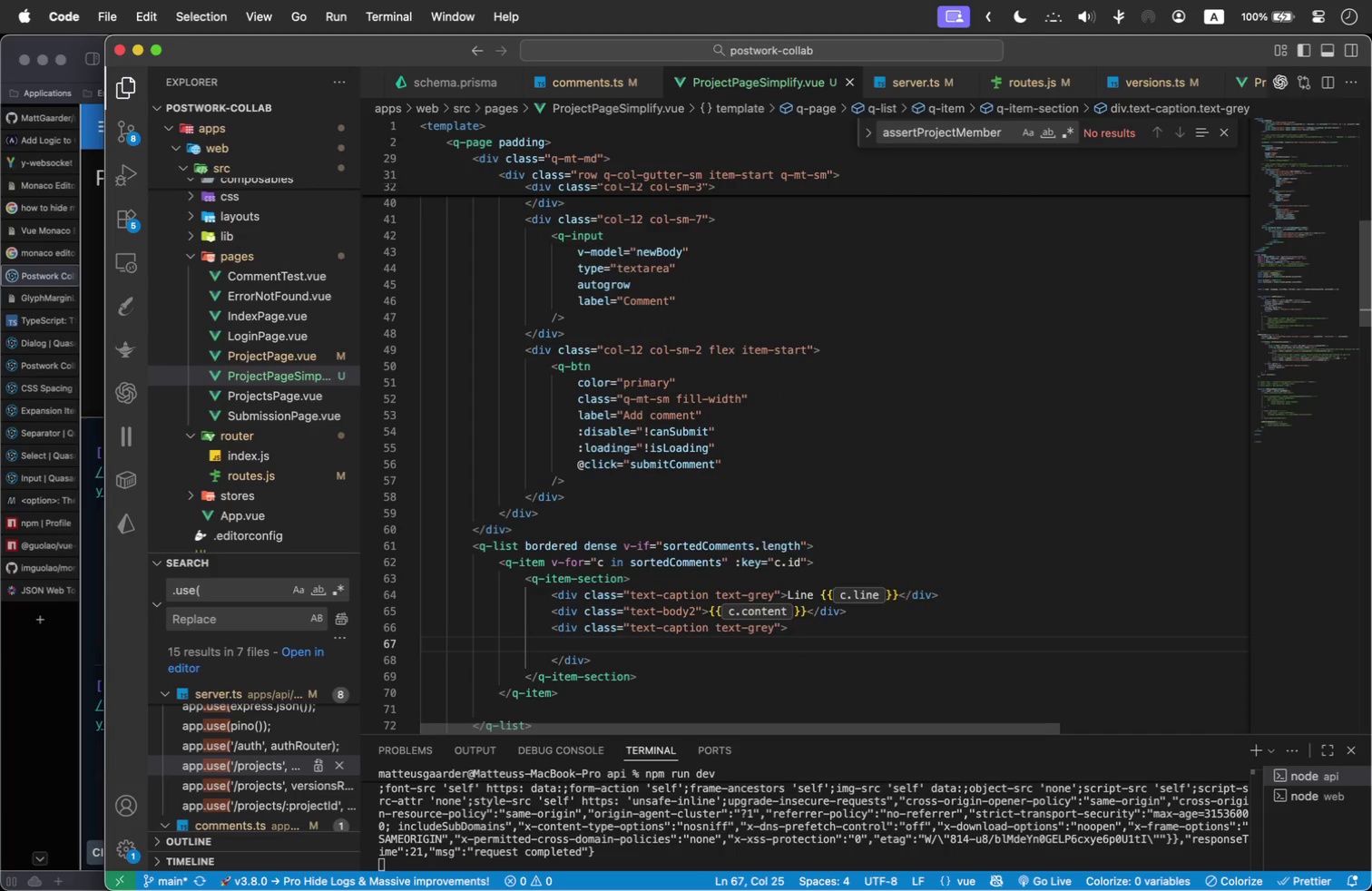 
type(by {{c.author?.name || c.em)
key(Backspace)
key(Backspace)
type(autor?.email)
 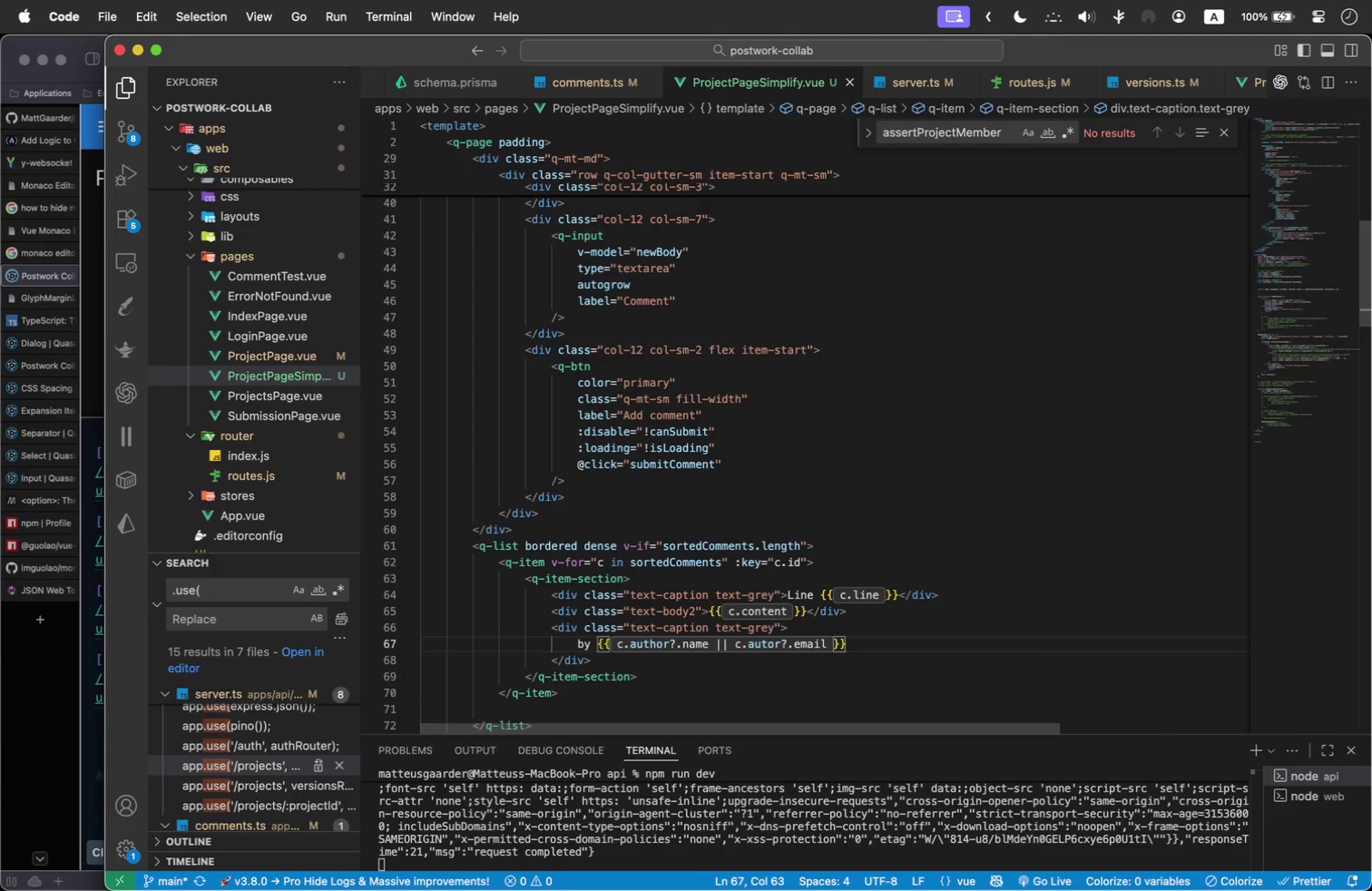 
key(ArrowRight)
 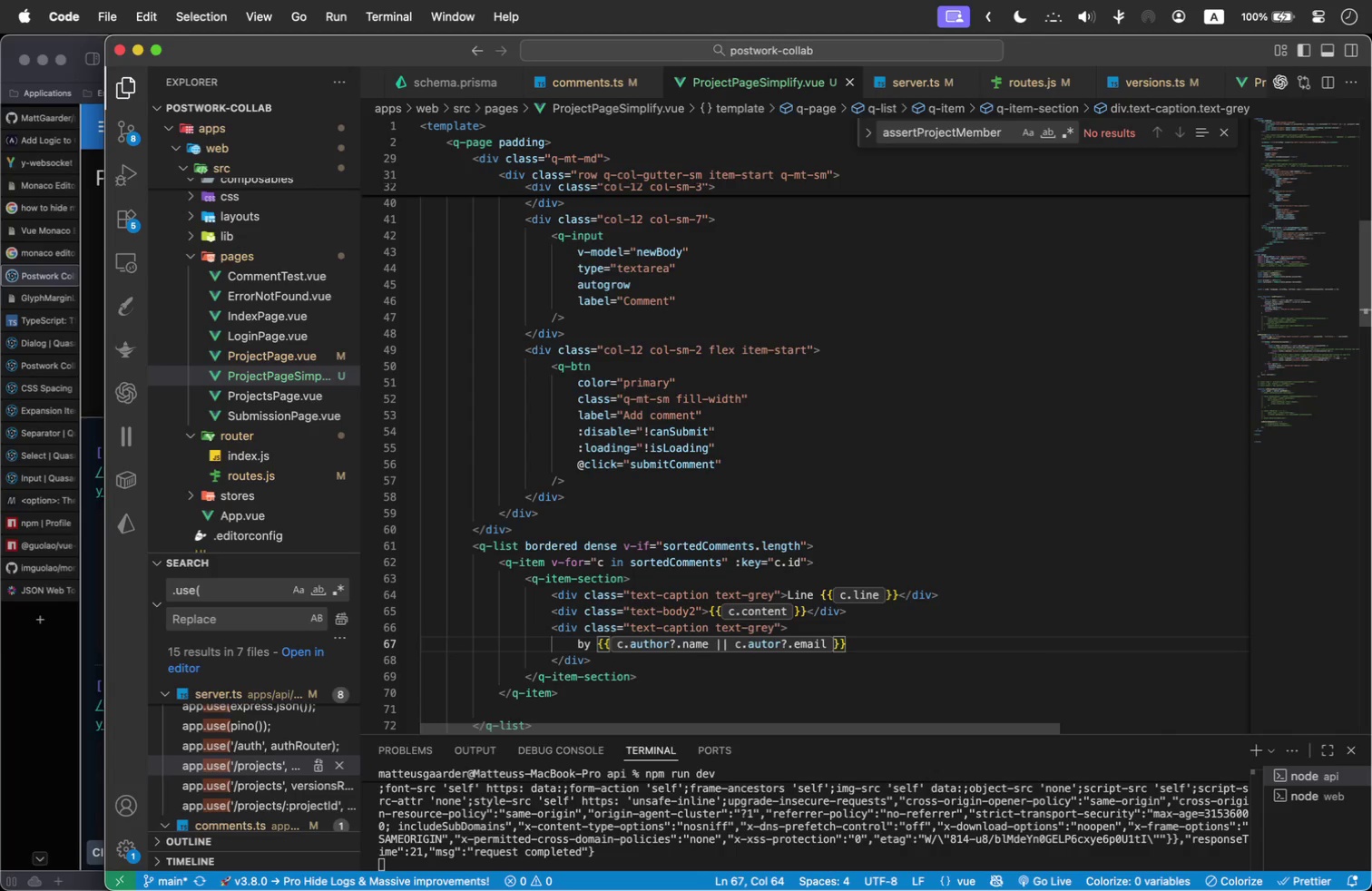 
key(Shift+Backslash)
 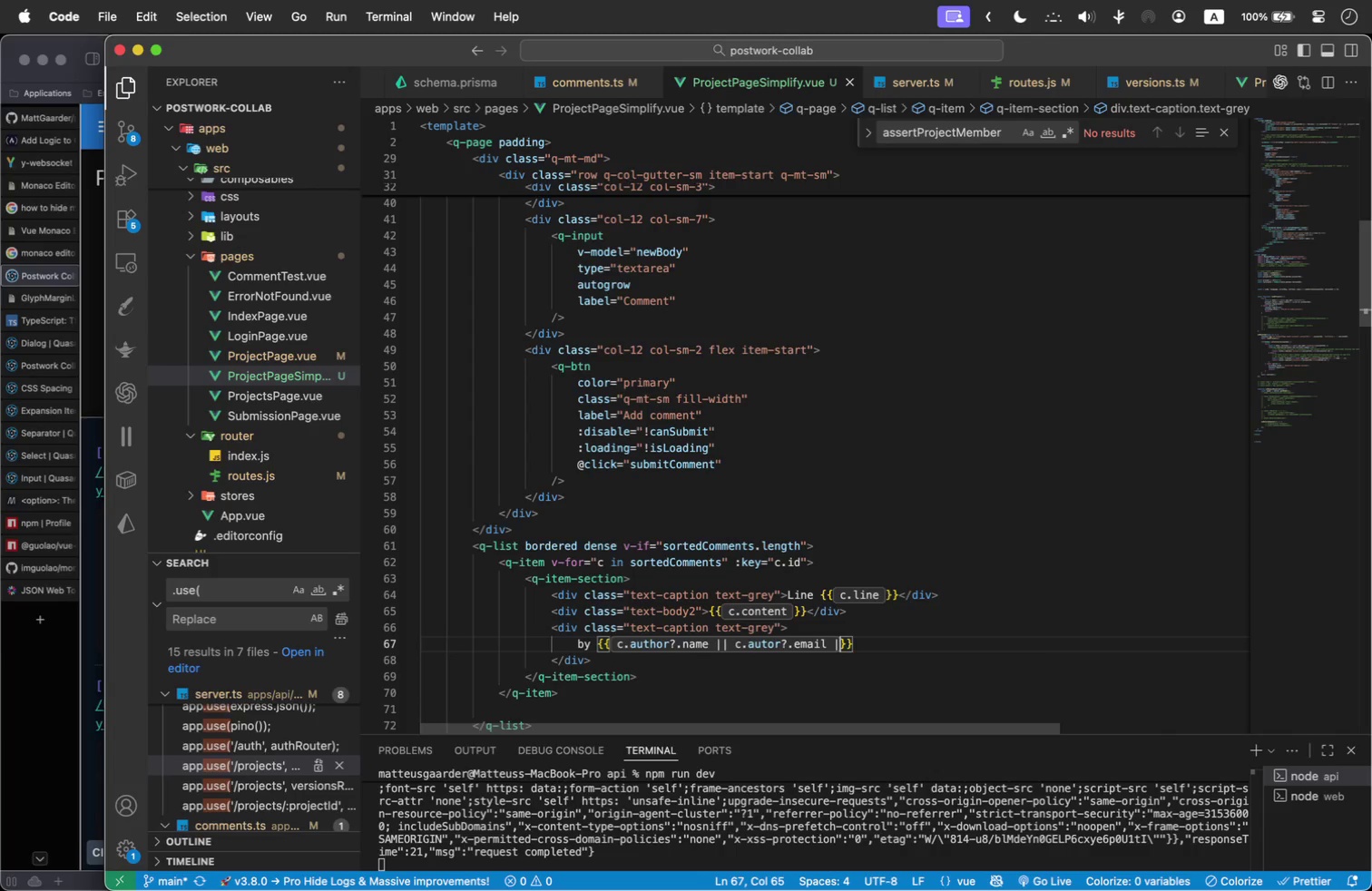 
key(Shift+Backslash)
 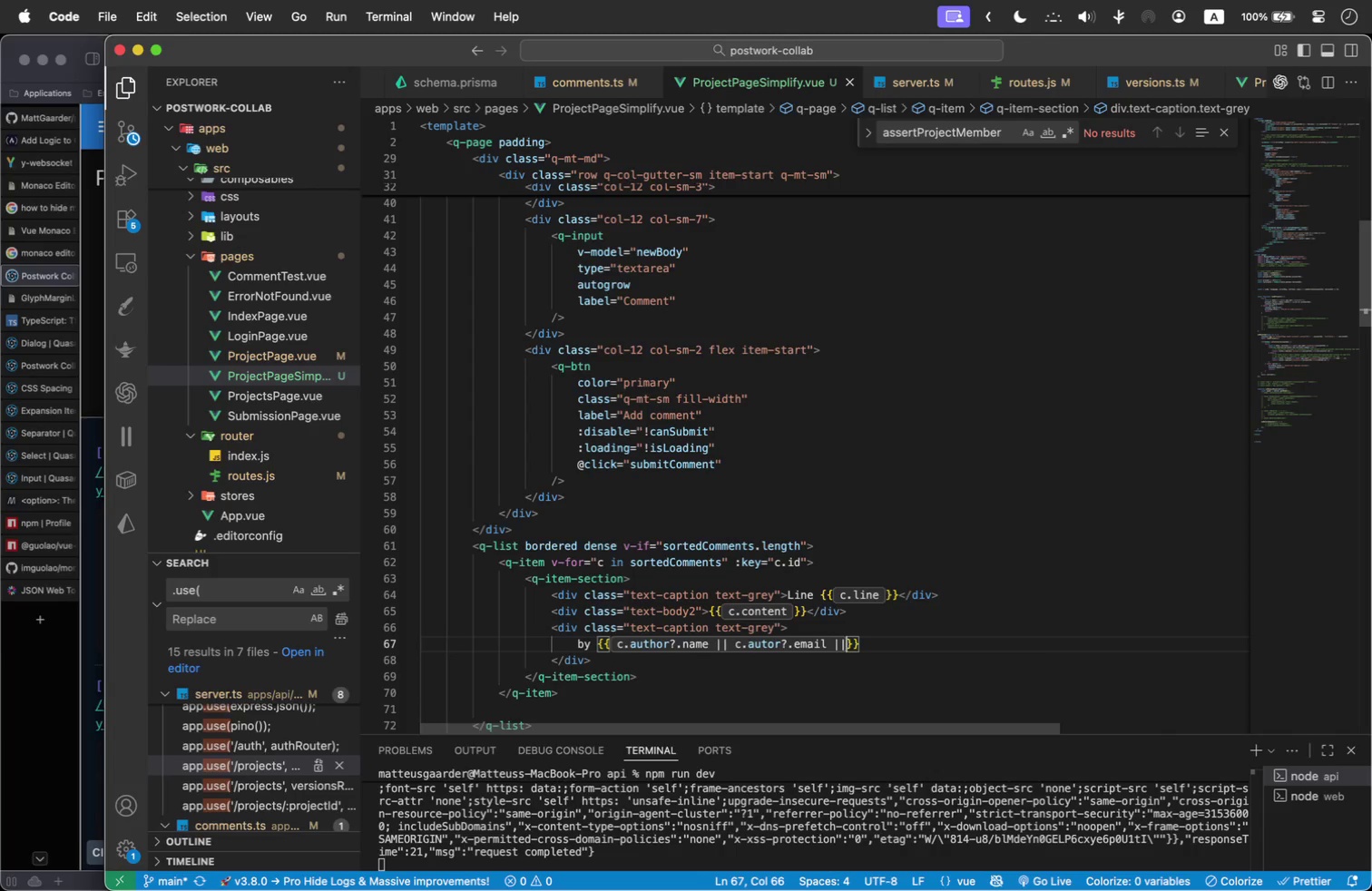 
key(Space)
 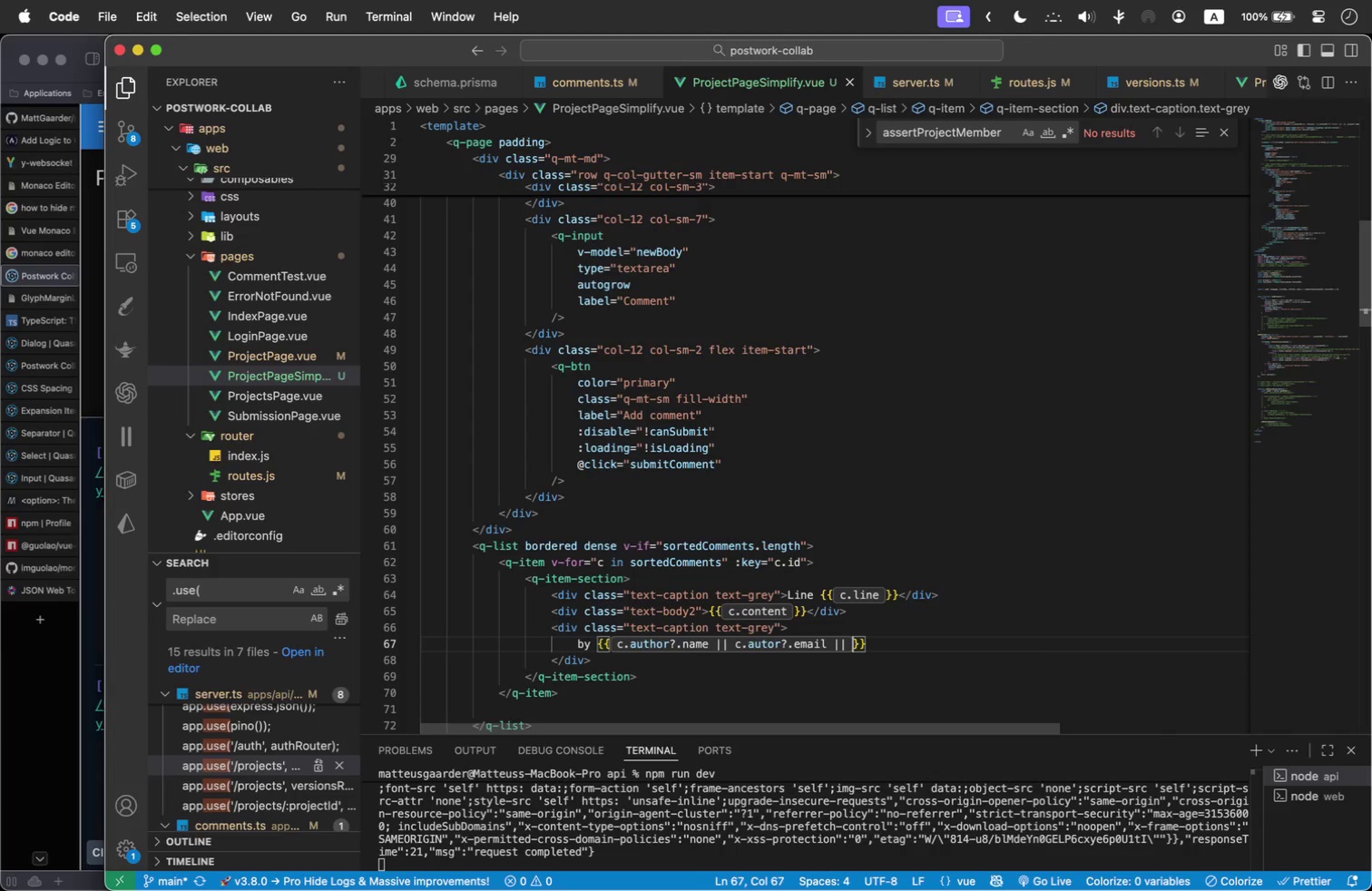 
key(Shift+Quote)
 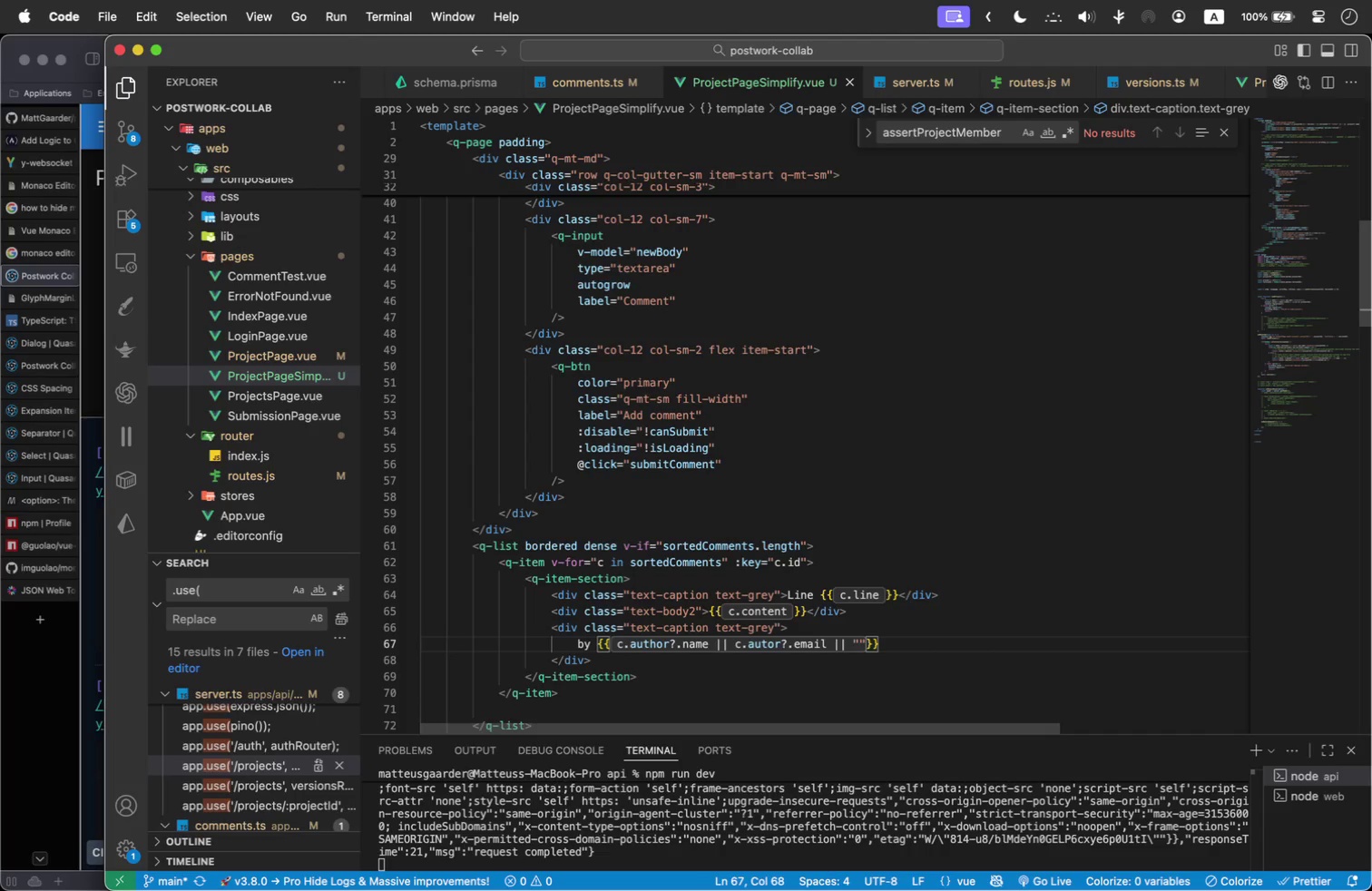 
type(Anonymous )
key(Backspace)
 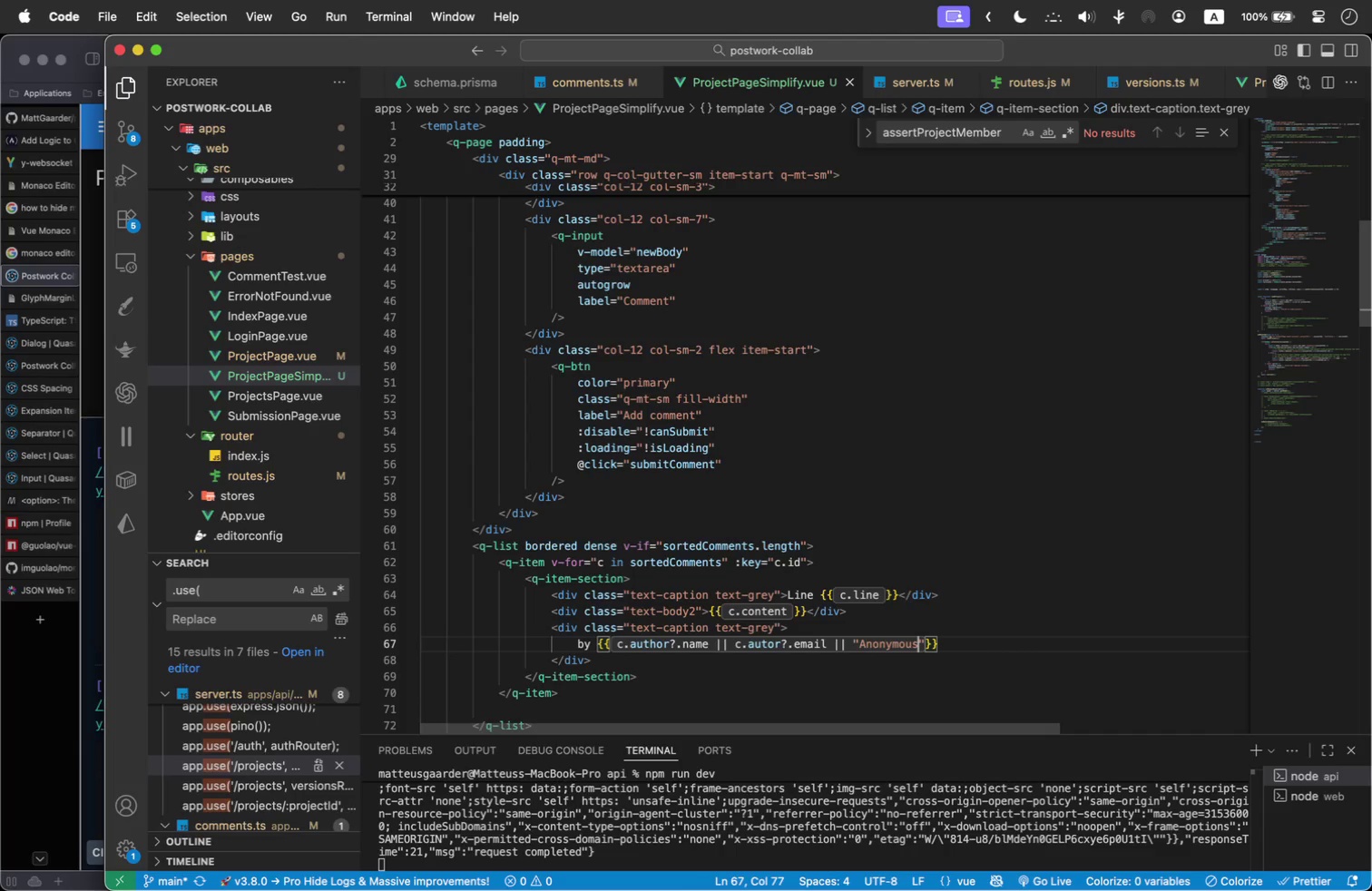 
key(ArrowRight)
 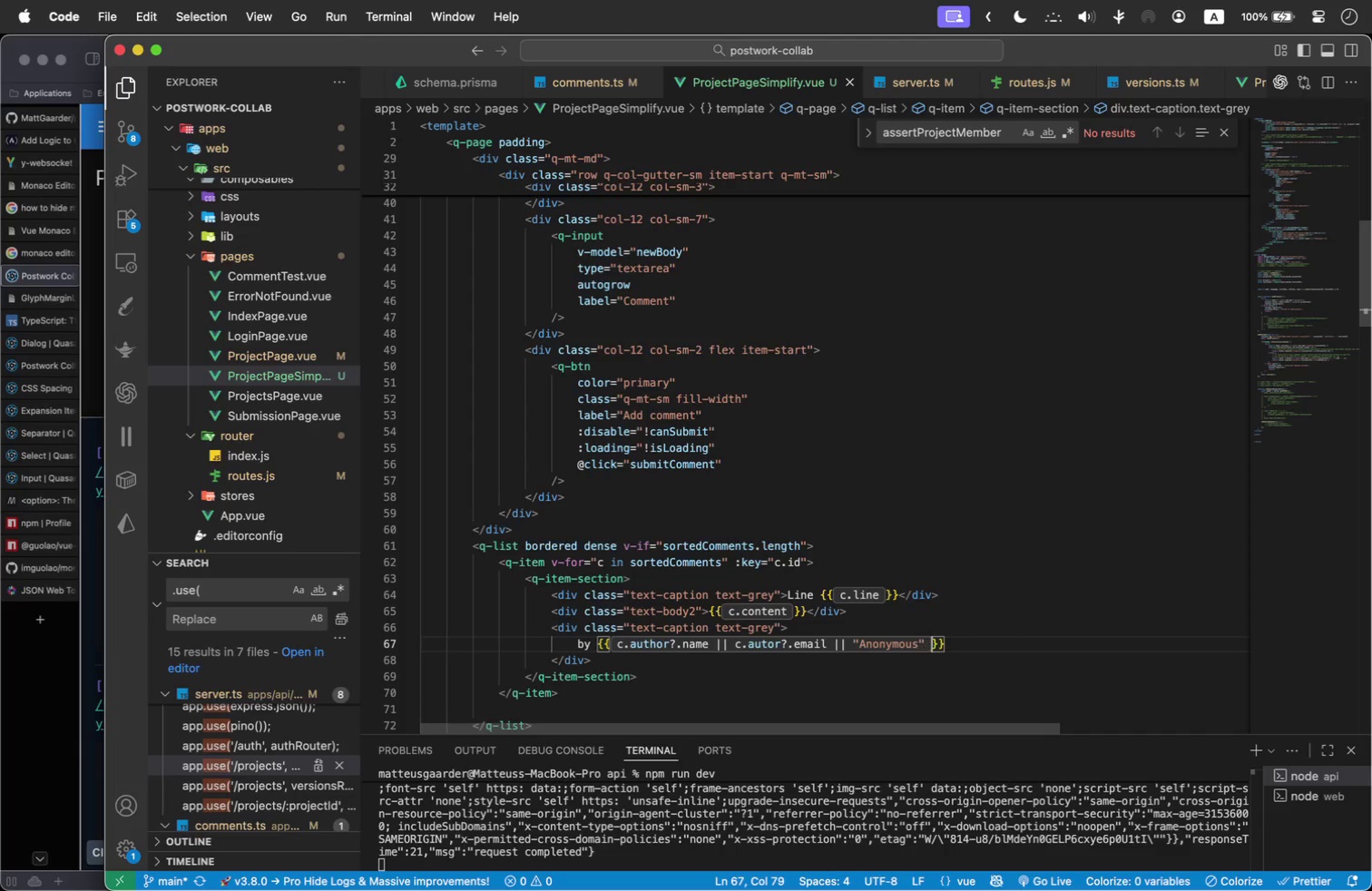 
key(Space)
 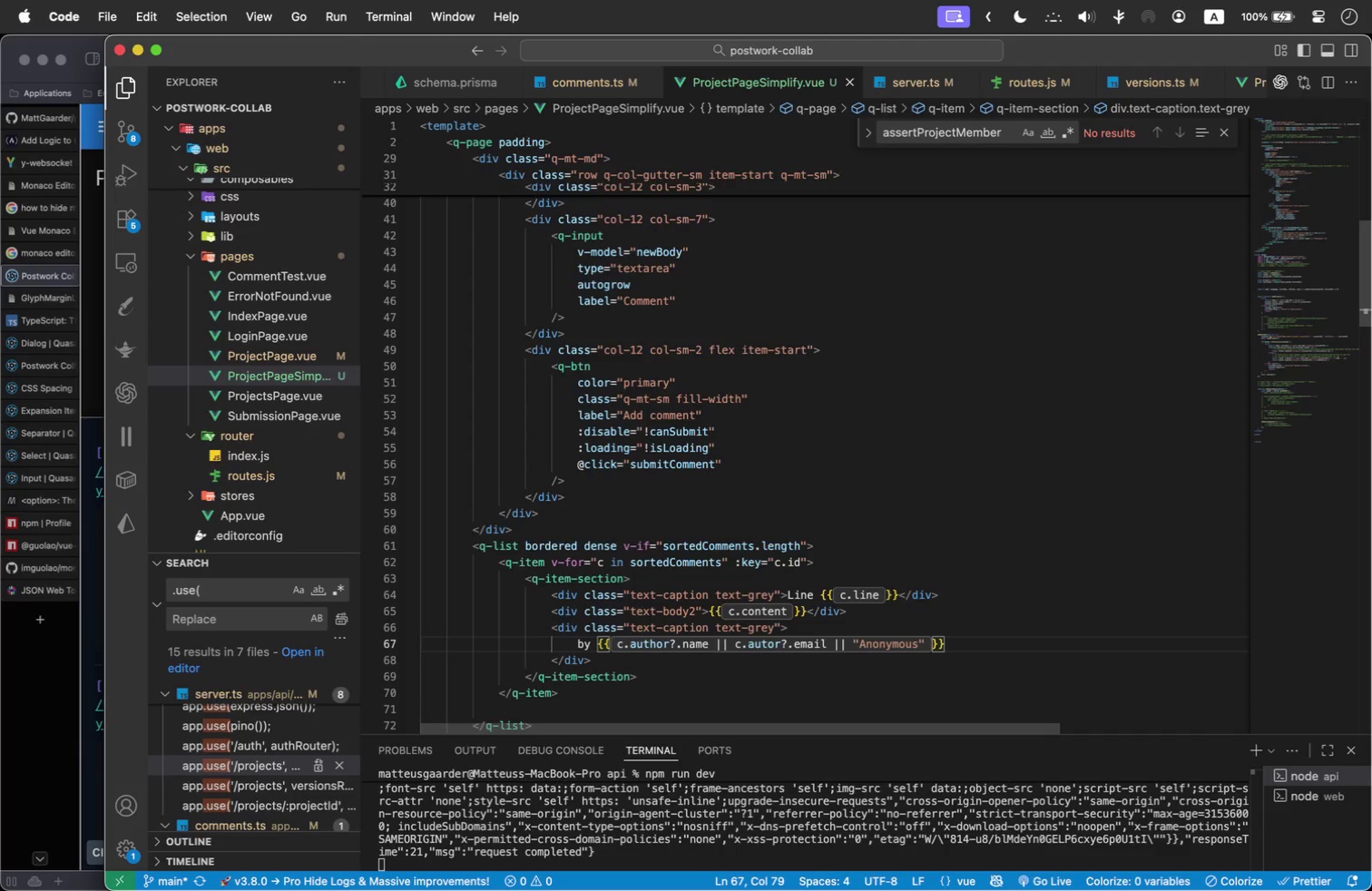 
key(ArrowRight)
 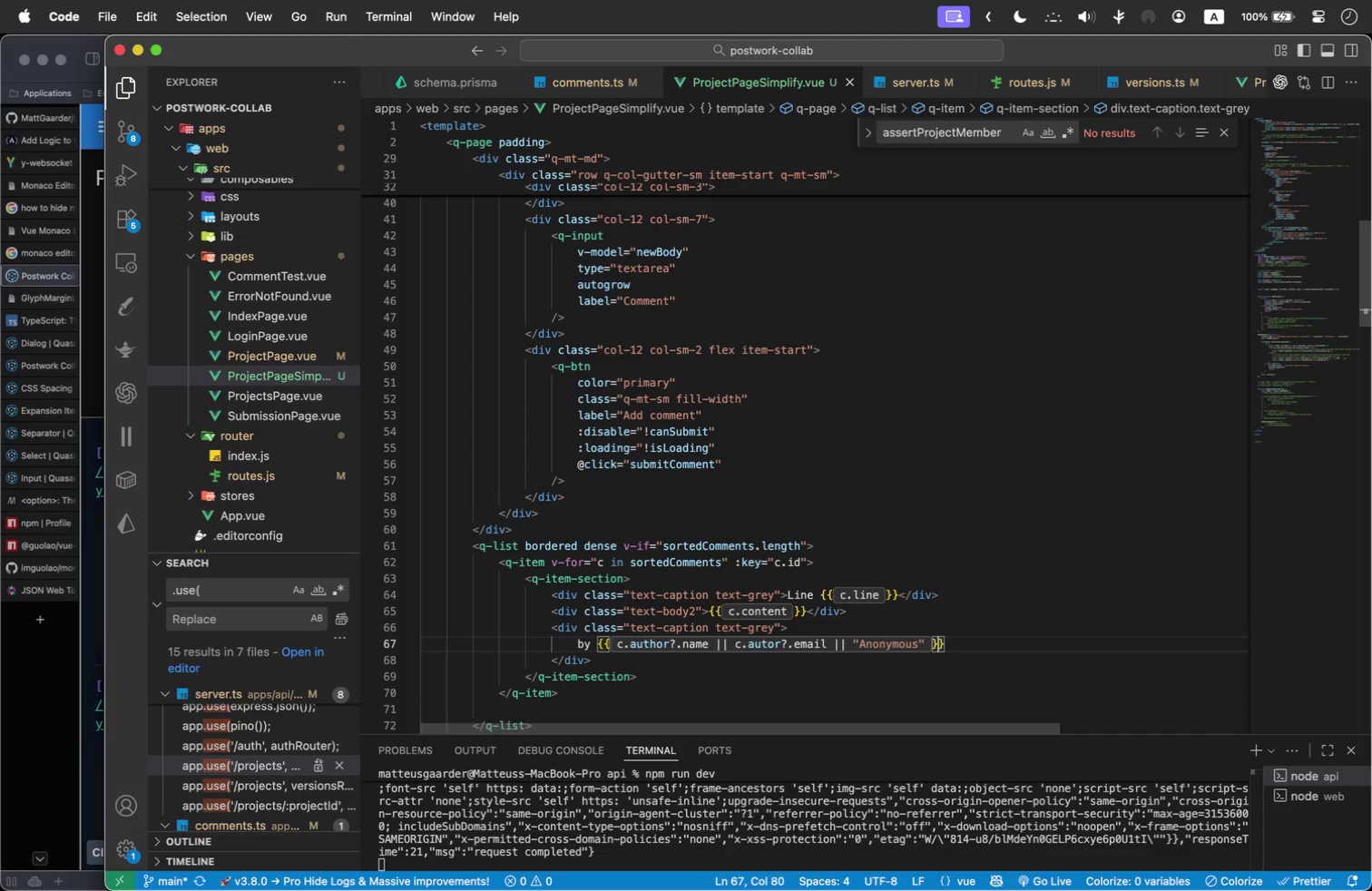 
key(ArrowRight)
 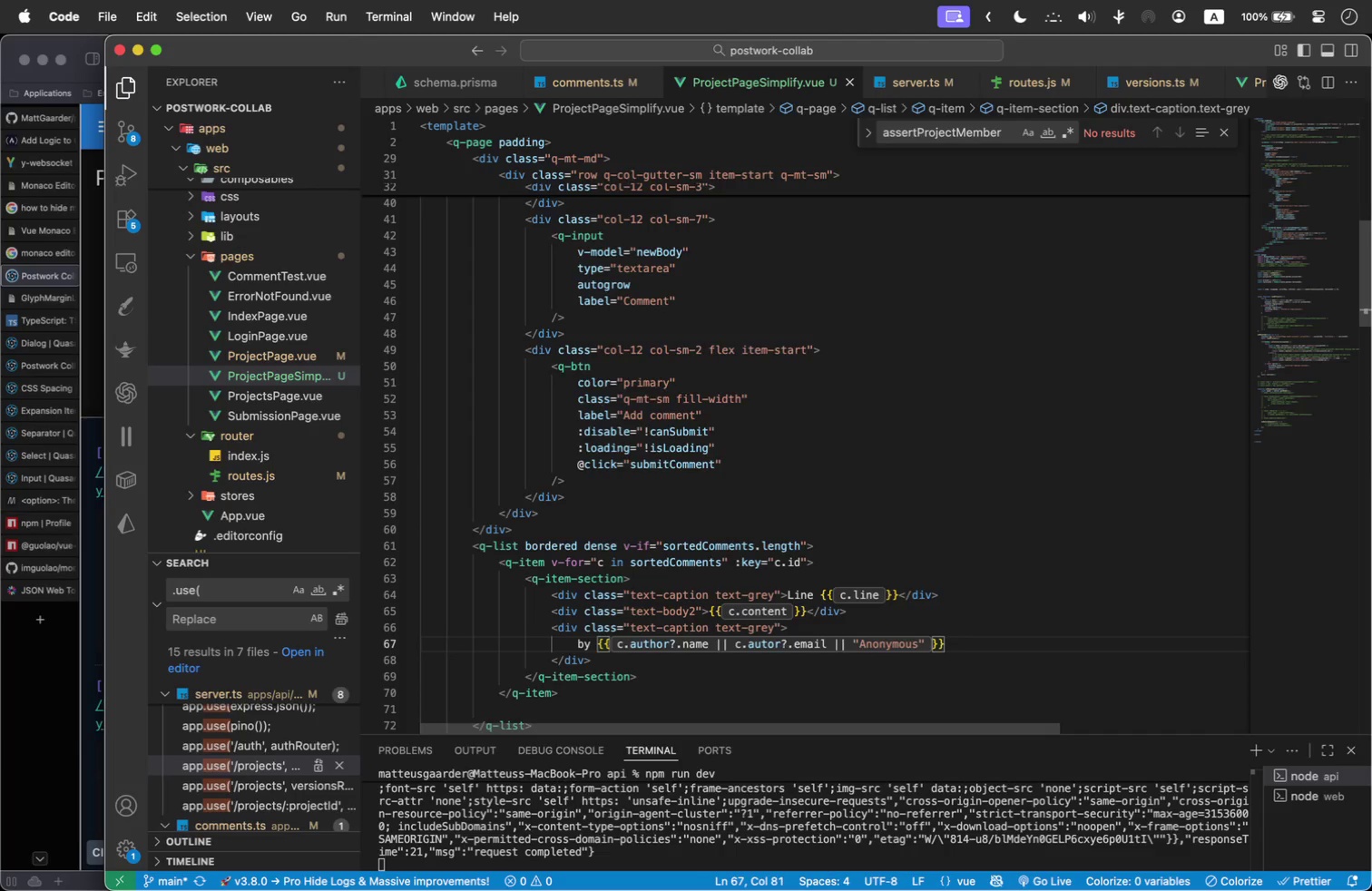 
key(Enter)
 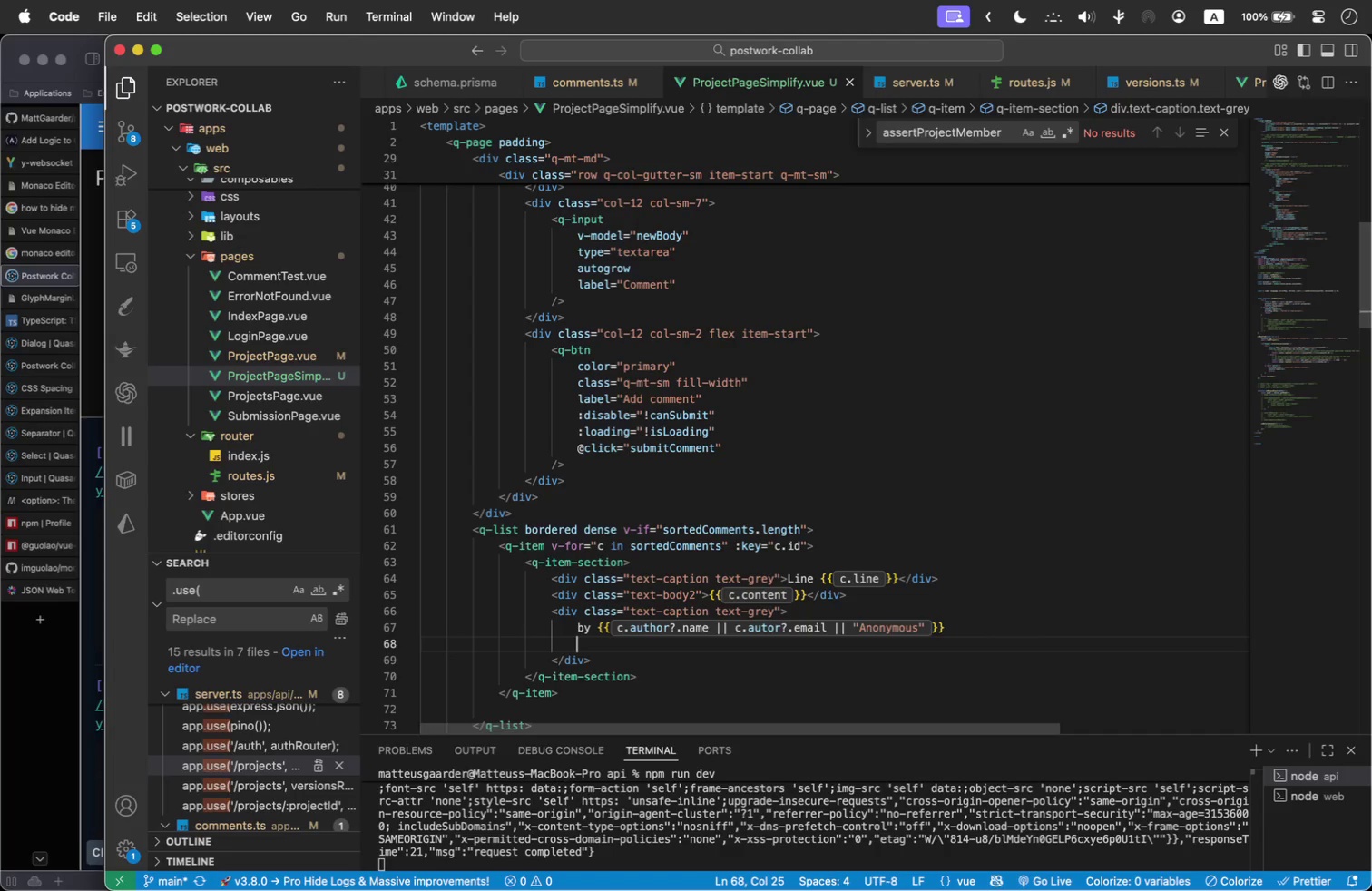 
type(- {{new Date(.)
key(Backspace)
type(c.crea)
 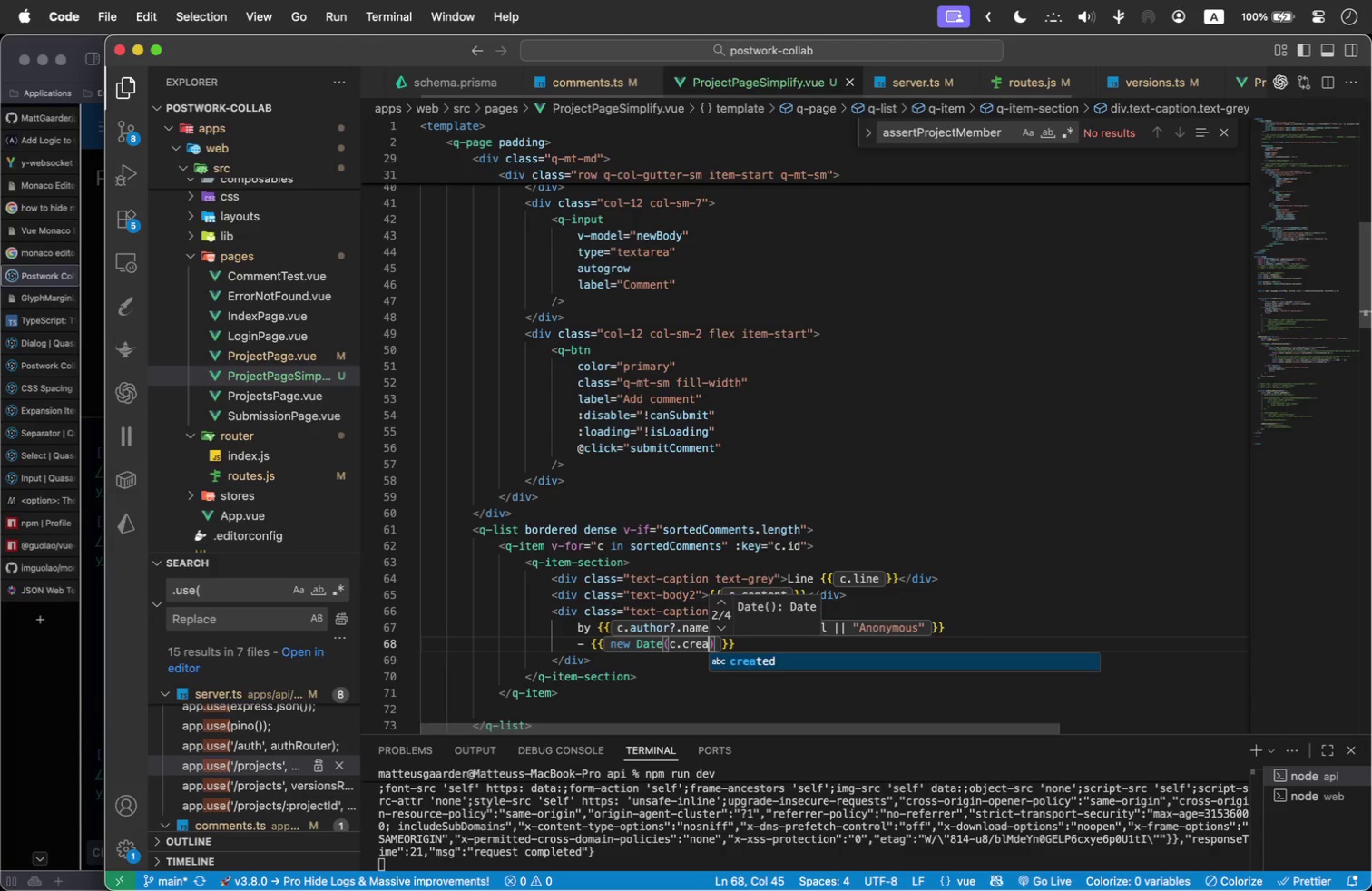 
 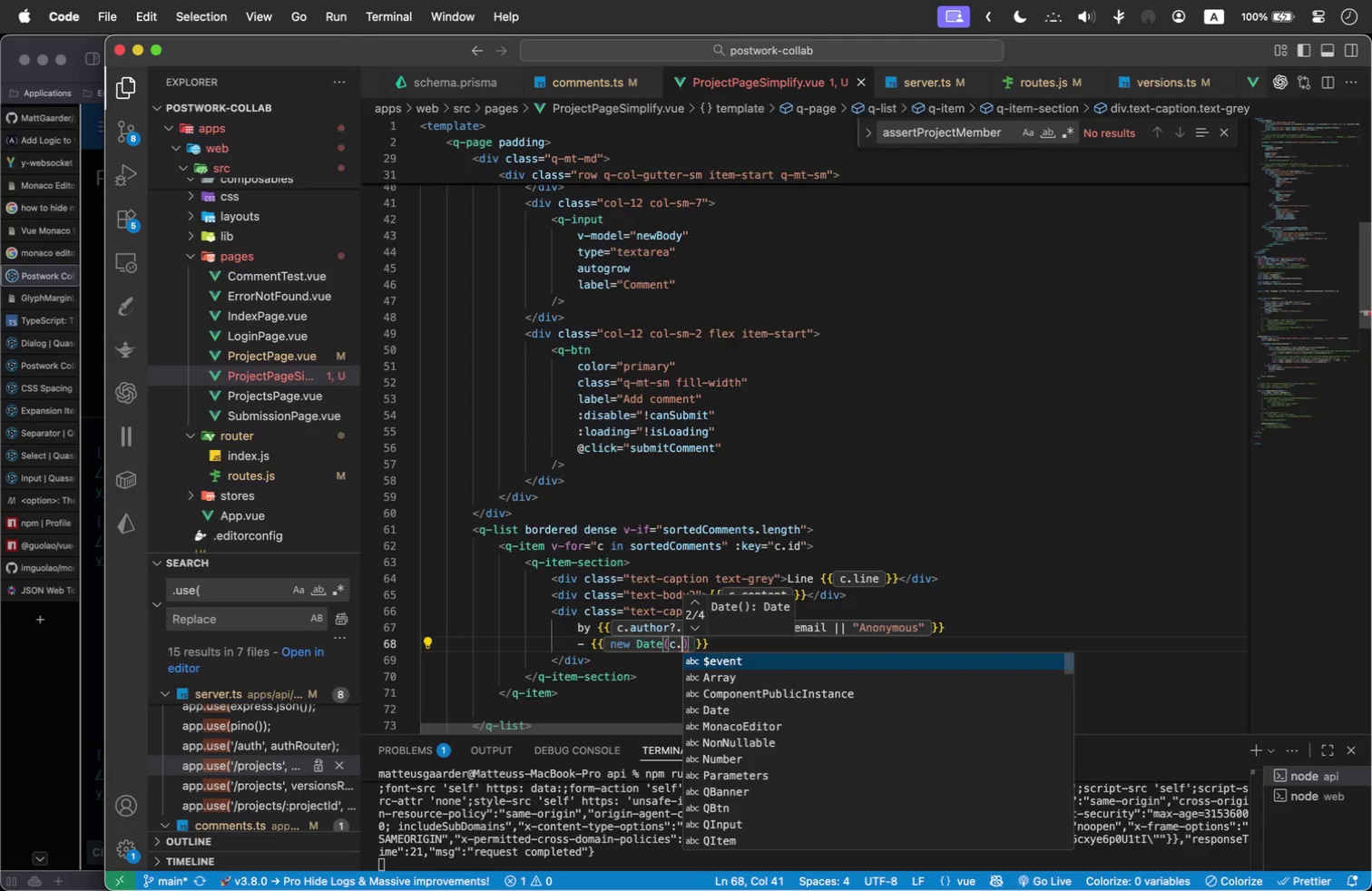 
key(Enter)
 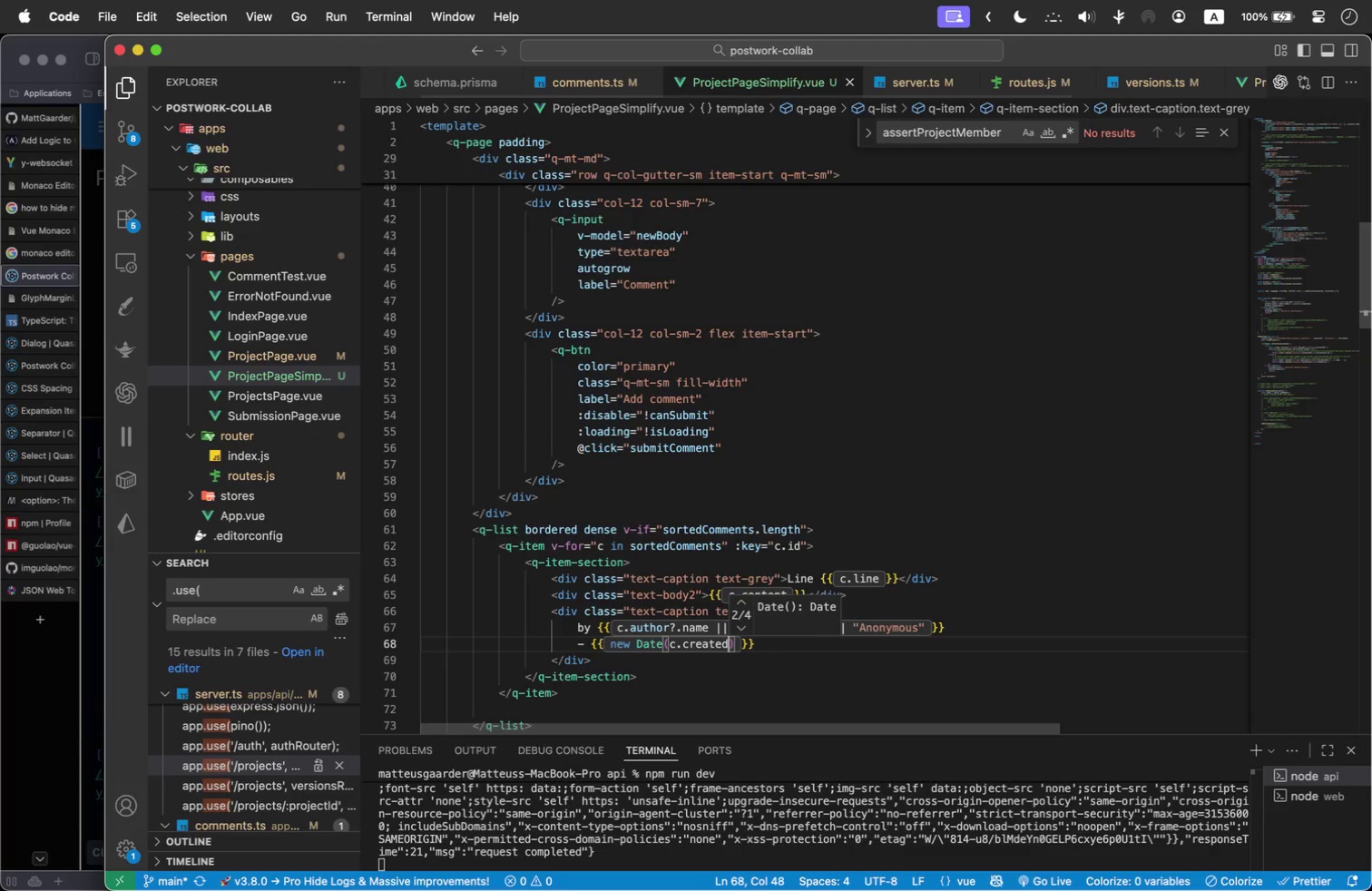 
type(At)
 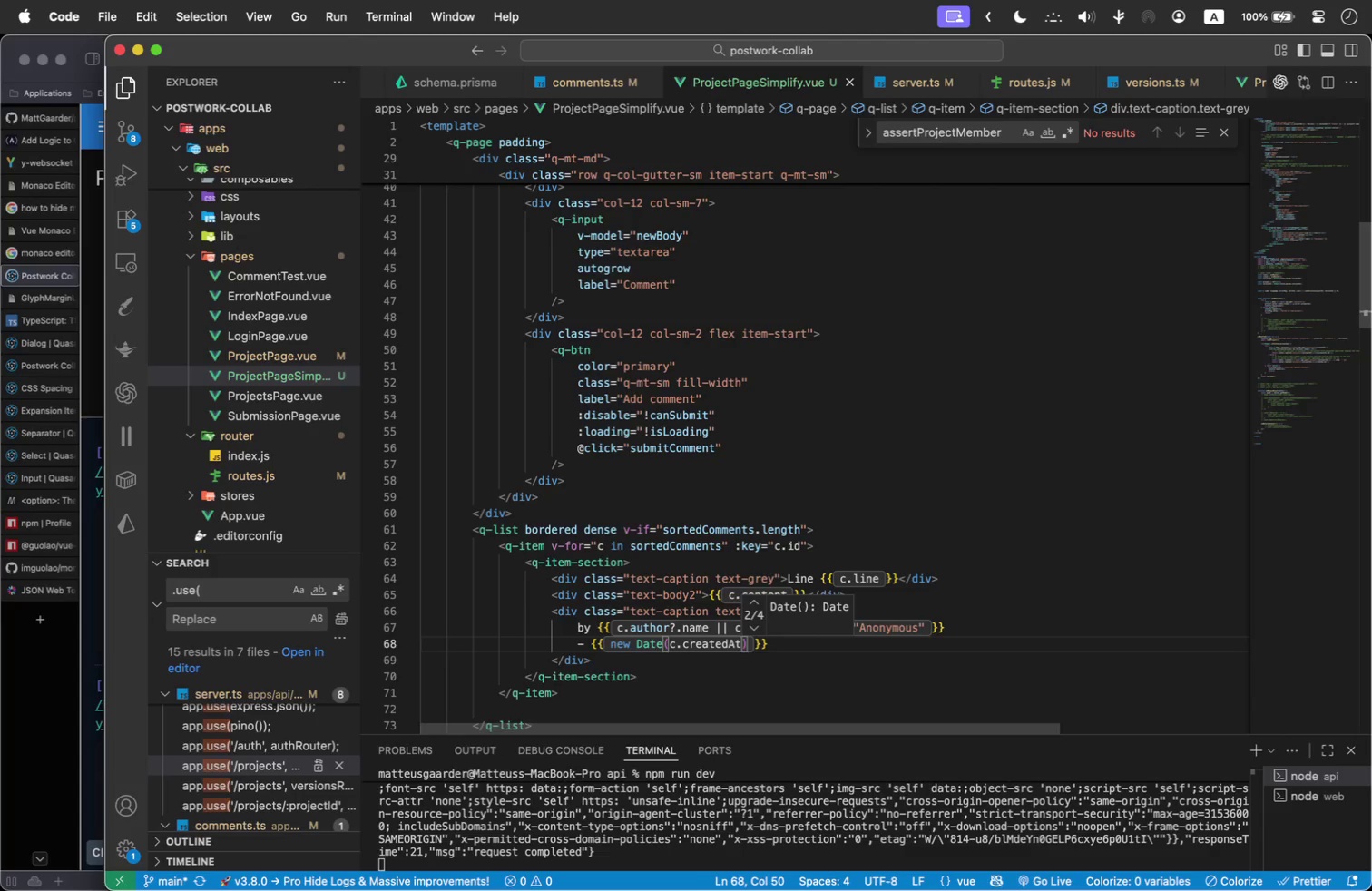 
key(ArrowRight)
 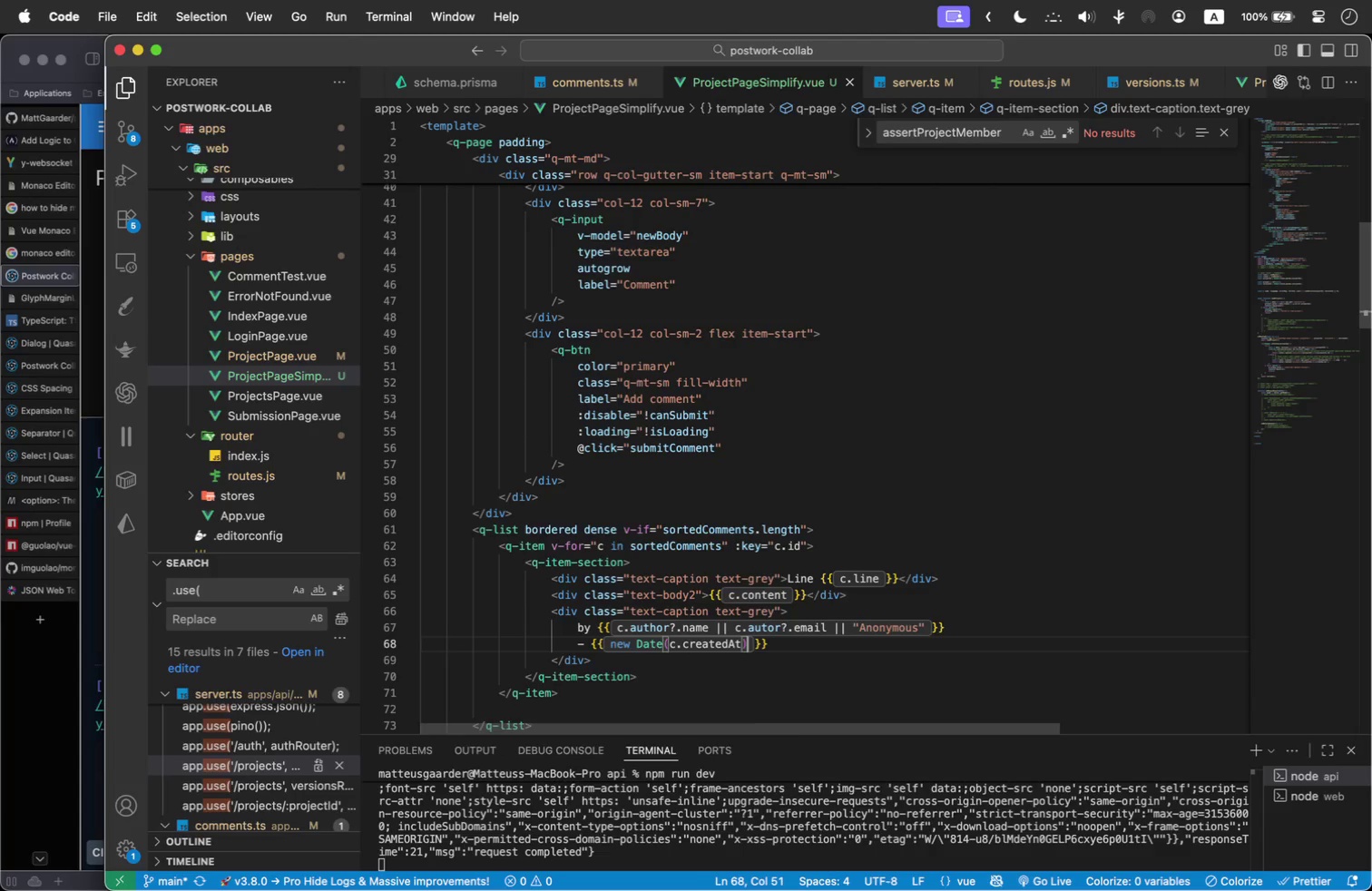 
type(.toL)
 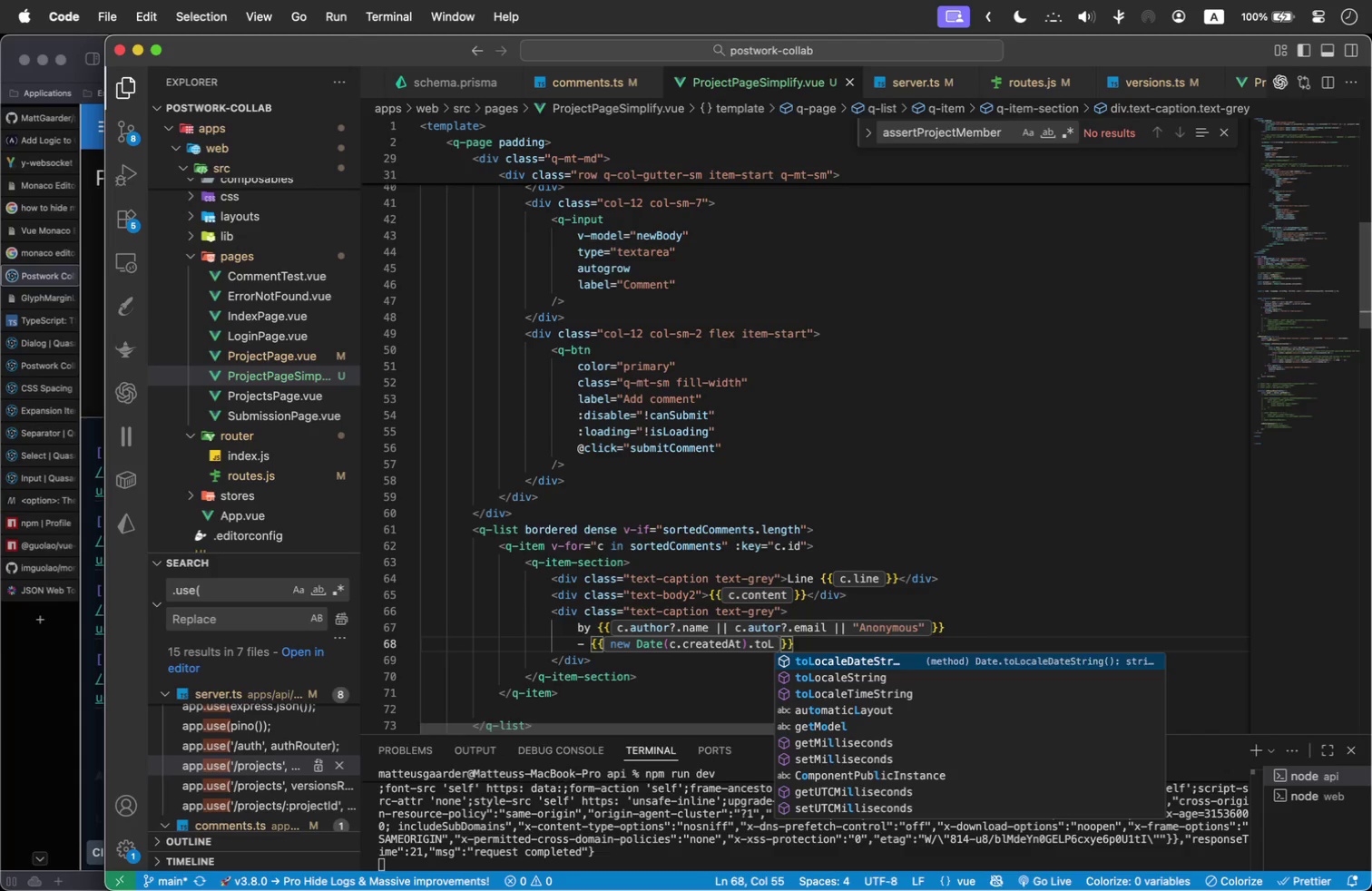 
key(Enter)
 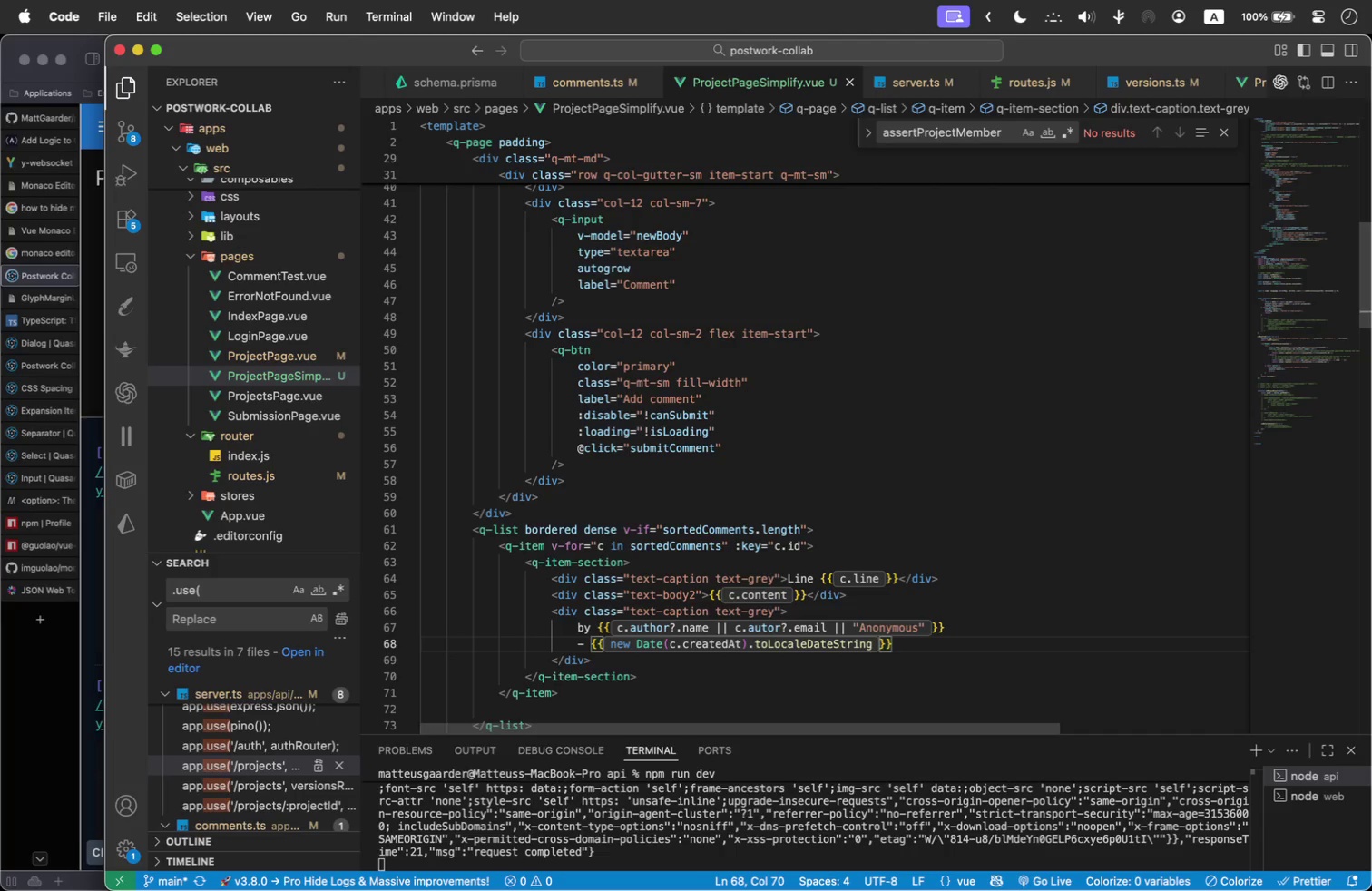 
type(())
 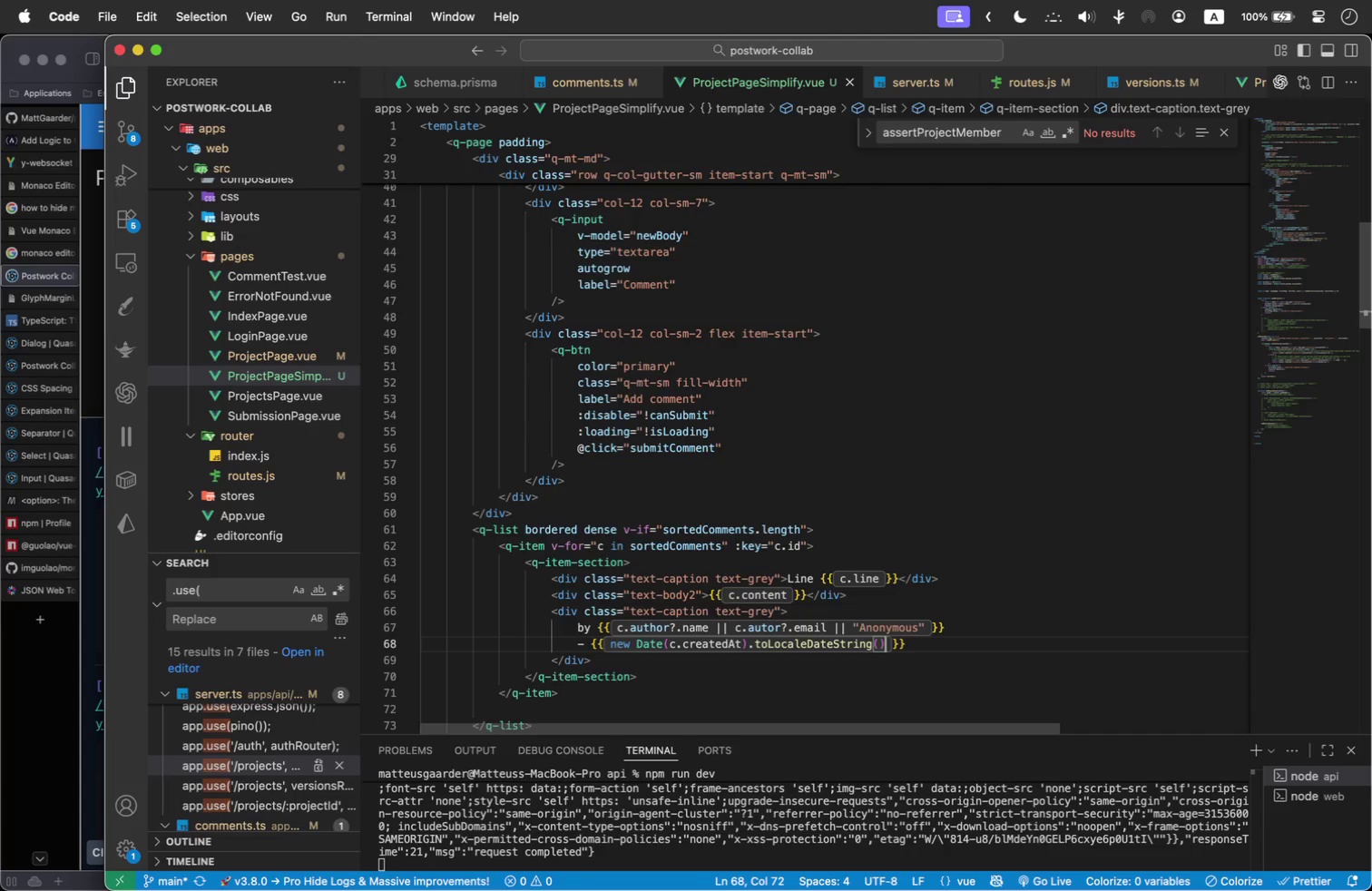 
scroll: coordinate [495, 528], scroll_direction: down, amount: 1.0
 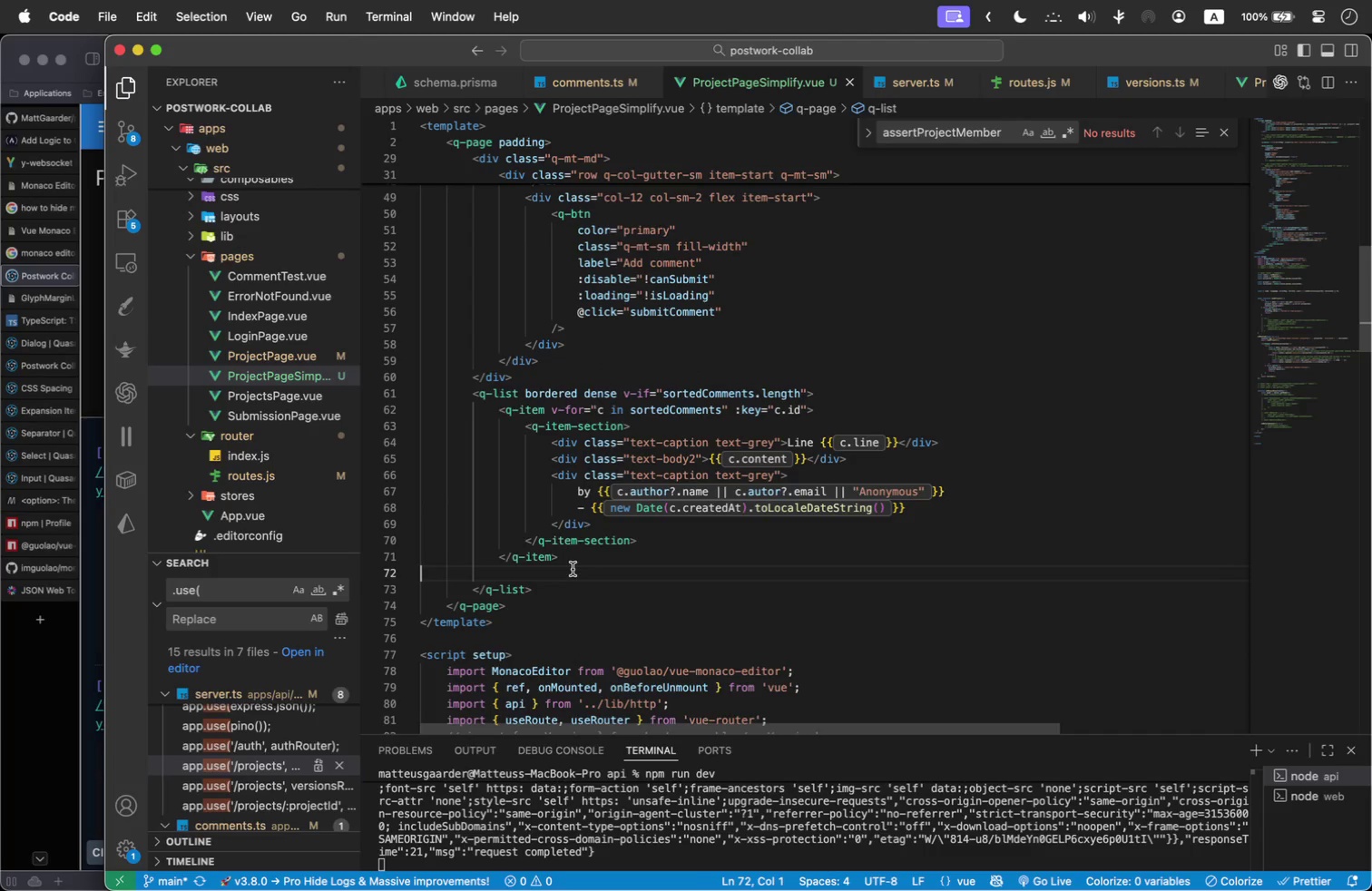 
key(Tab)
type(q-item)
 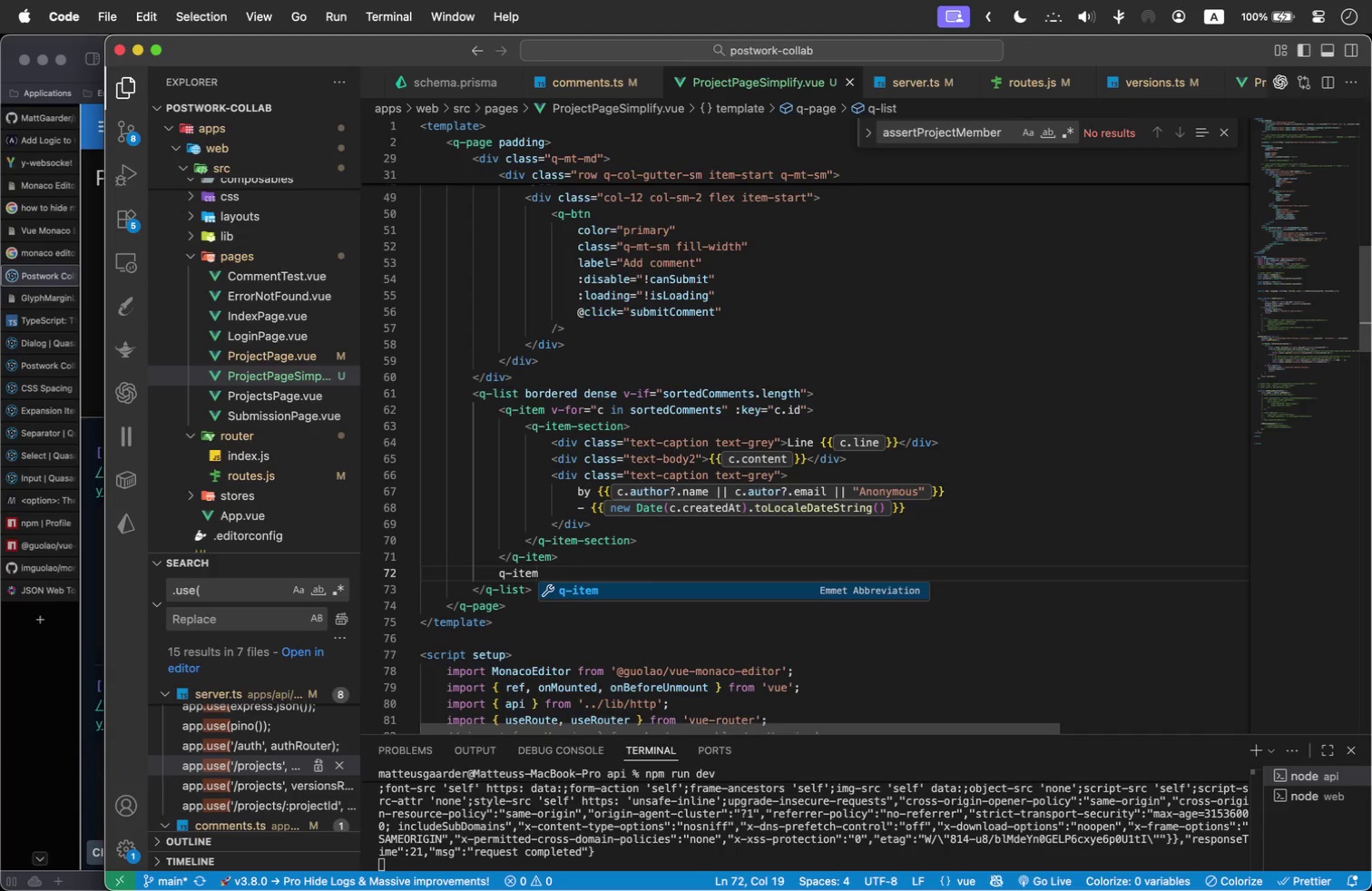 
key(Enter)
 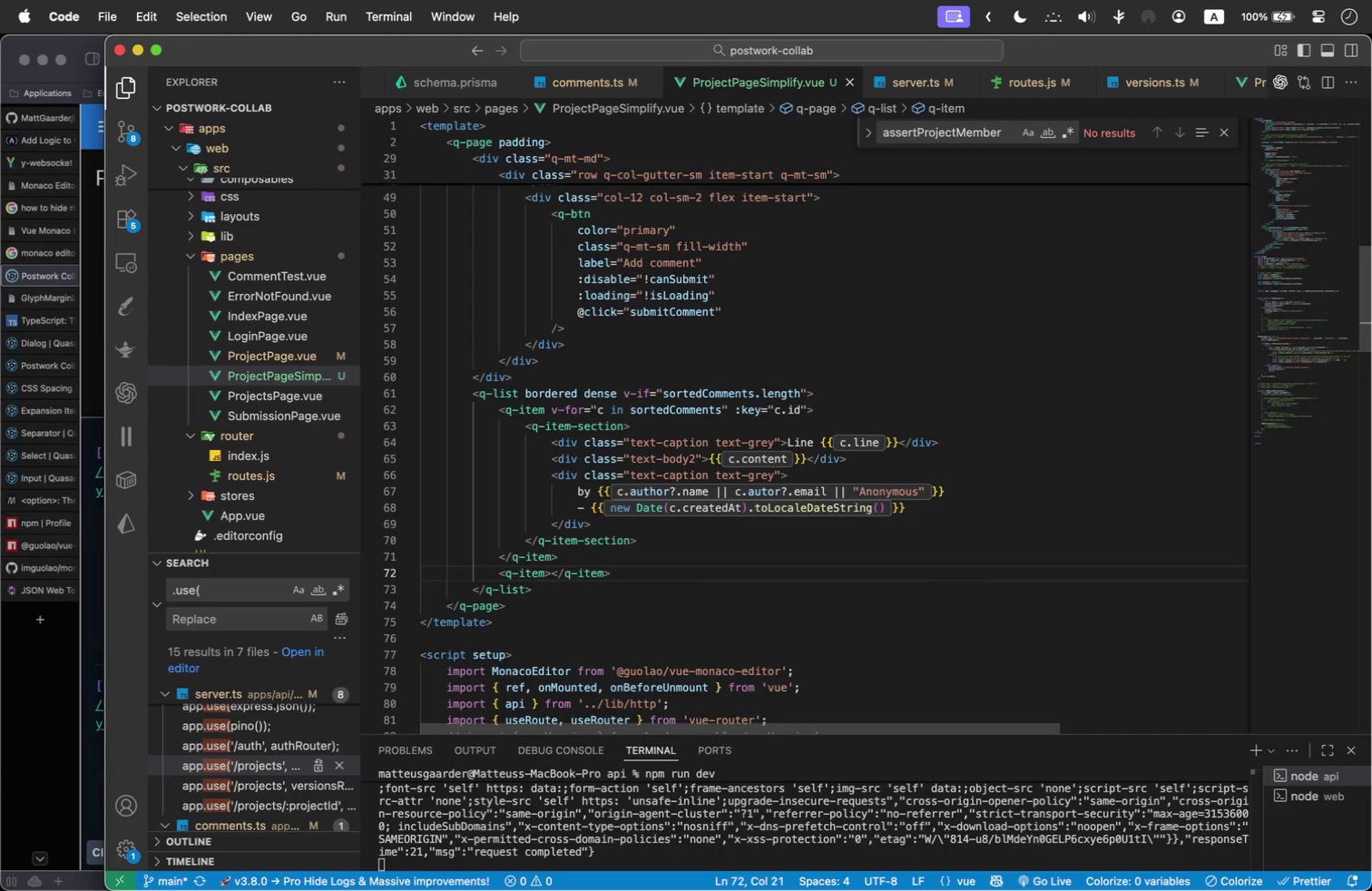 
key(ArrowLeft)
 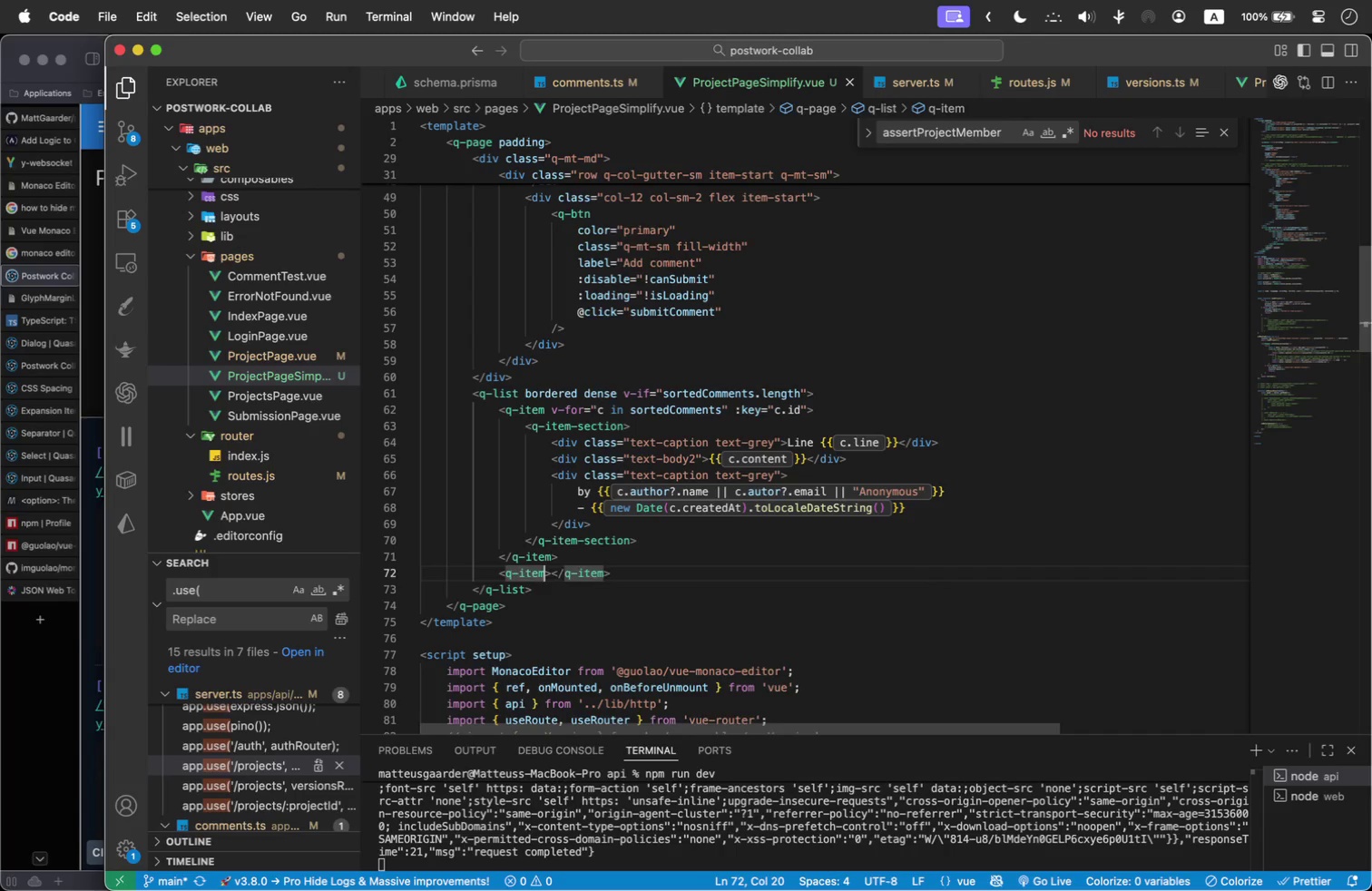 
type( v-else)
 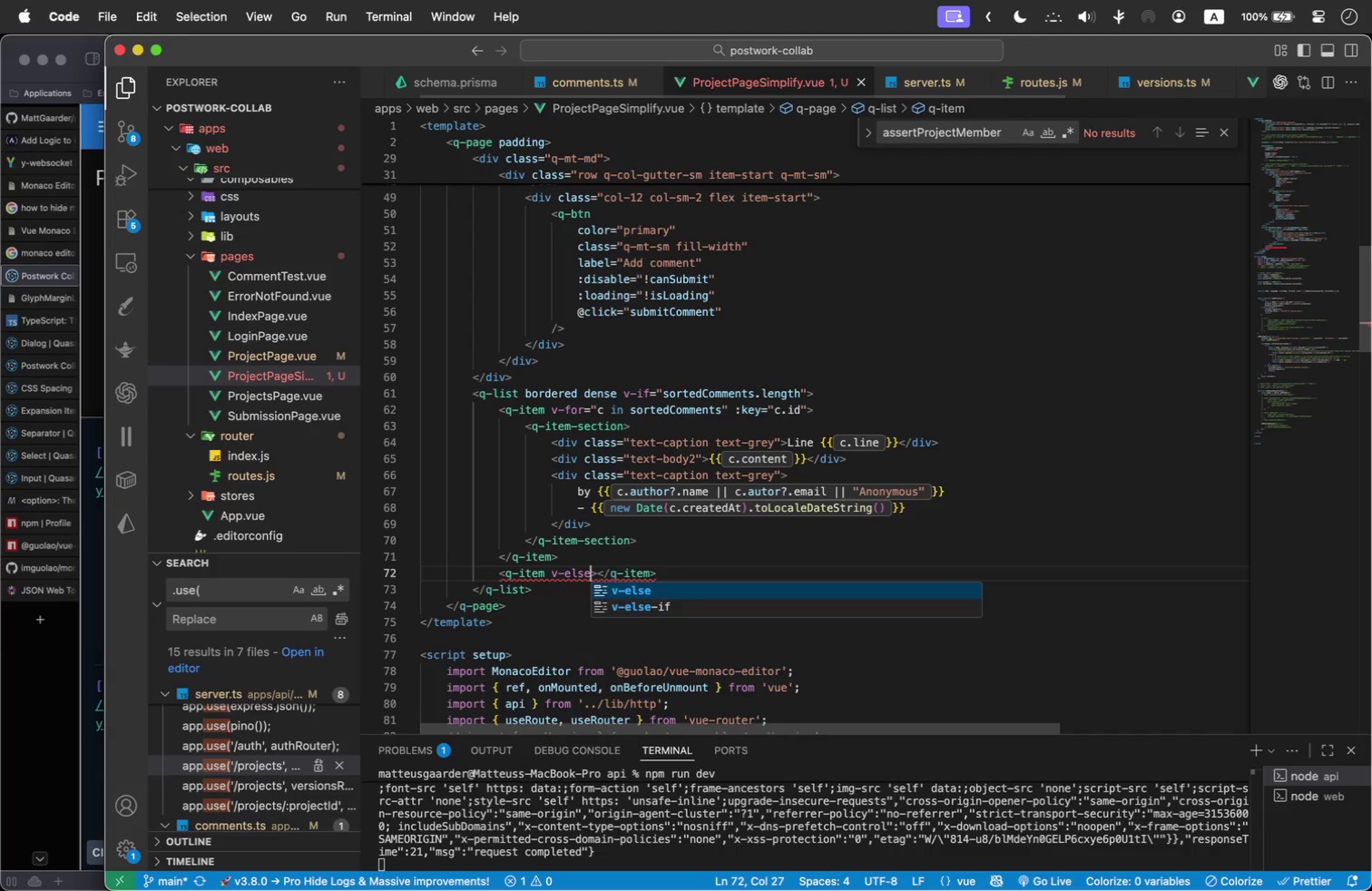 
key(Enter)
 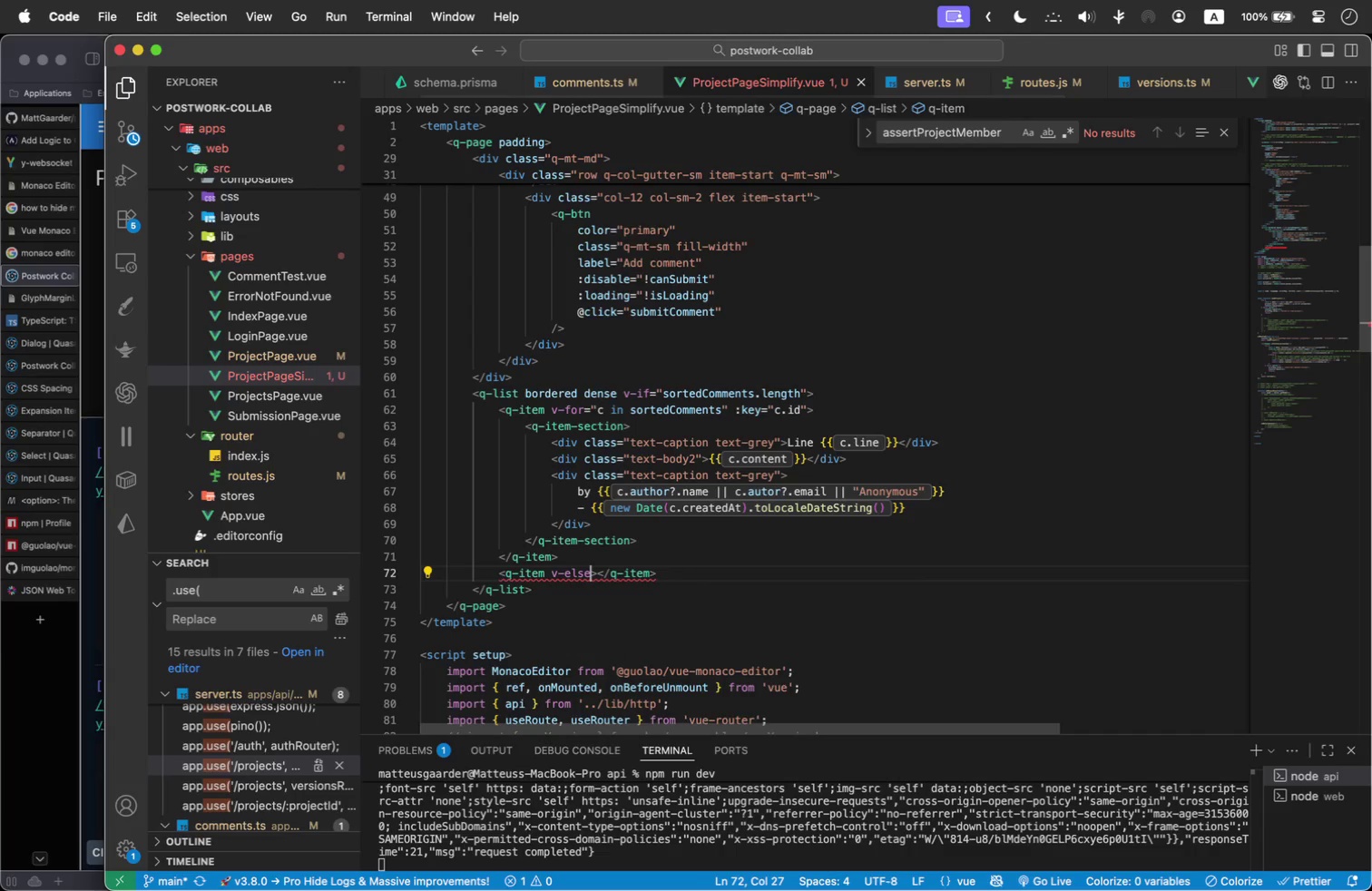 
key(ArrowRight)
 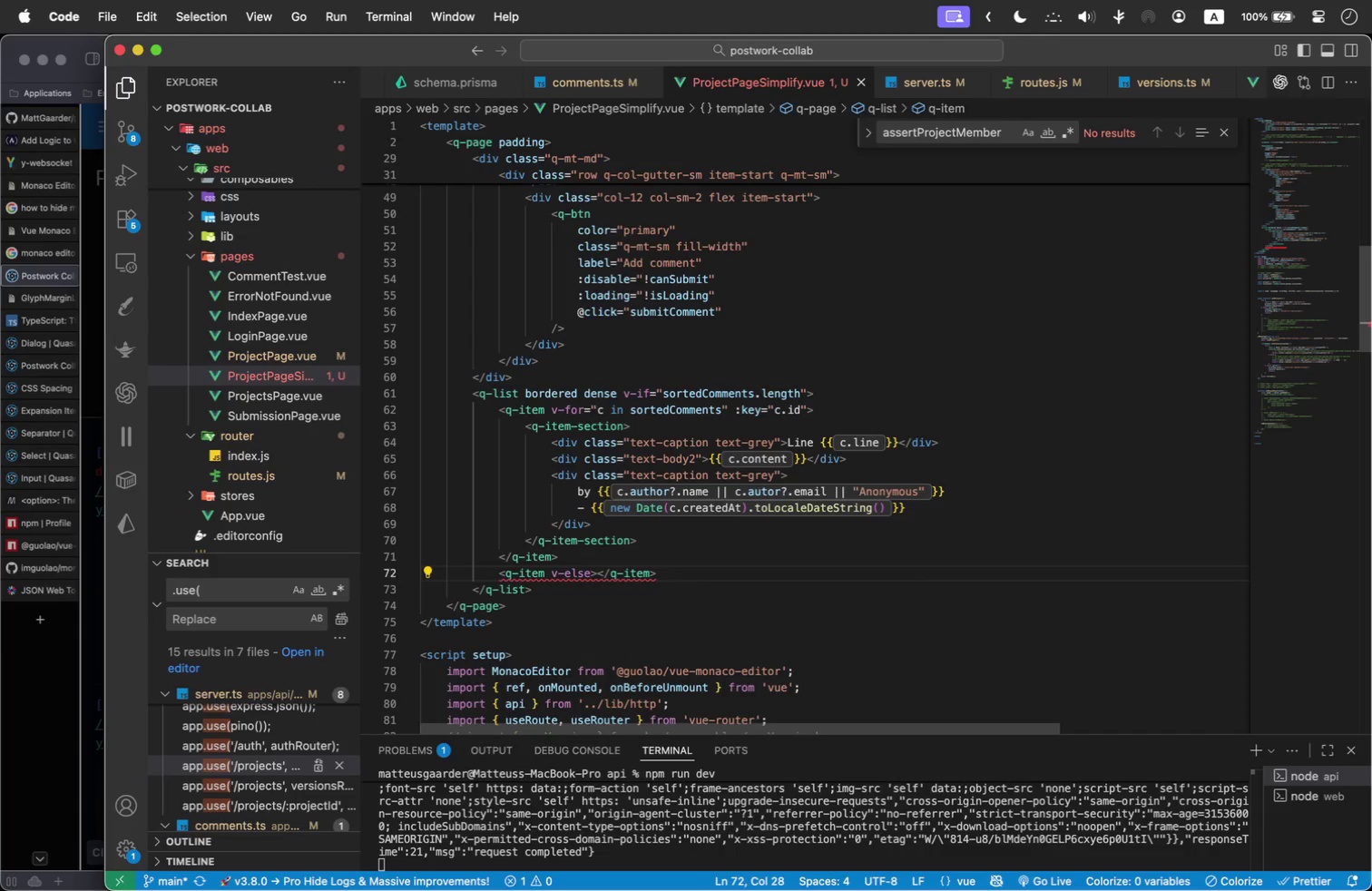 
key(Enter)
 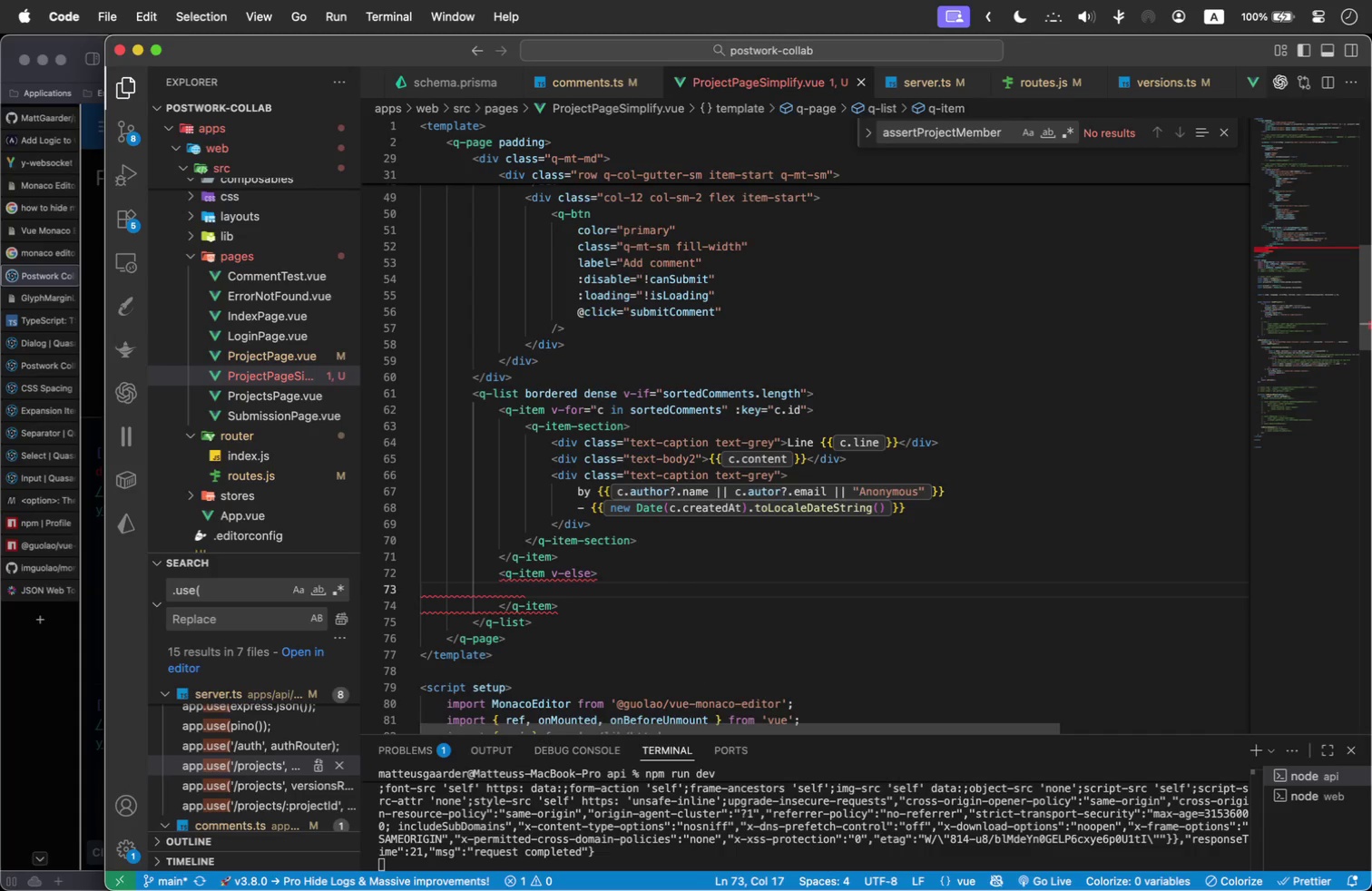 
type(<q-item-section)
 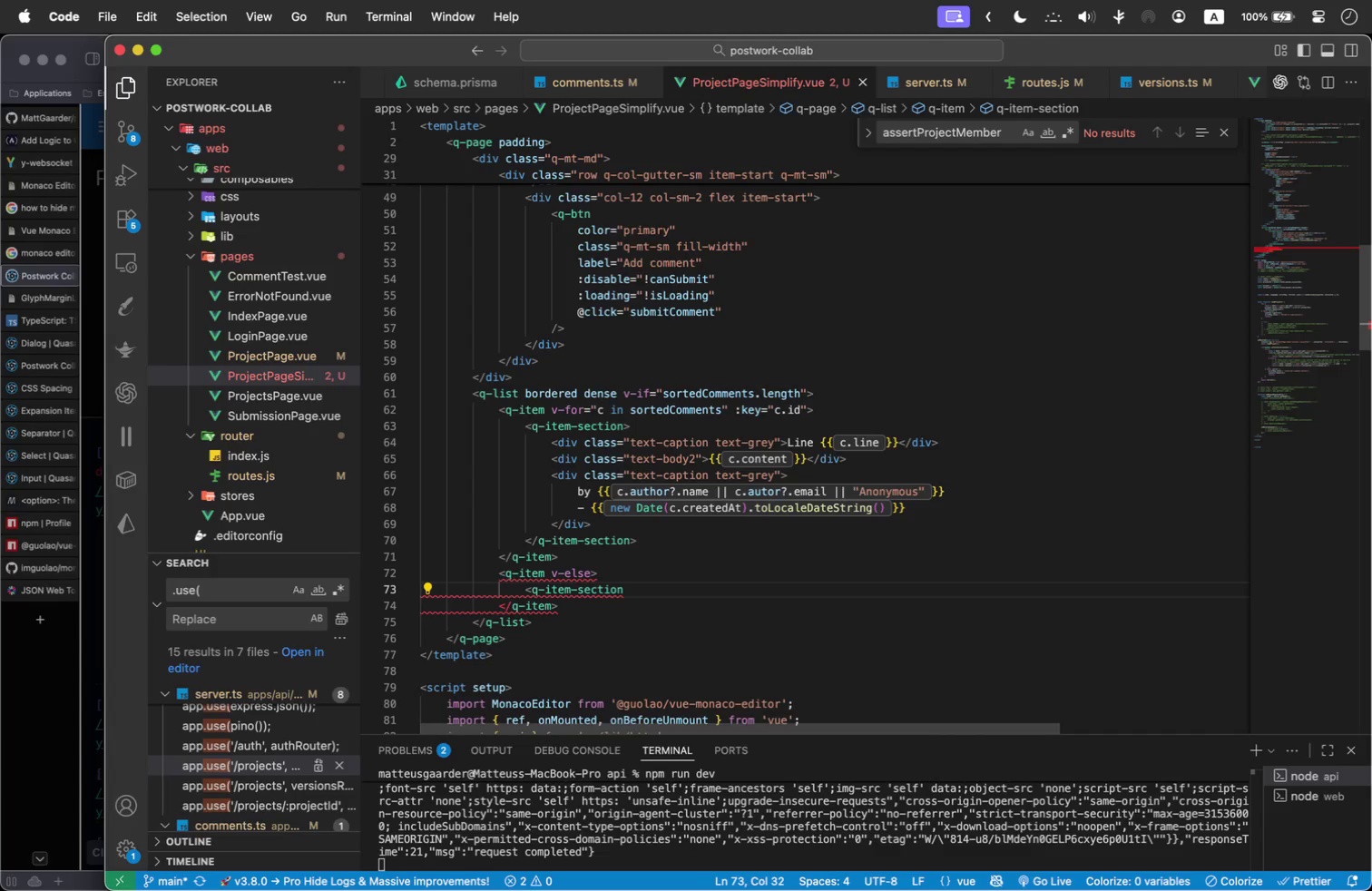 
wait(7.59)
 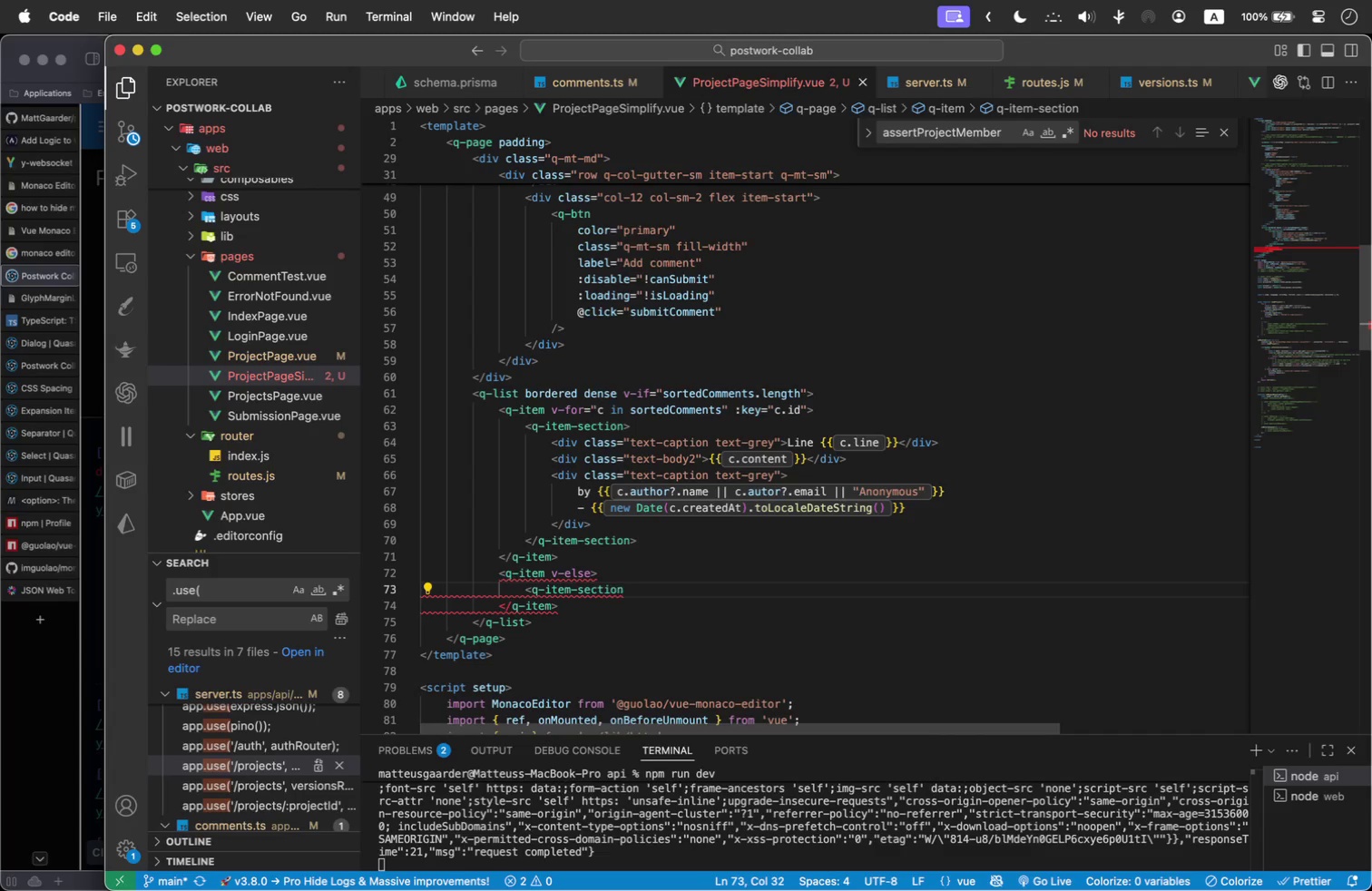 
type(>No comments)
 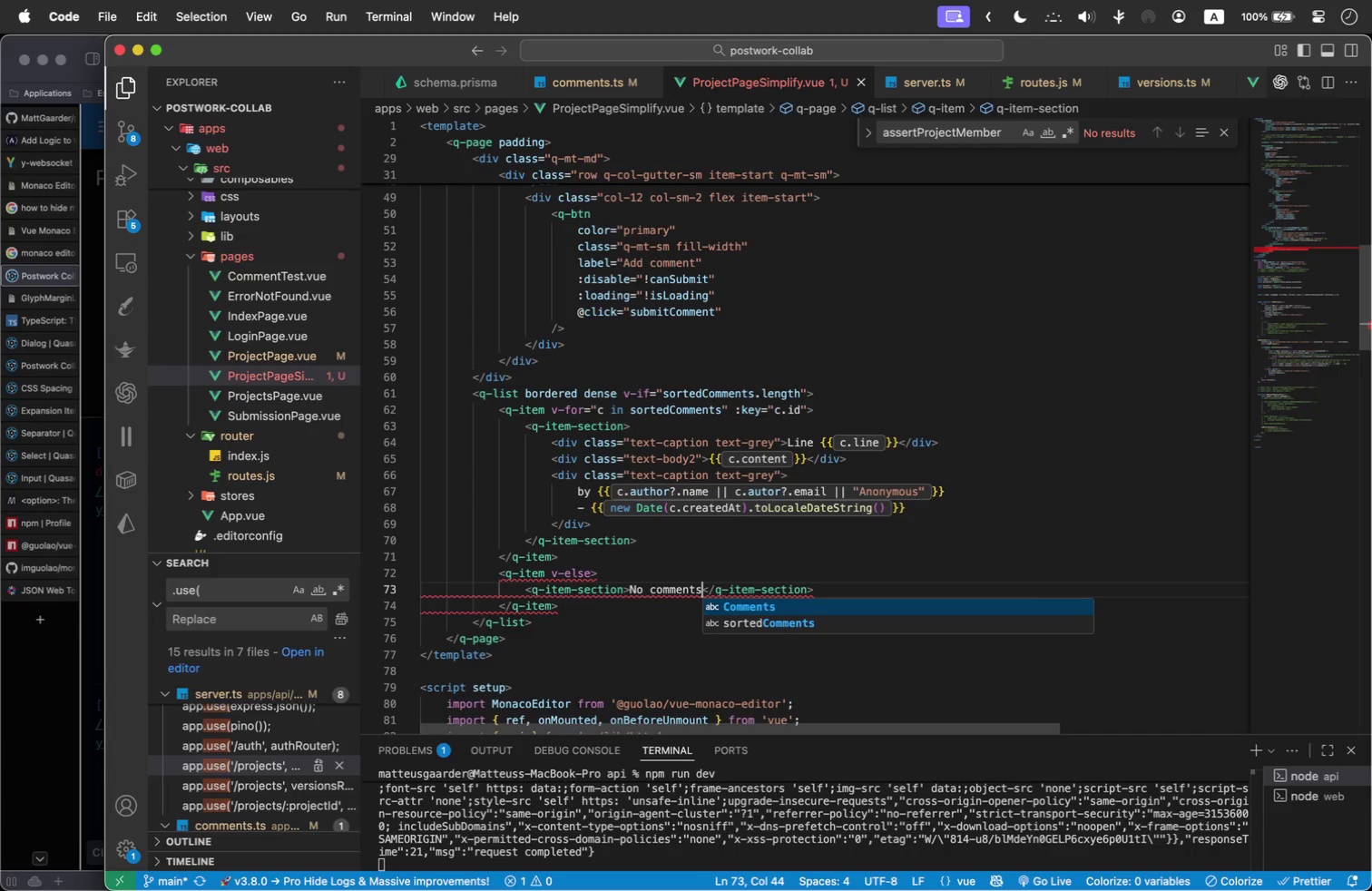 
left_click([679, 539])
 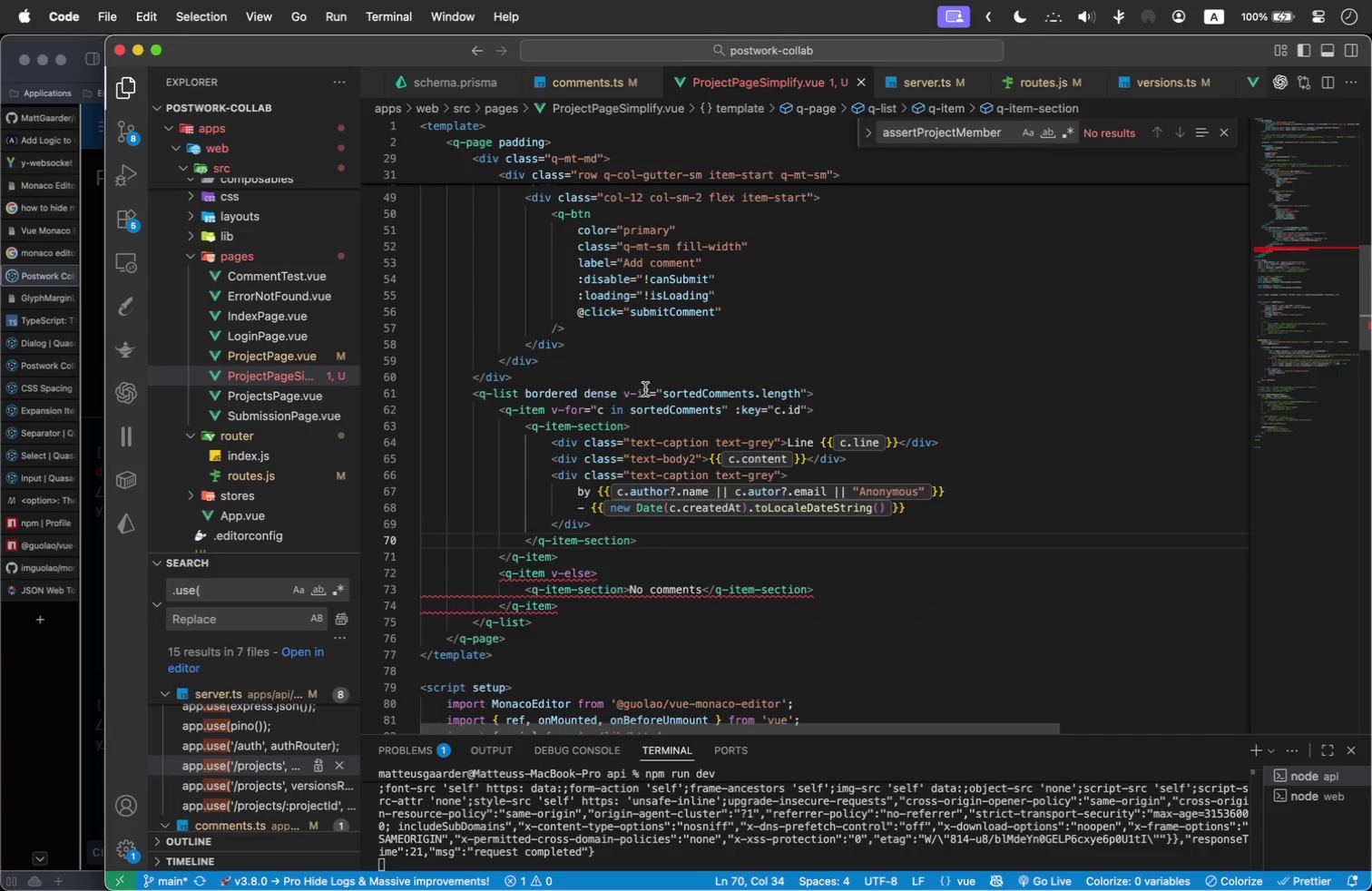 
wait(10.78)
 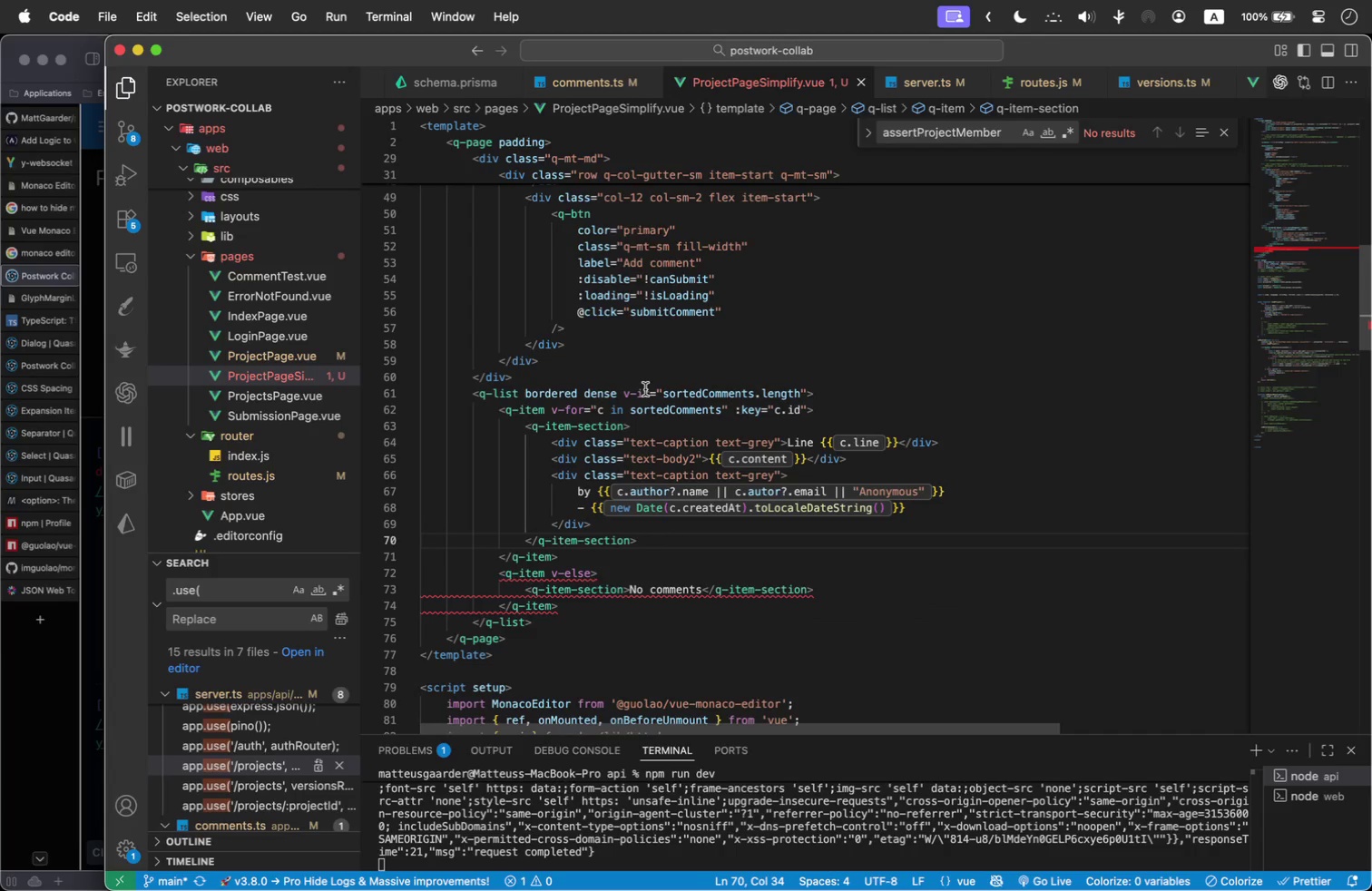 
left_click_drag(start_coordinate=[581, 603], to_coordinate=[406, 572])
 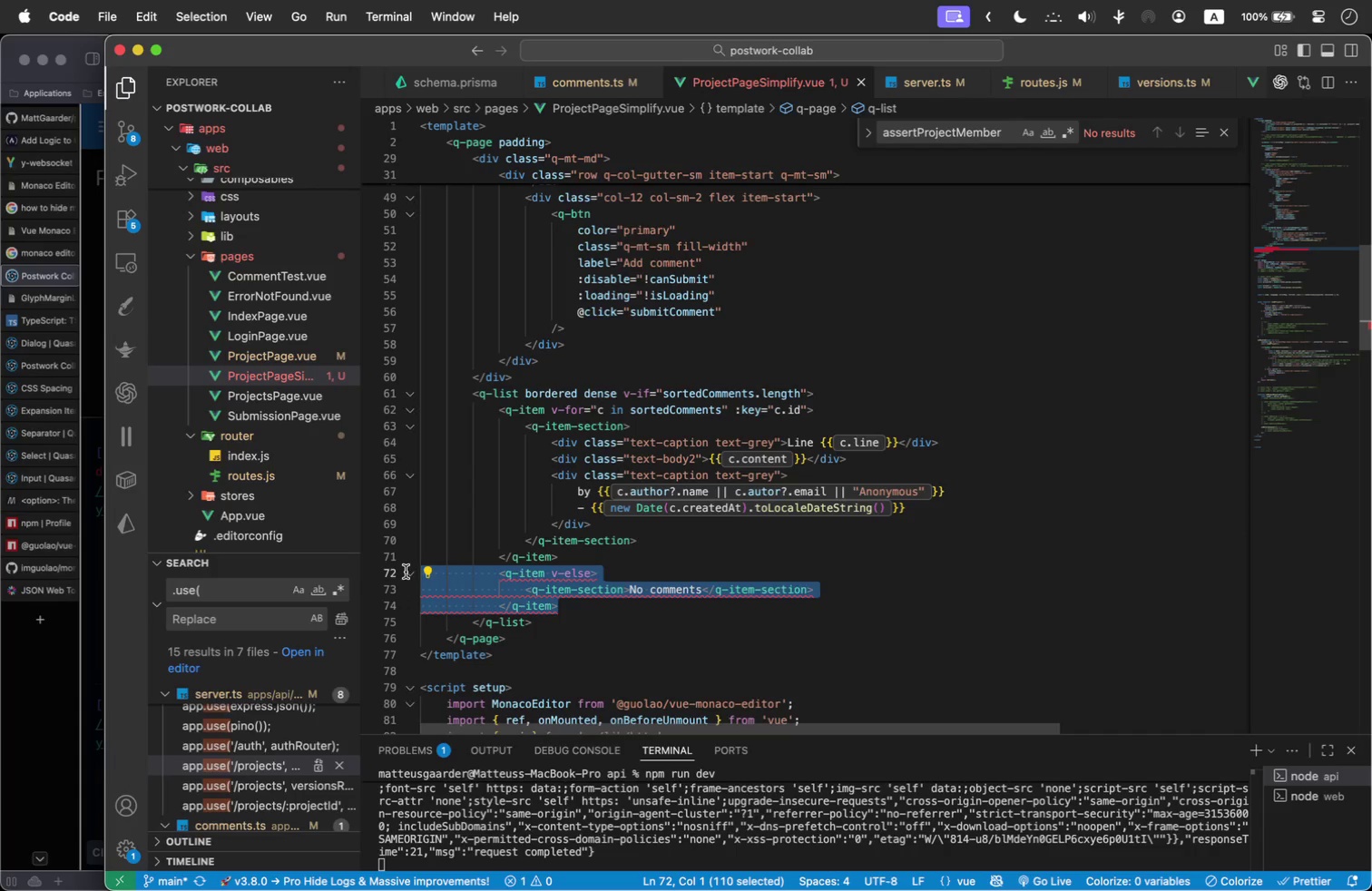 
key(Meta+X)
 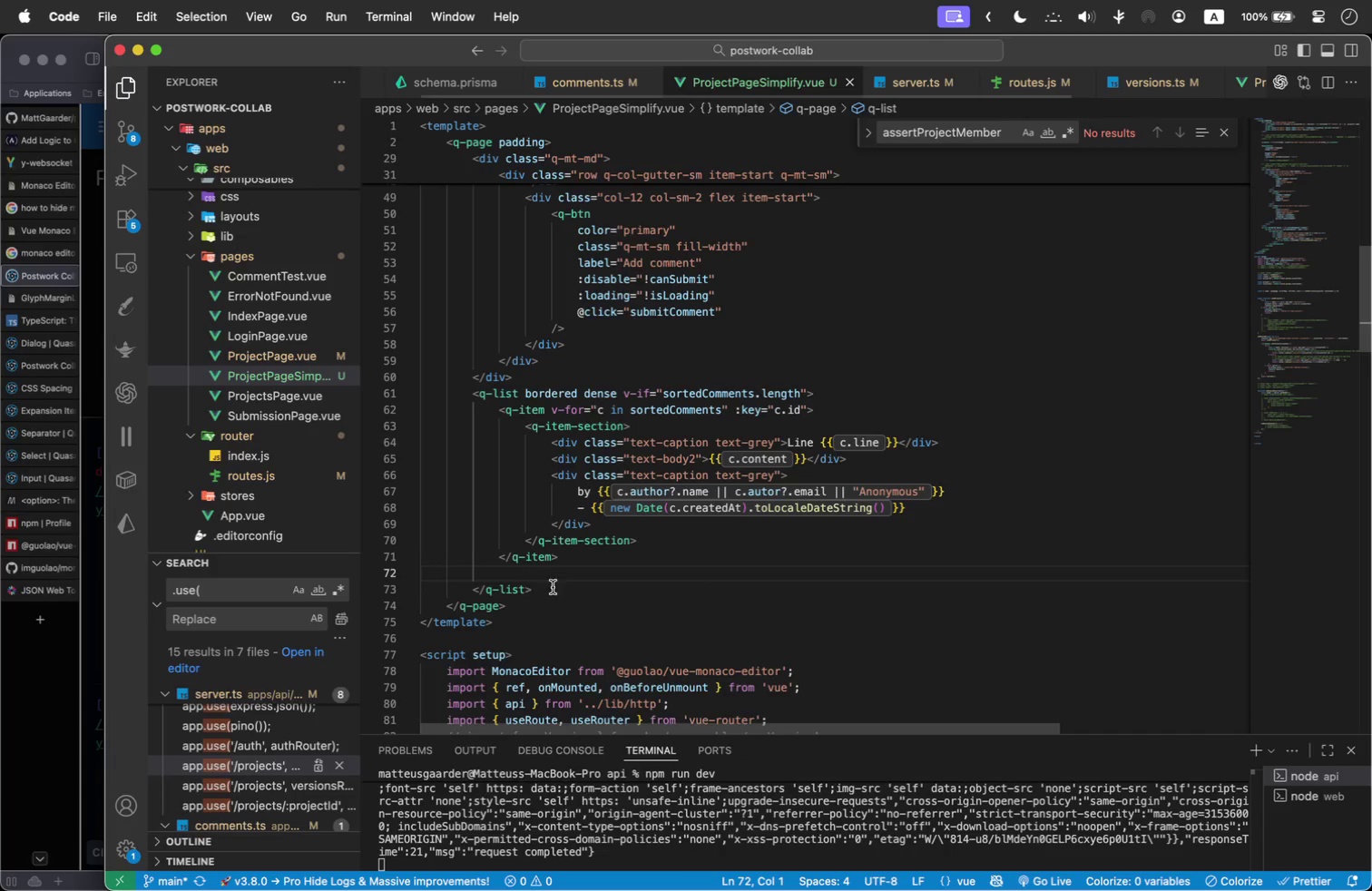 
left_click([561, 588])
 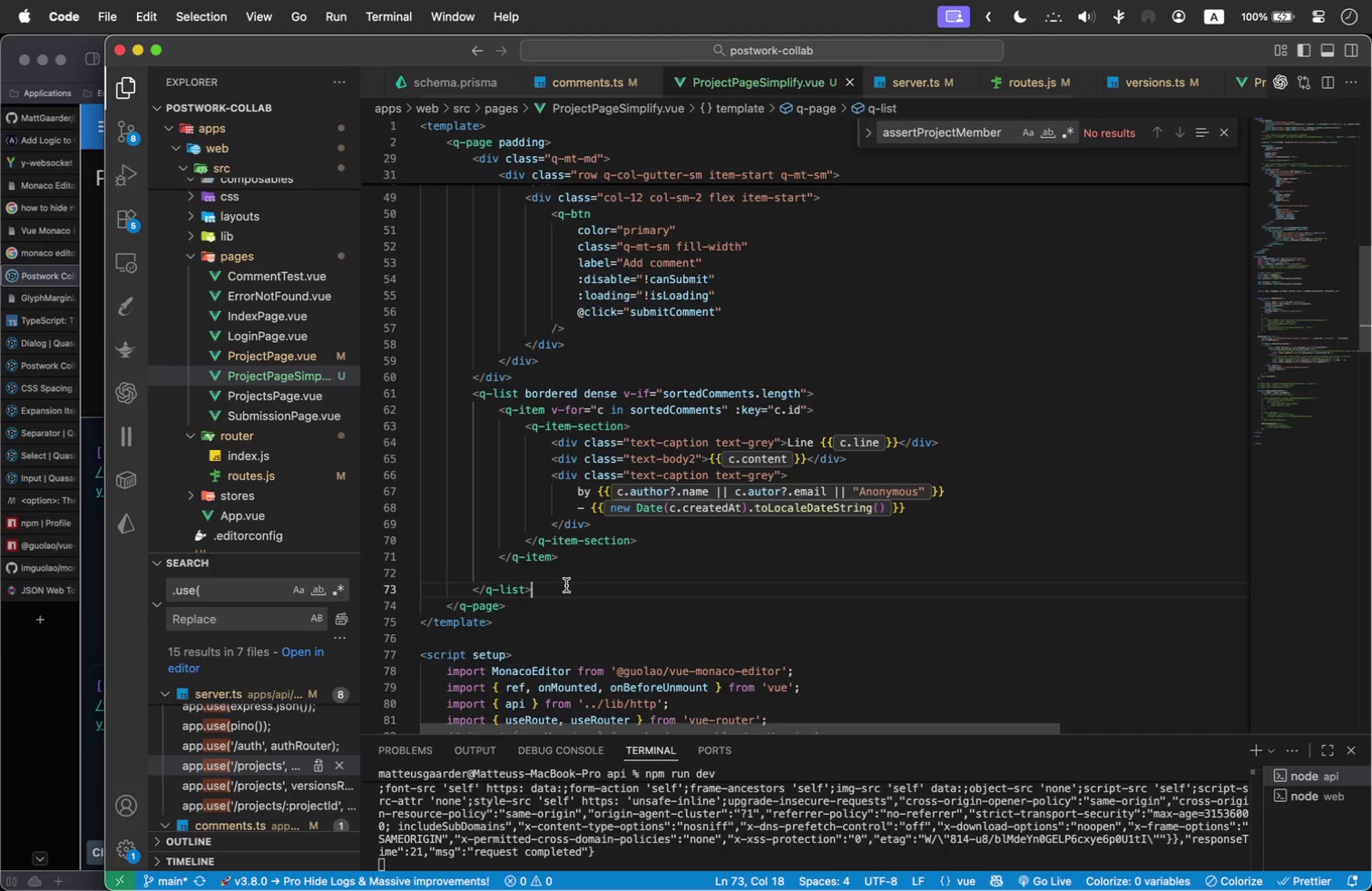 
key(Enter)
 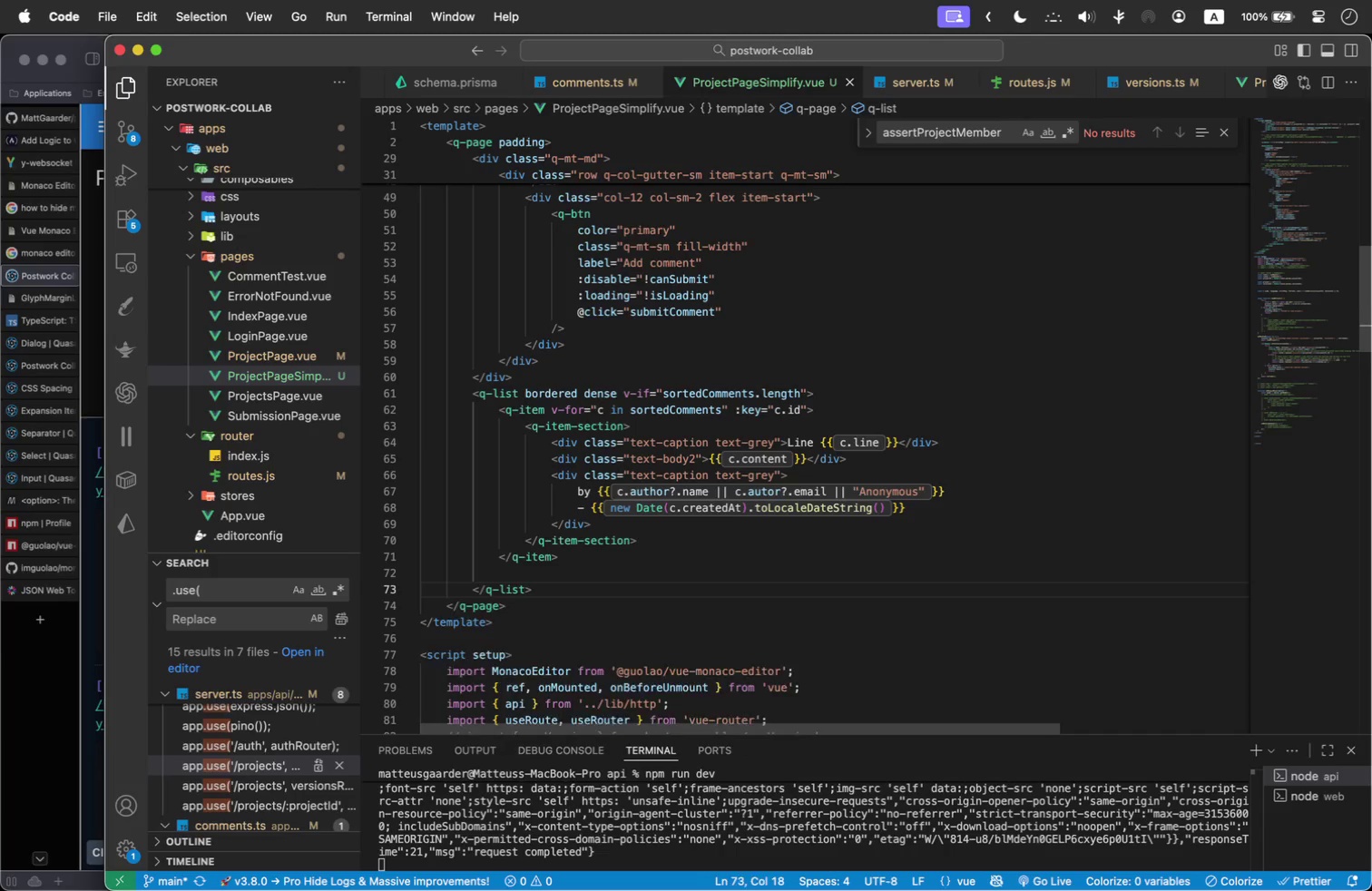 
key(Meta+CommandLeft)
 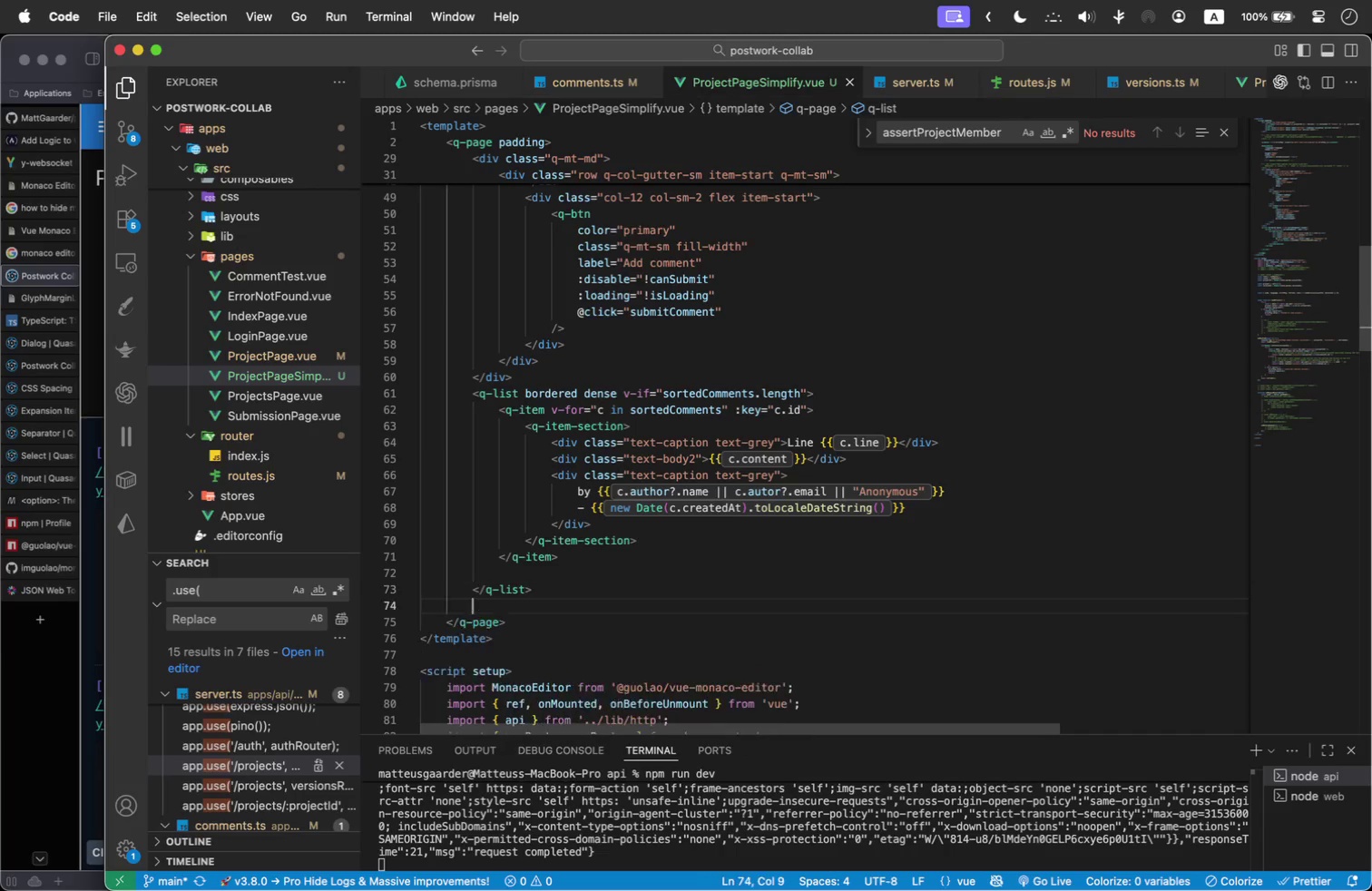 
key(Meta+V)
 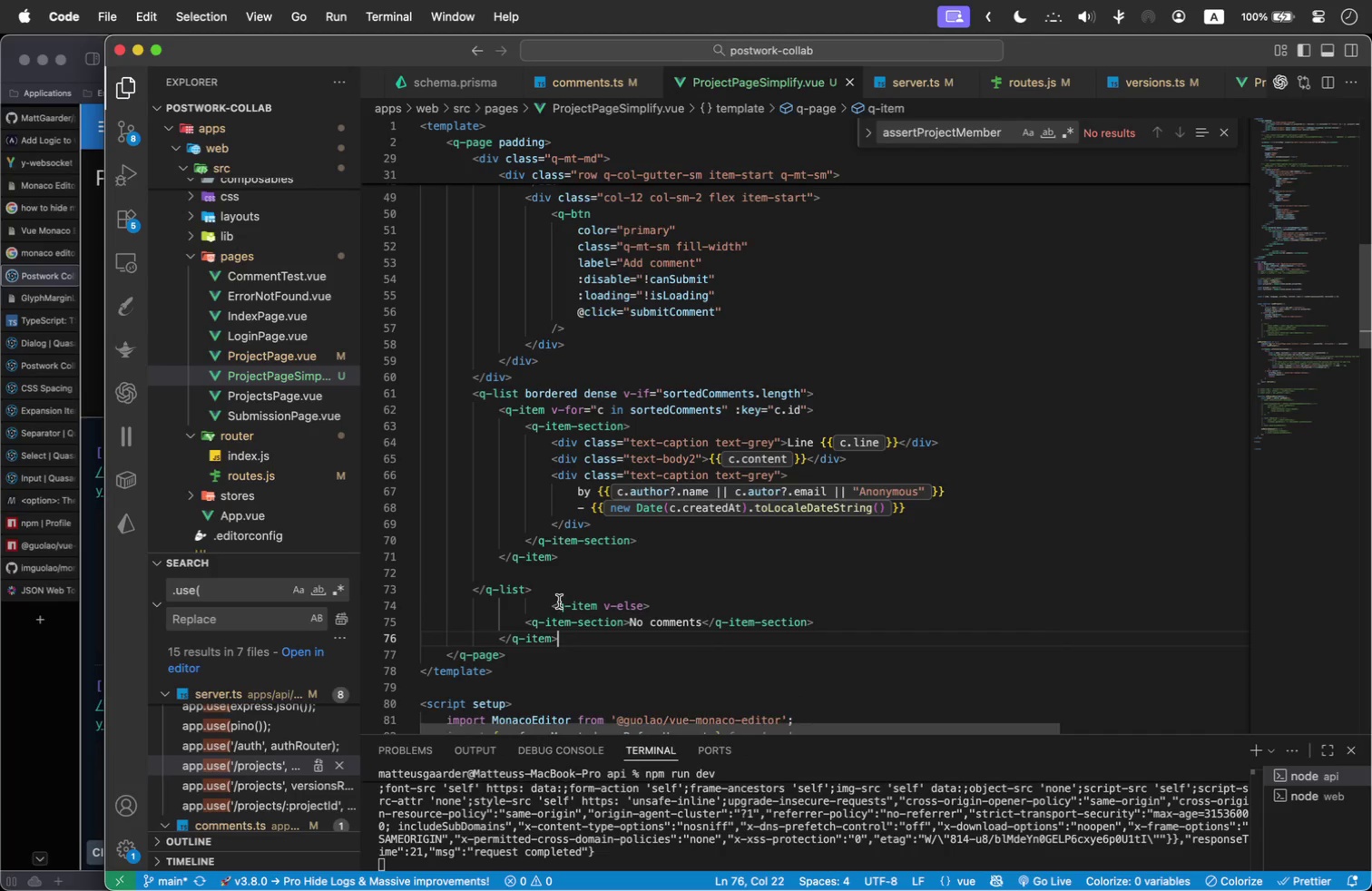 
left_click([548, 604])
 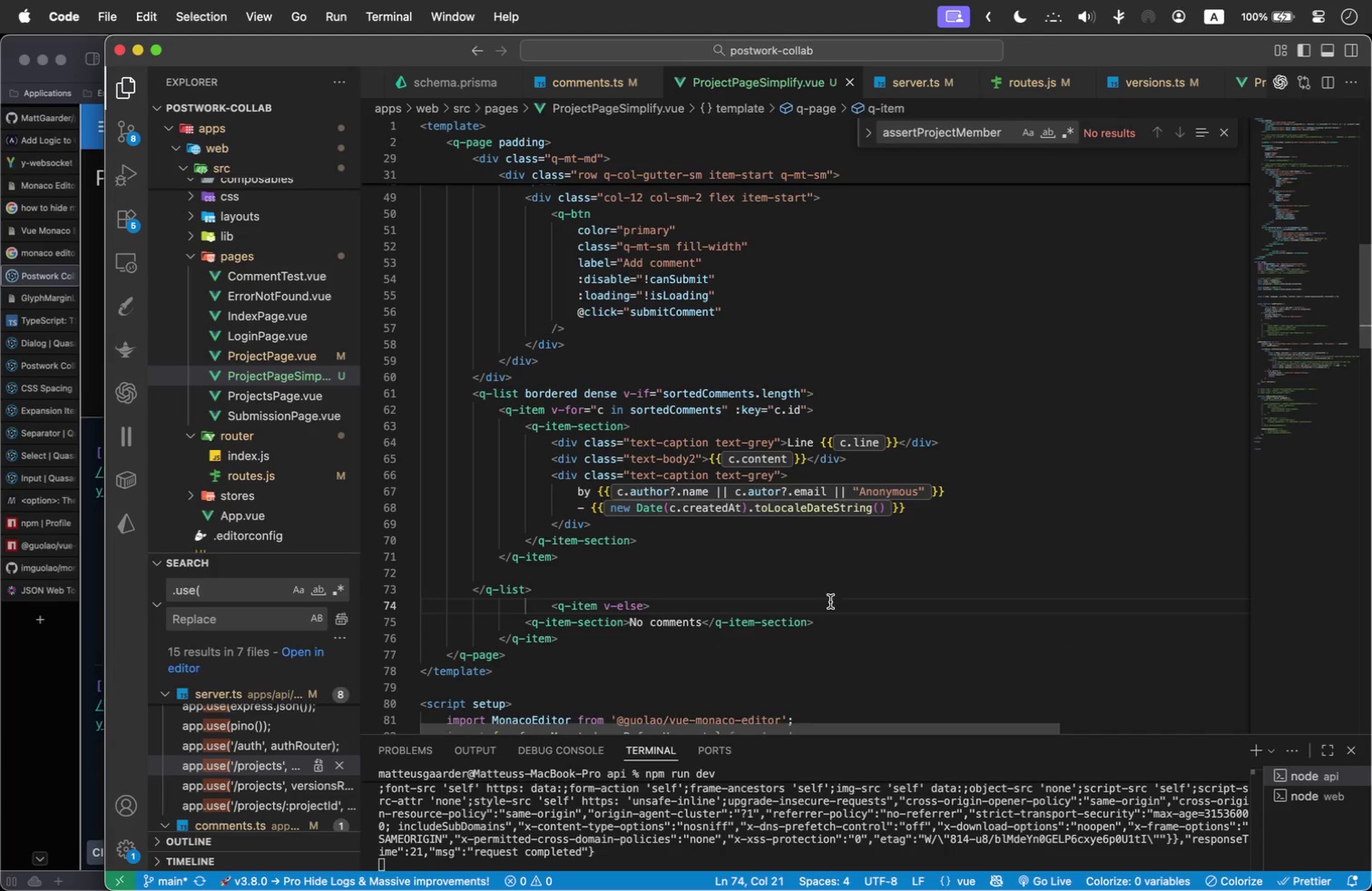 
key(Backspace)
 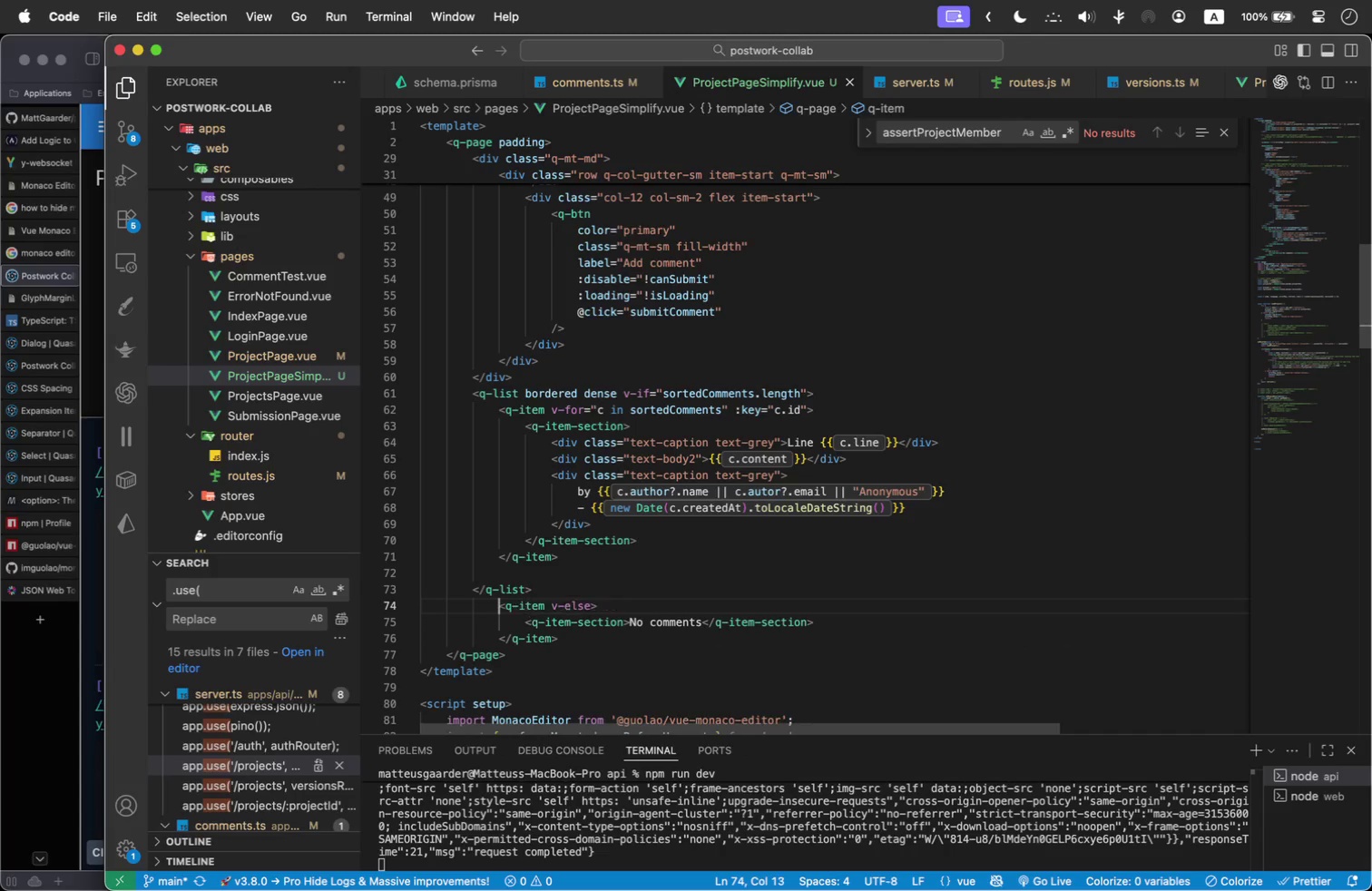 
key(Backspace)
 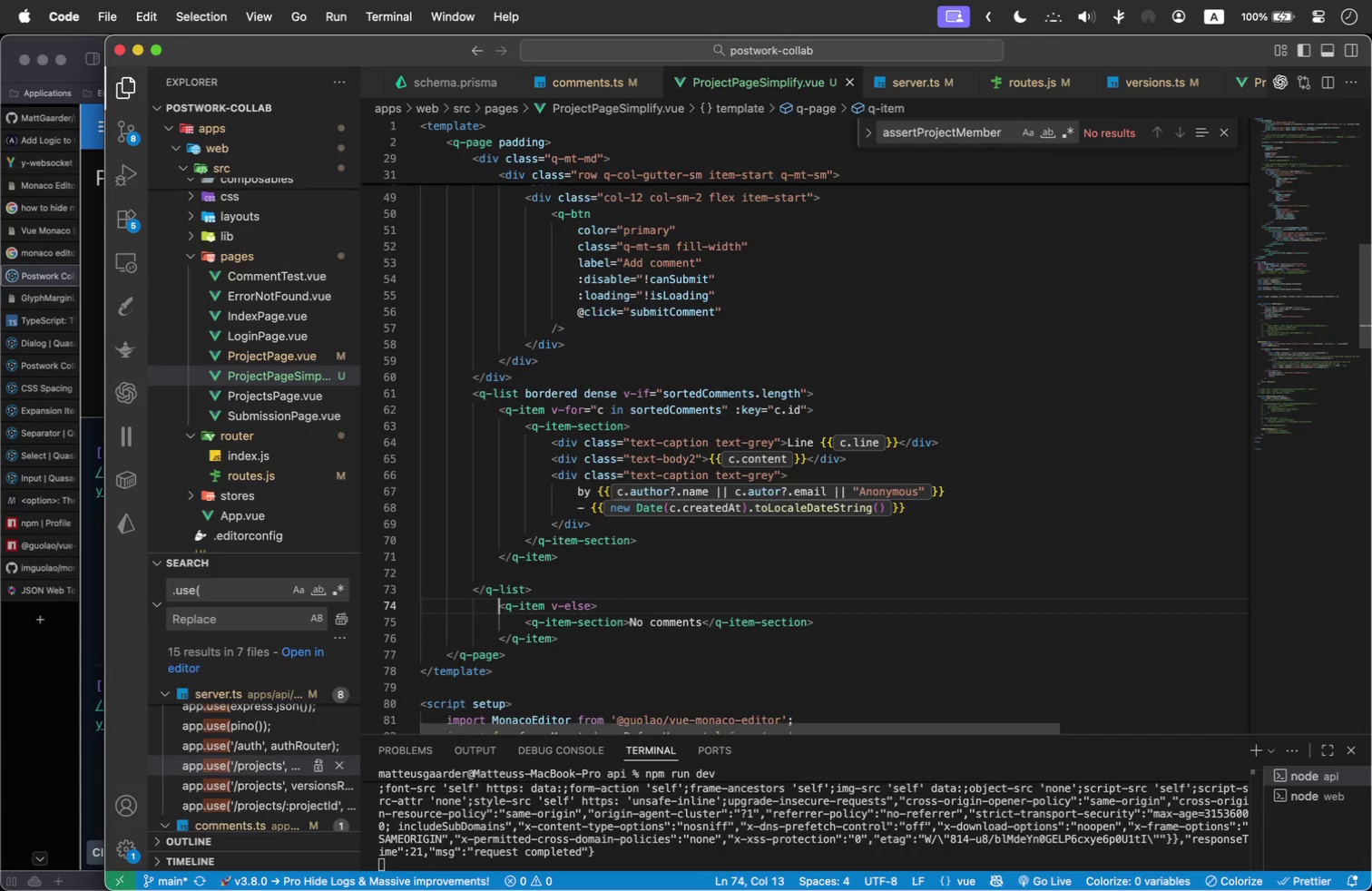 
key(Backspace)
 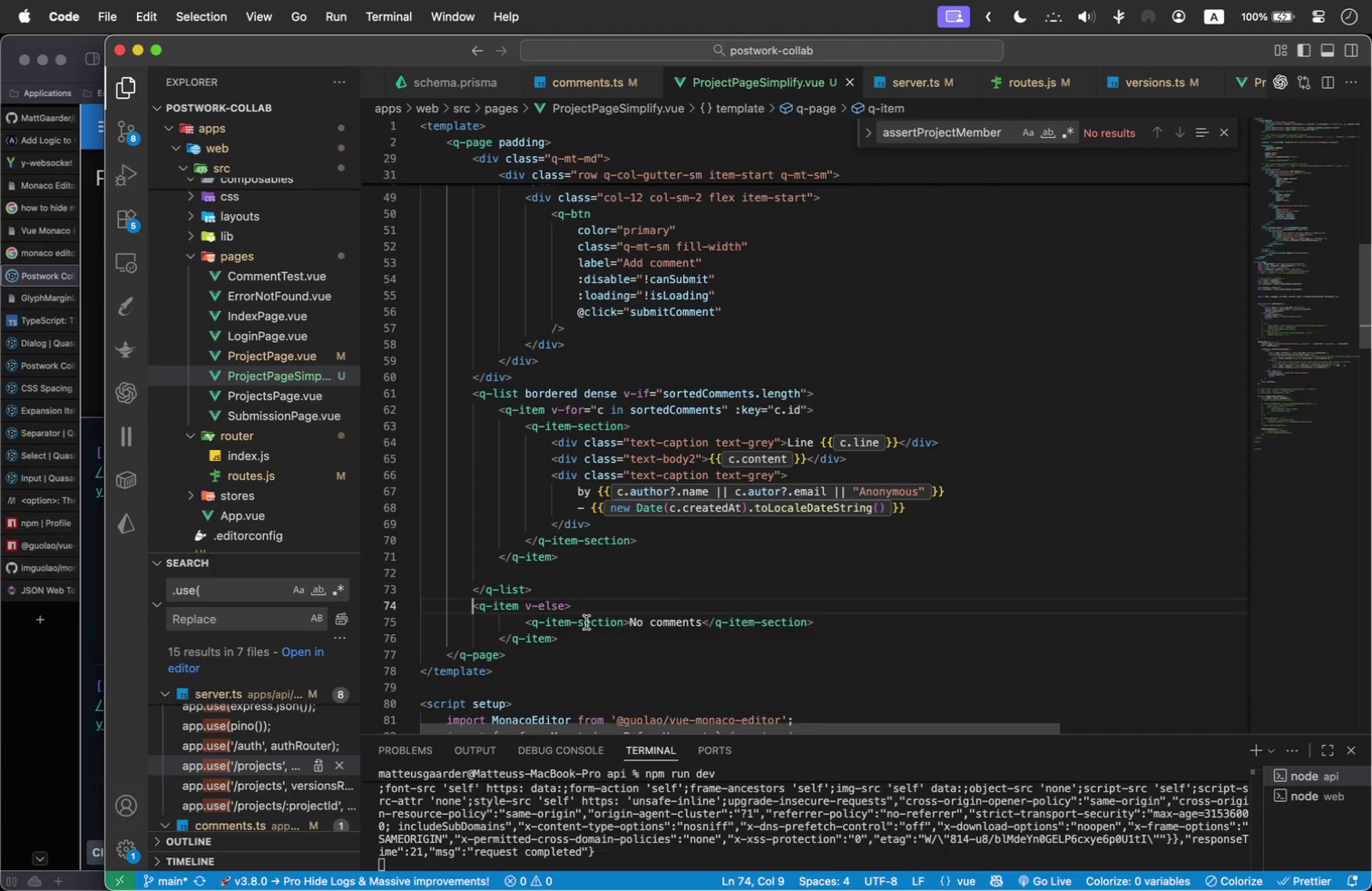 
left_click_drag(start_coordinate=[574, 632], to_coordinate=[401, 625])
 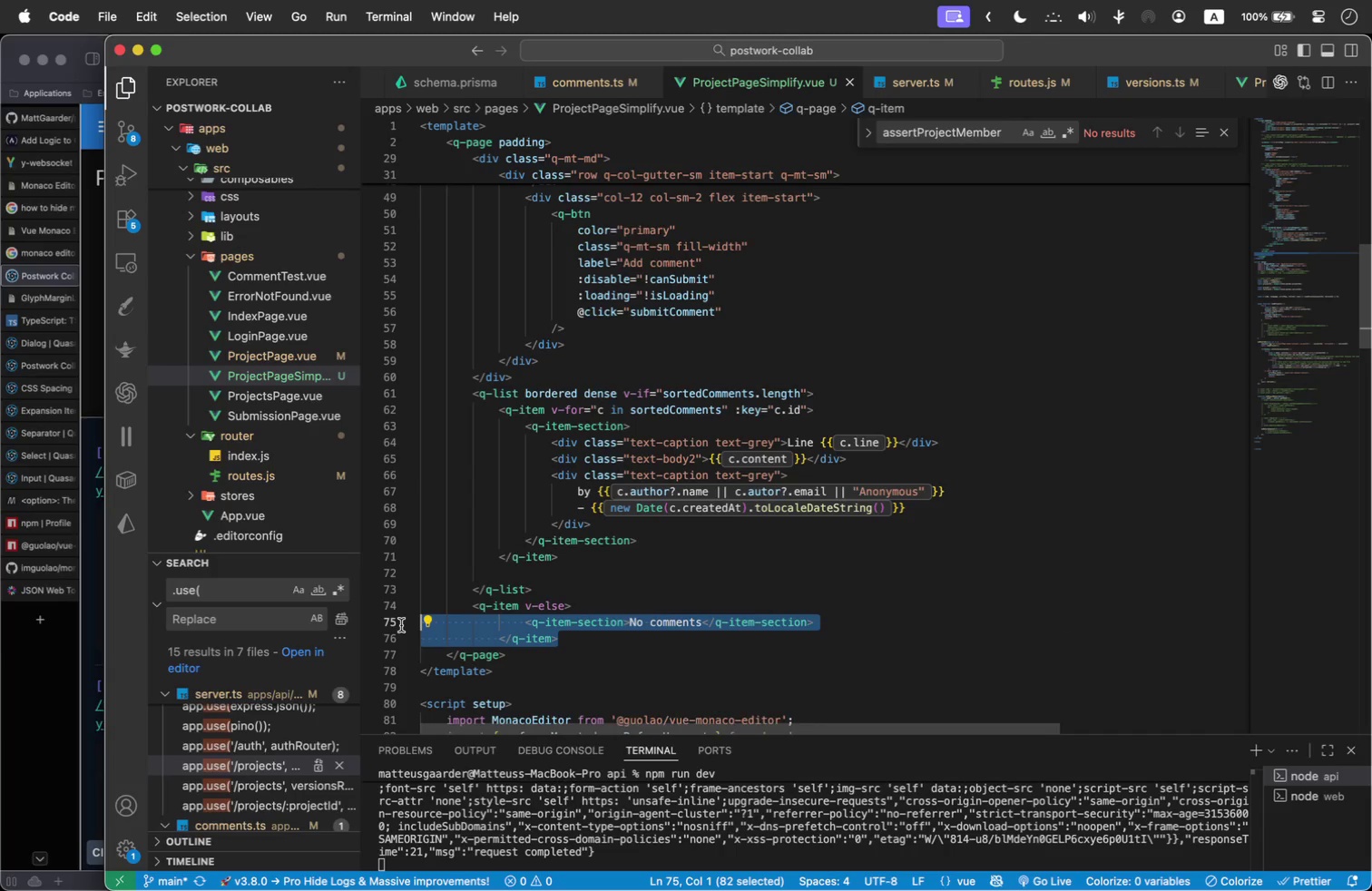 
key(Shift+Tab)
 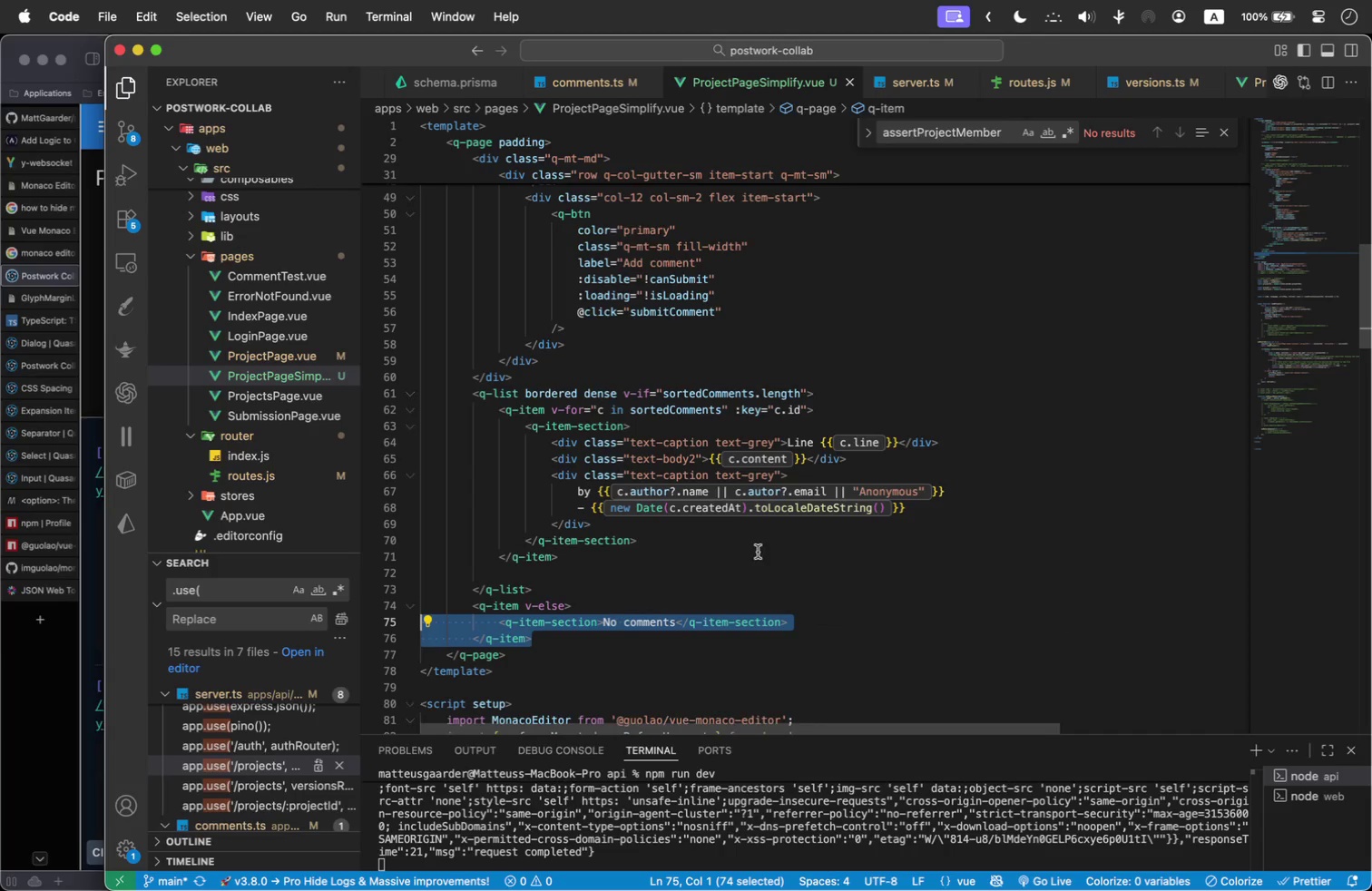 
left_click([758, 552])
 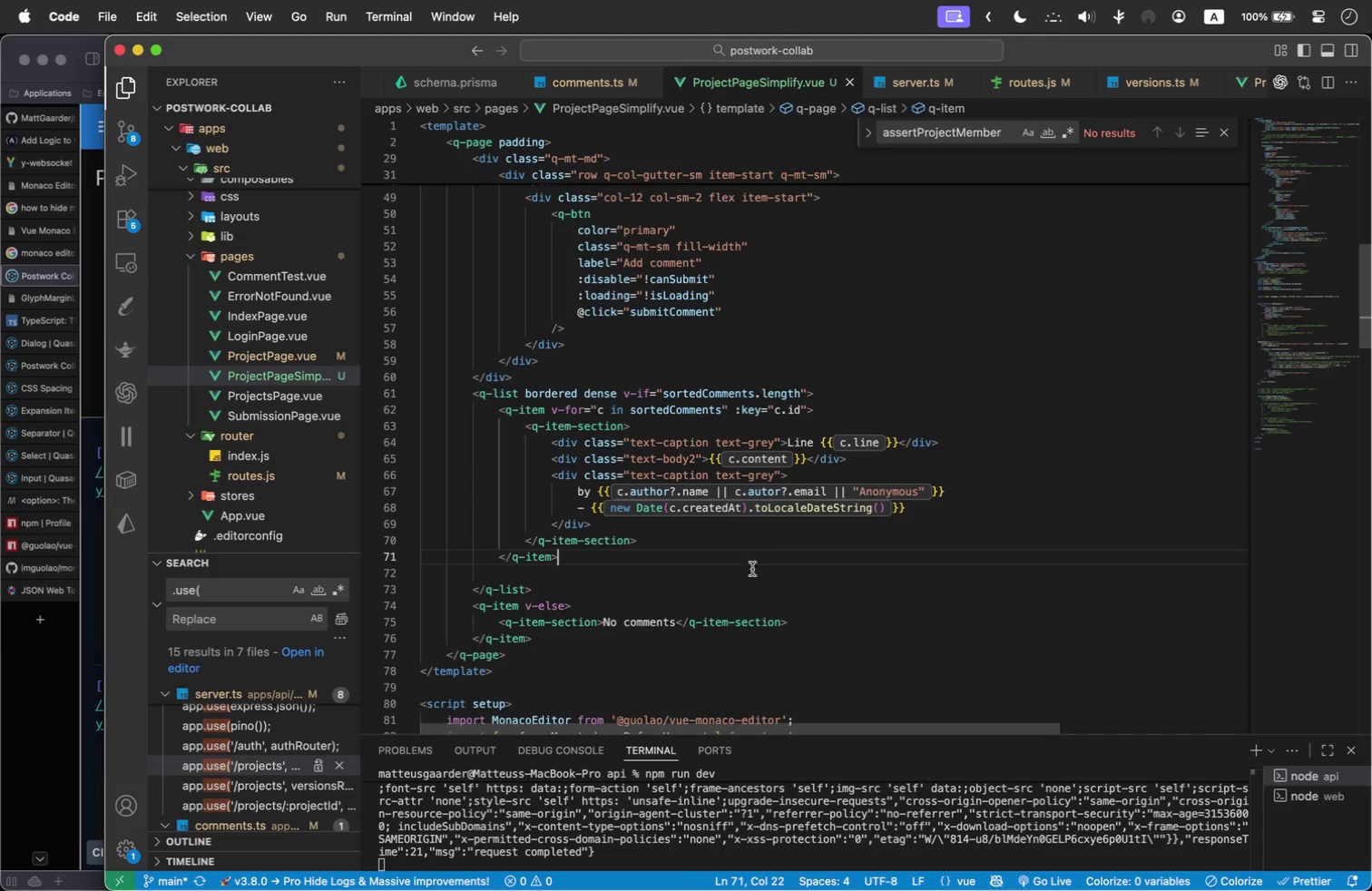 
scroll: coordinate [544, 524], scroll_direction: down, amount: 2.0
 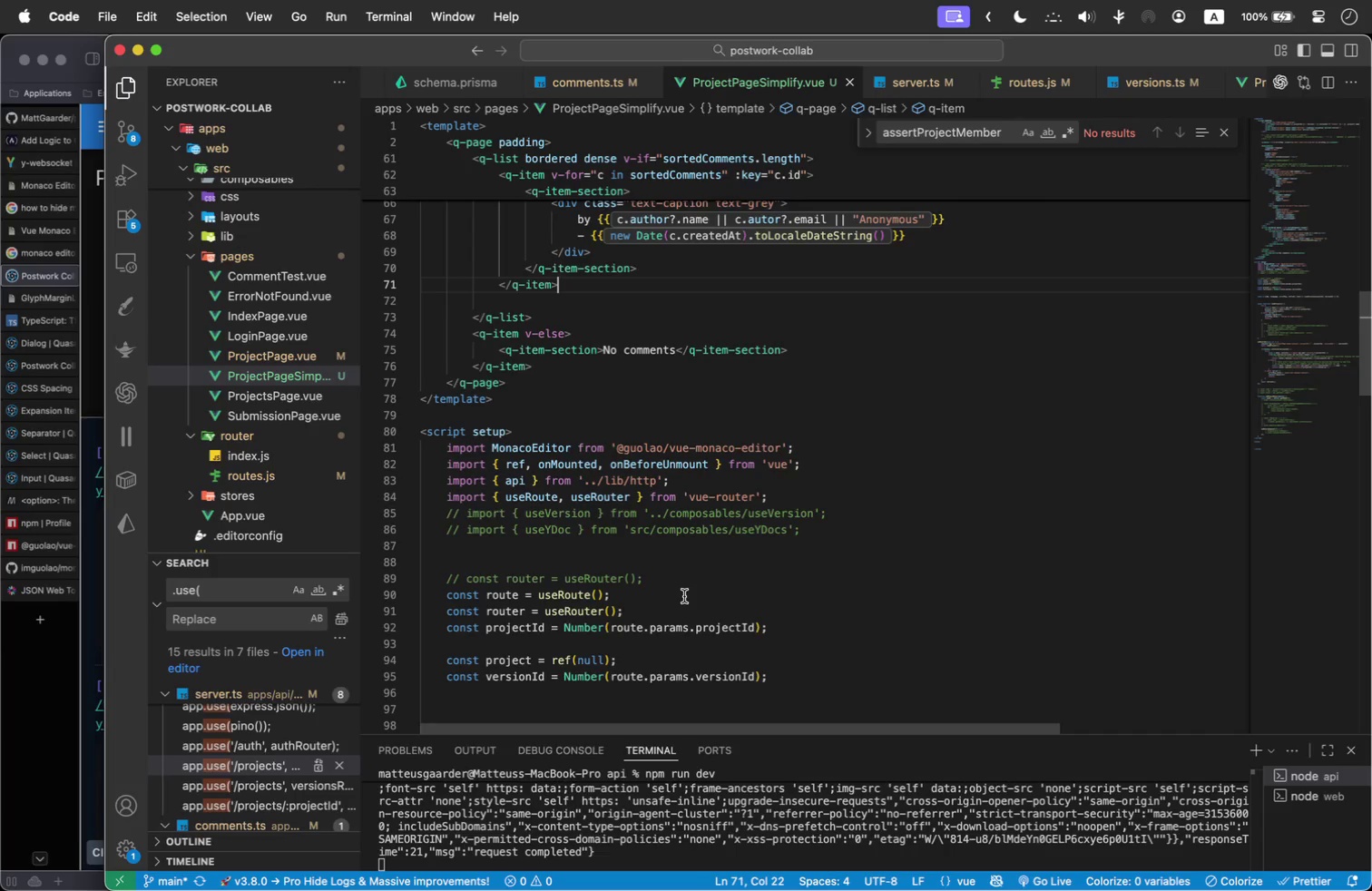 
wait(6.5)
 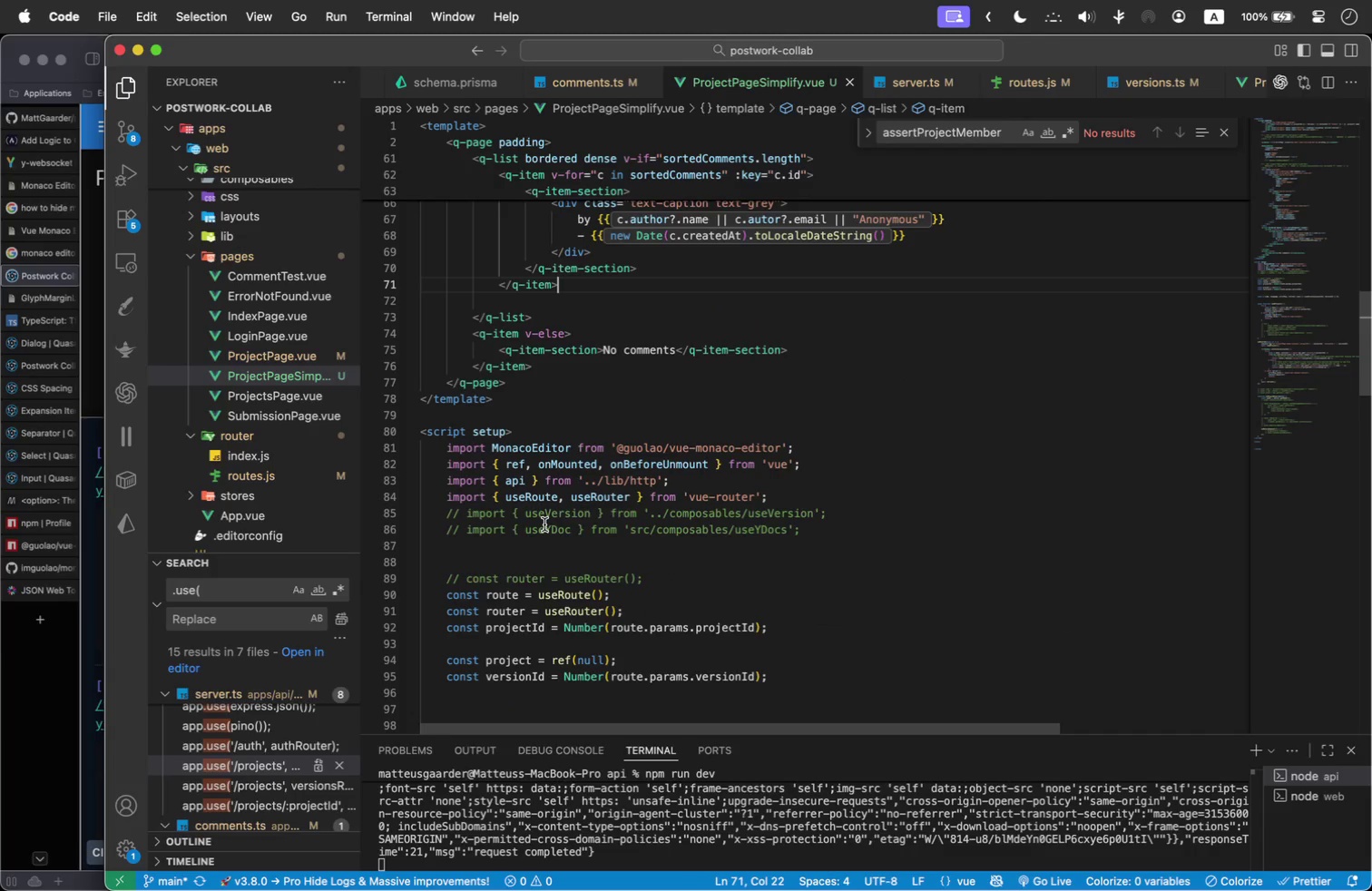 
mouse_move([732, 474])
 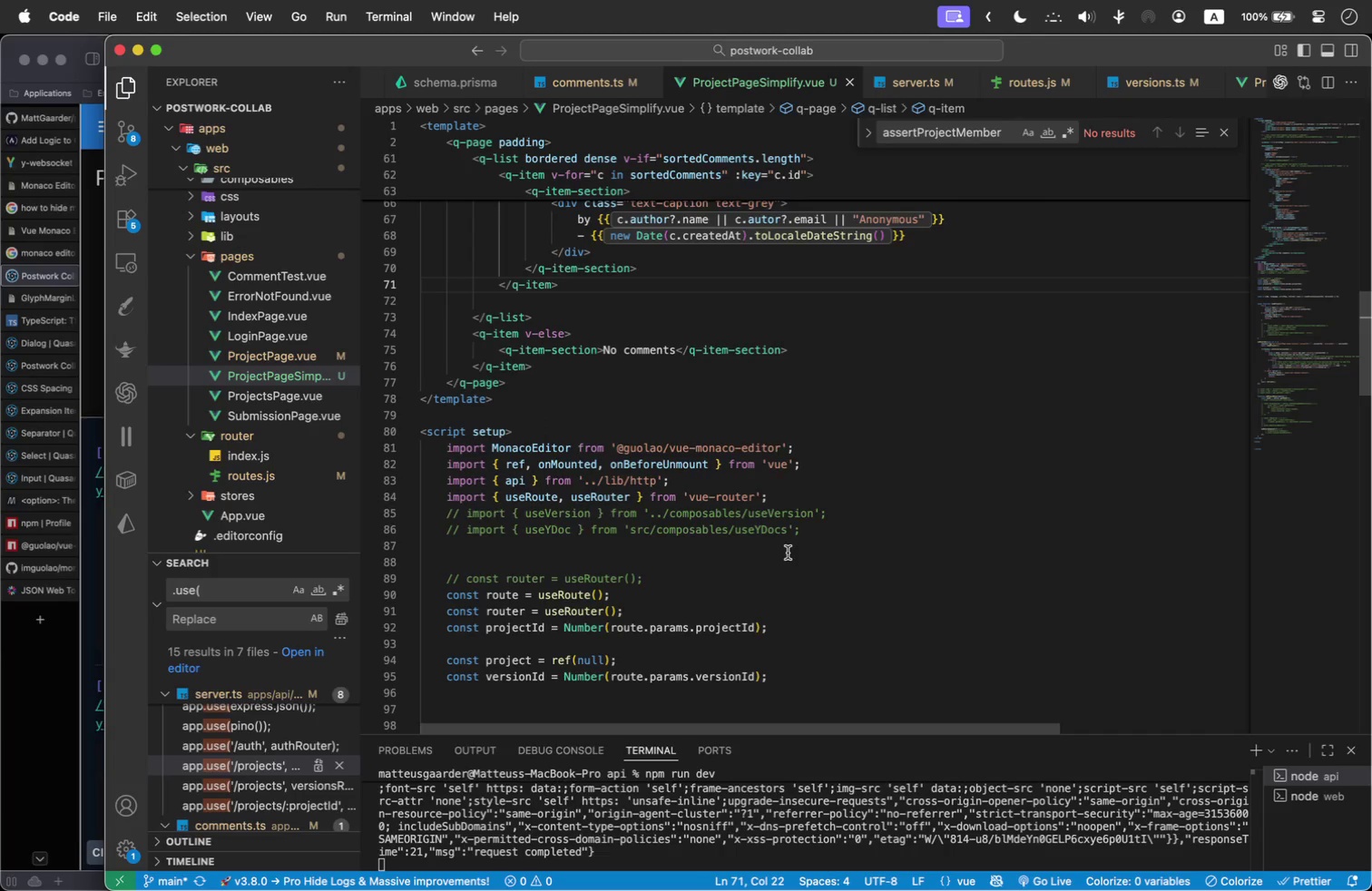 
wait(8.26)
 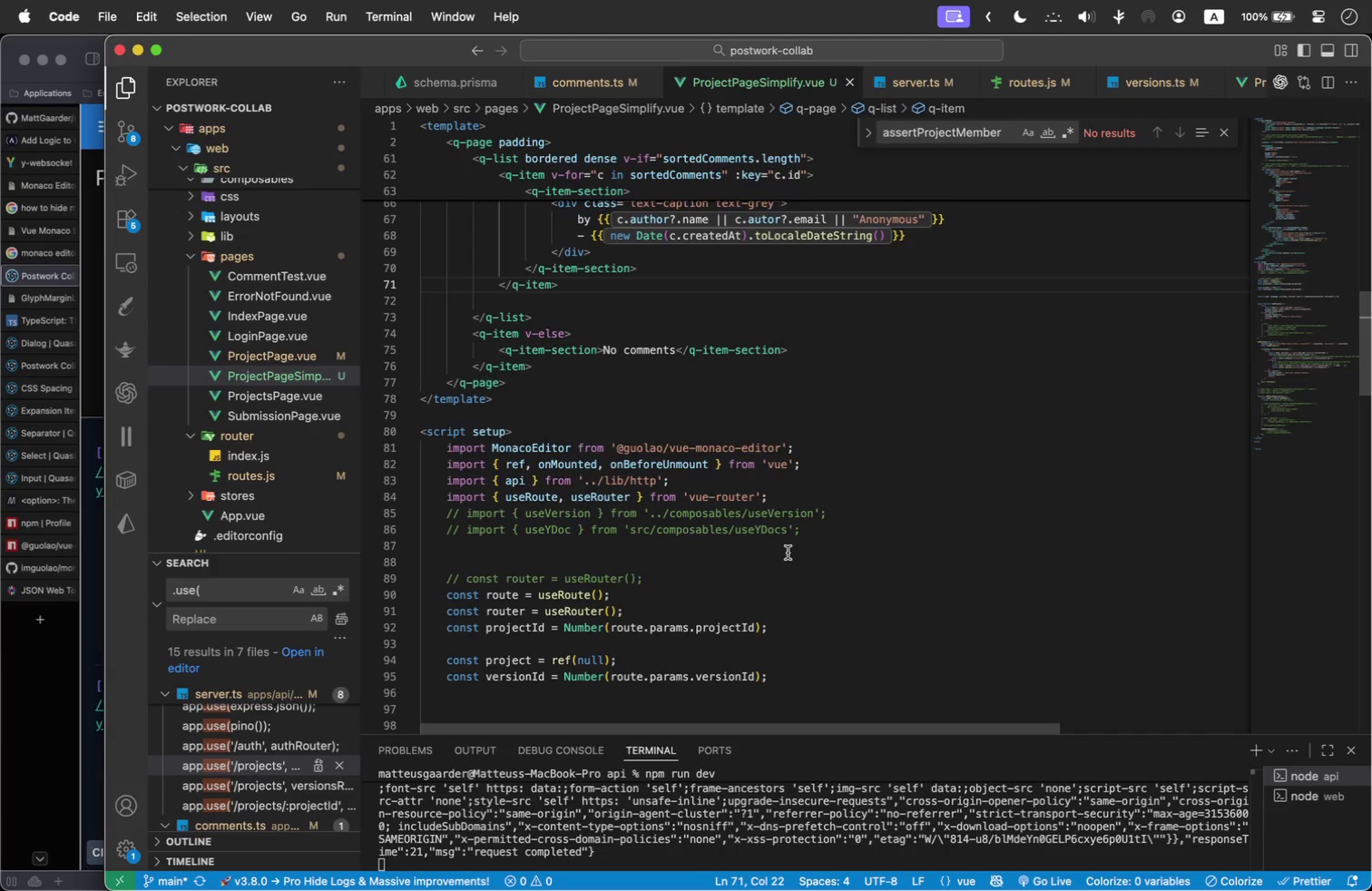 
left_click([518, 497])
 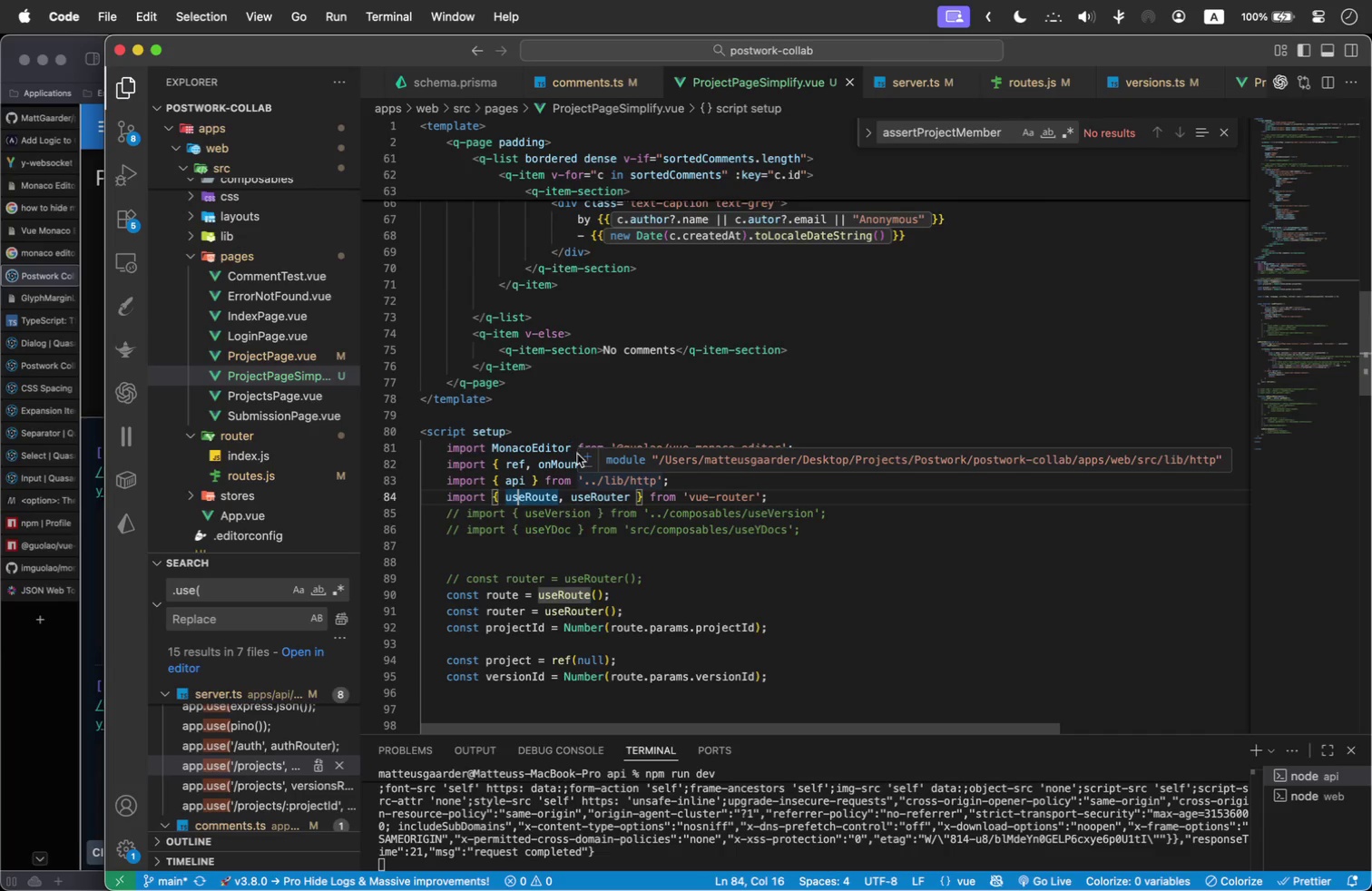 
left_click([520, 443])
 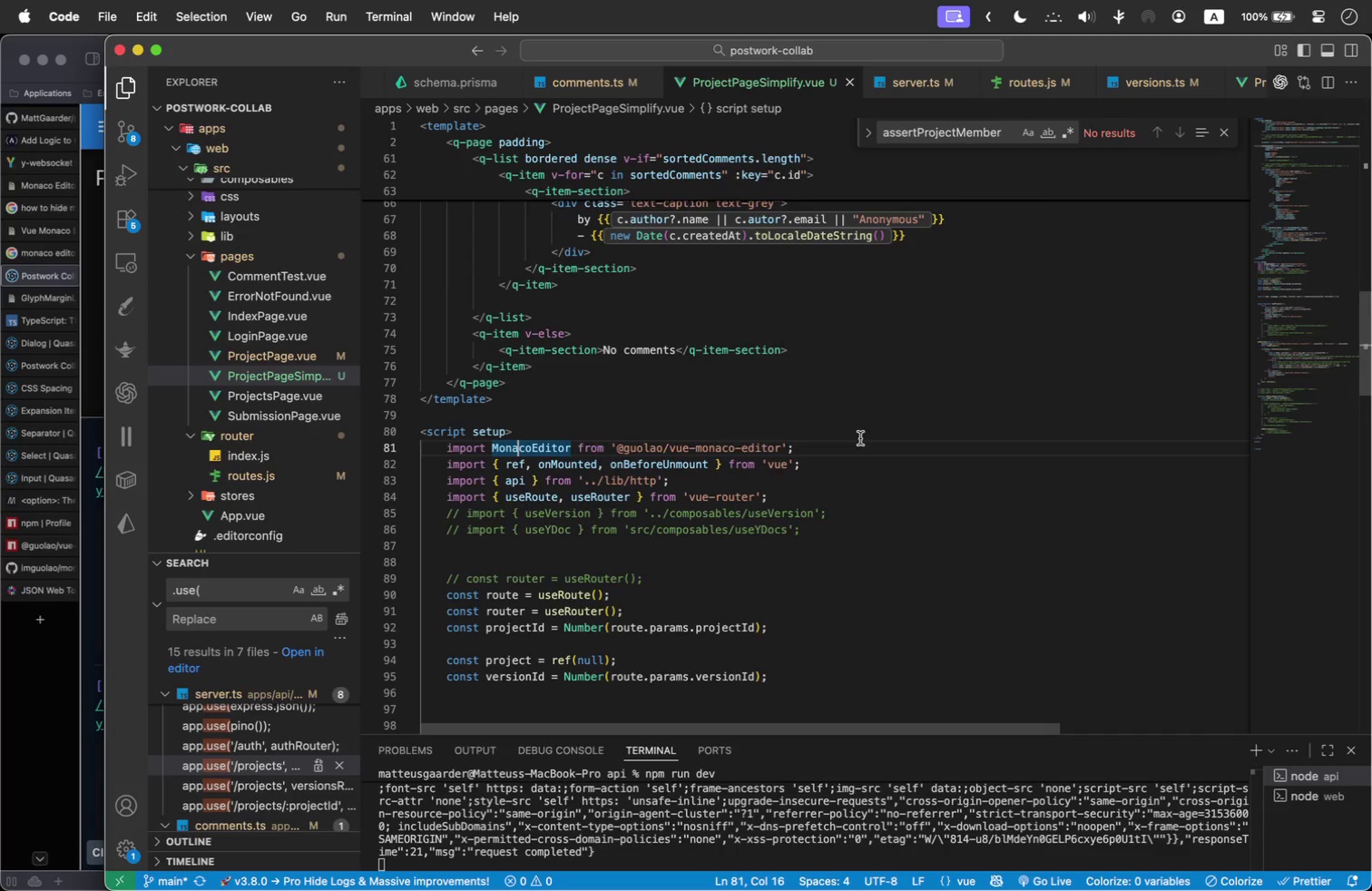 
key(Alt+ArrowDown)
 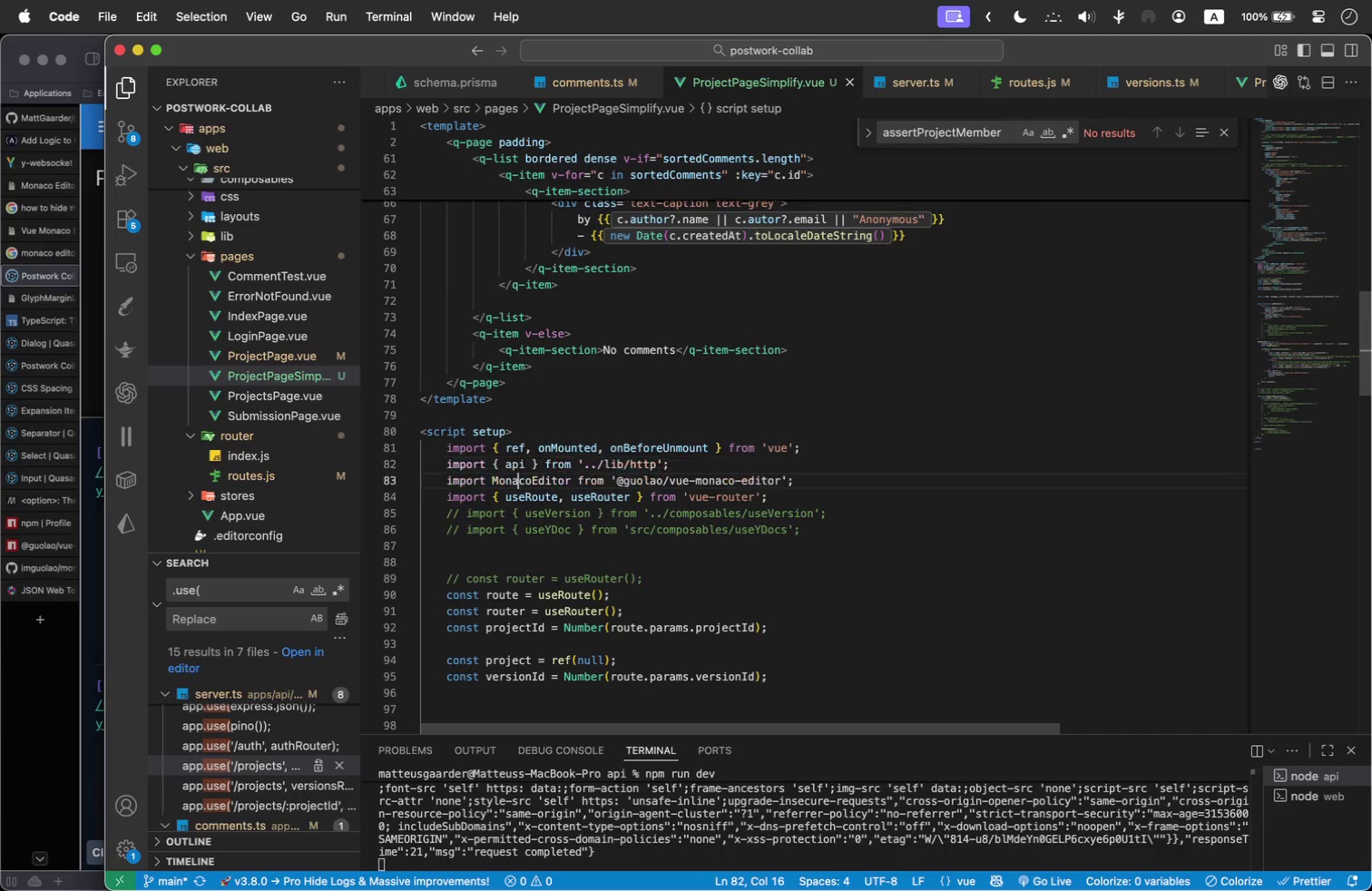 
key(Alt+ArrowDown)
 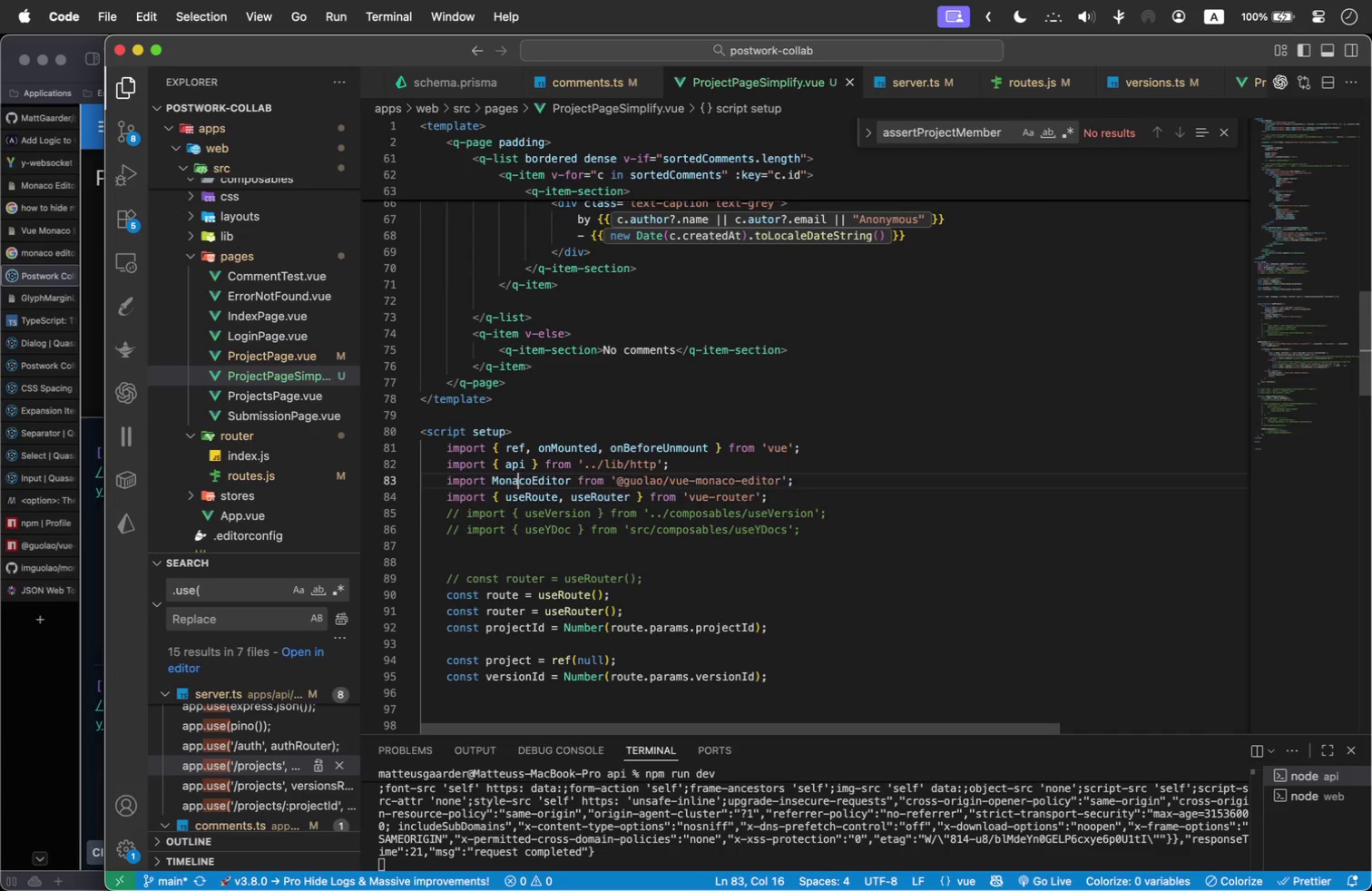 
key(Alt+ArrowDown)
 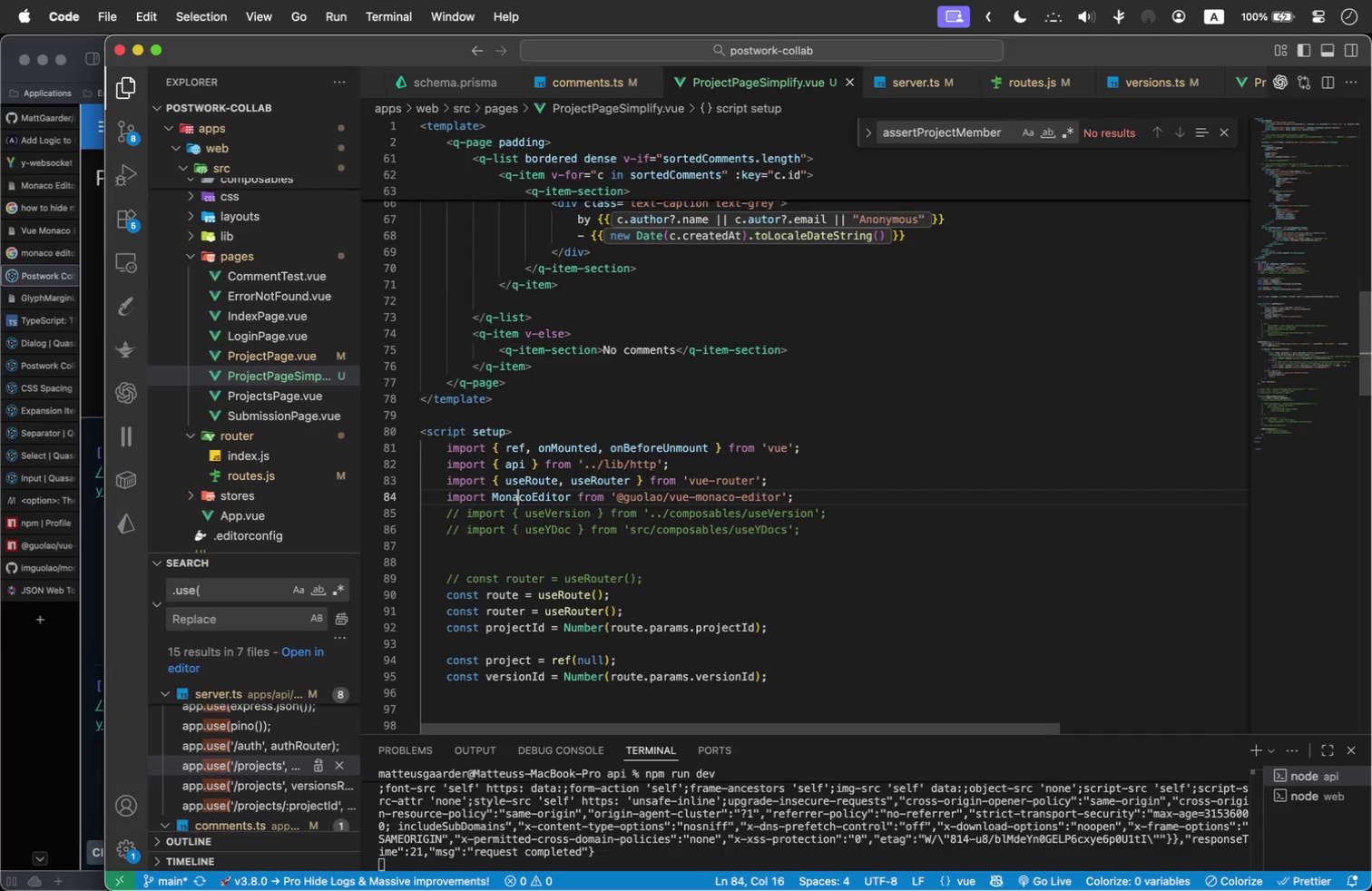 
key(ArrowUp)
 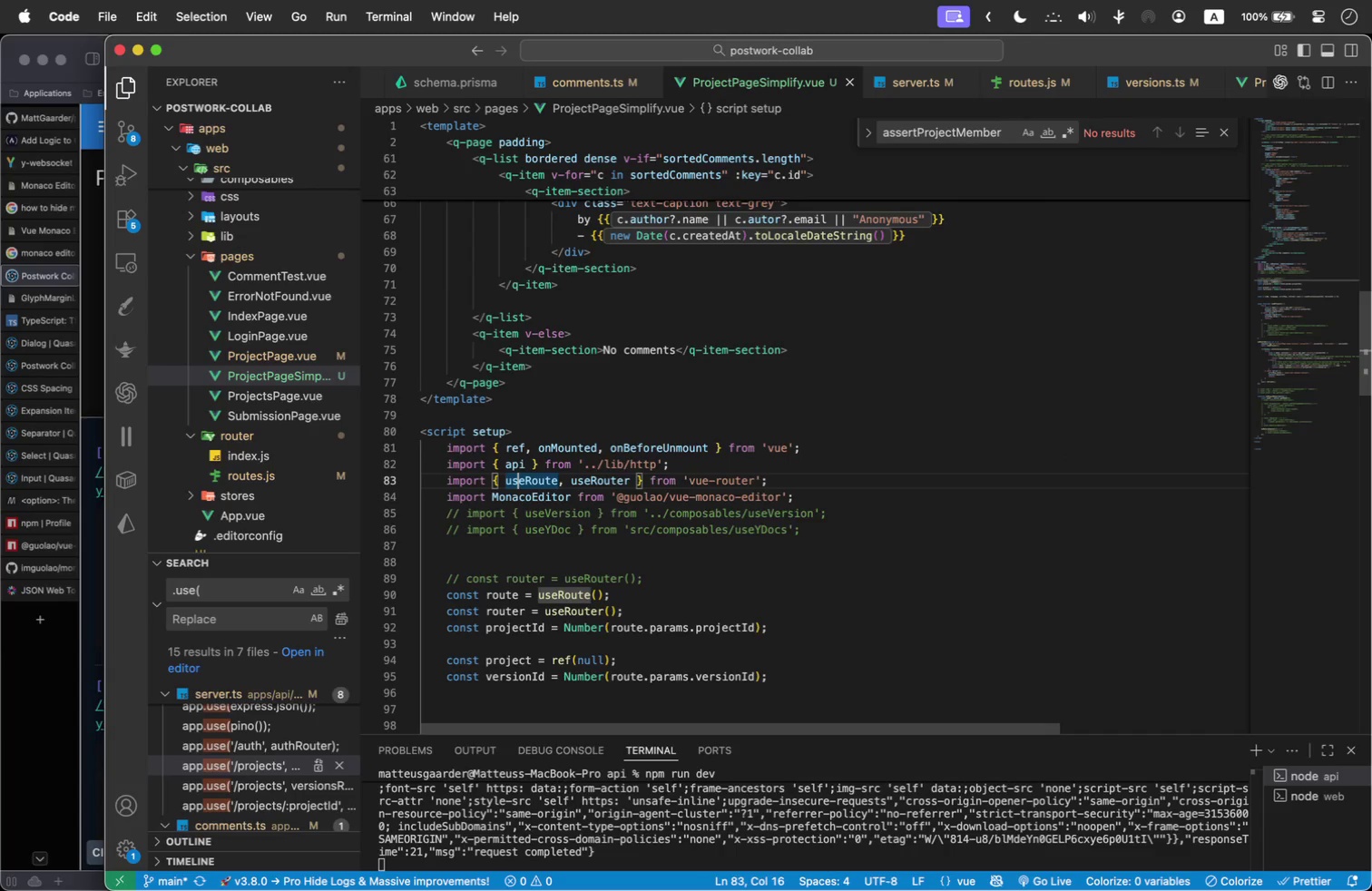 
key(Alt+ArrowUp)
 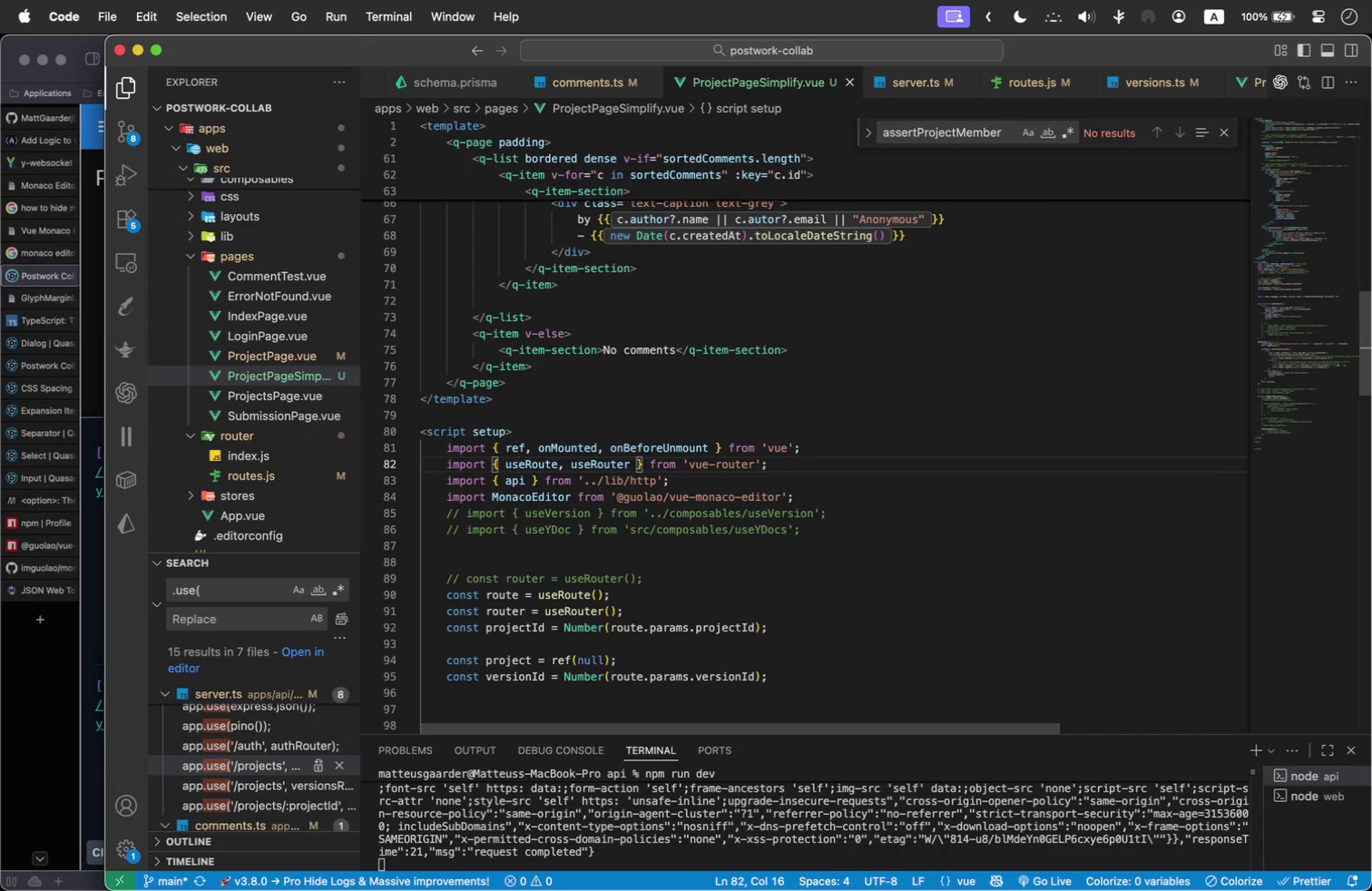 
key(ArrowDown)
 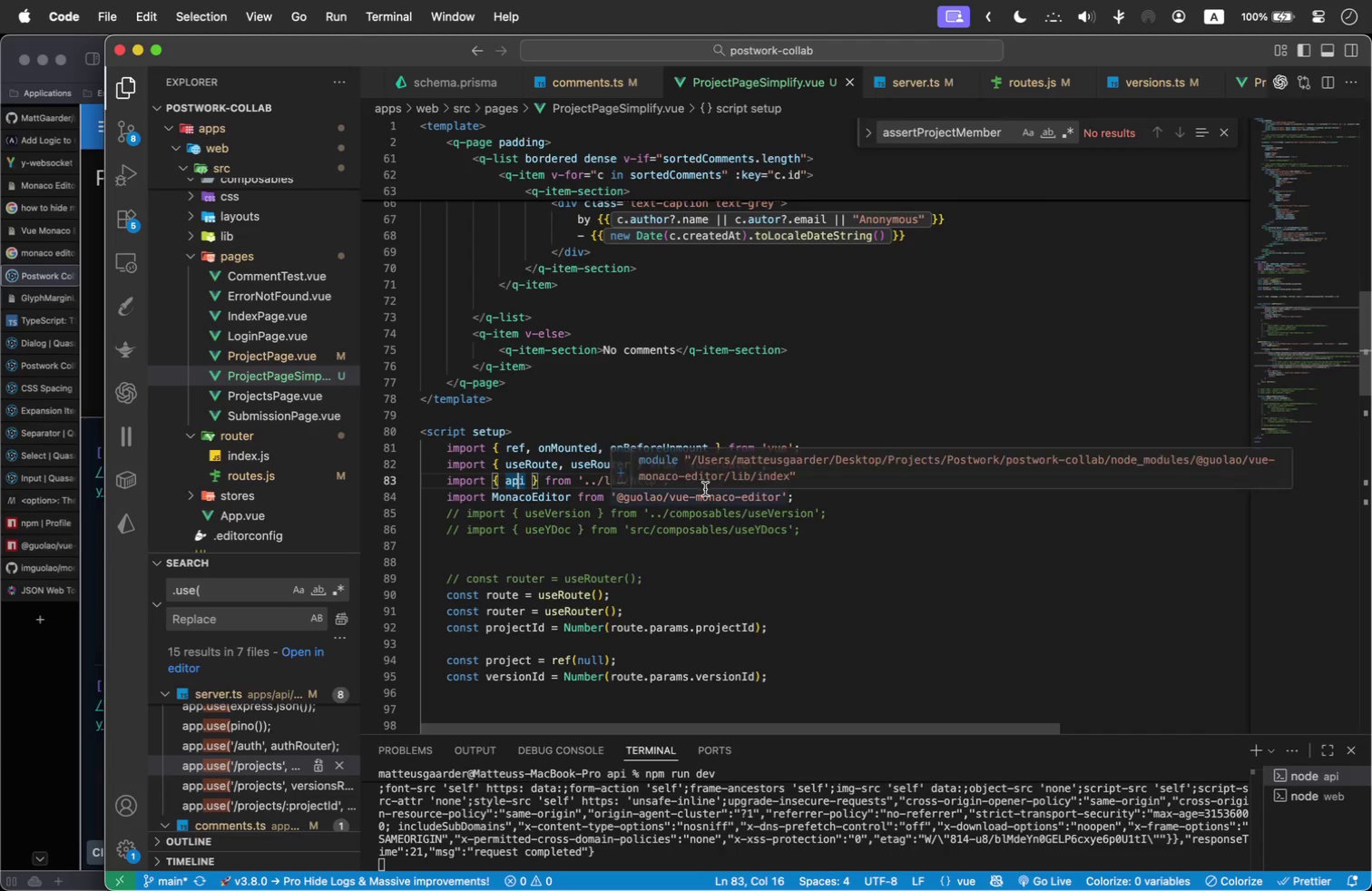 
left_click([648, 612])
 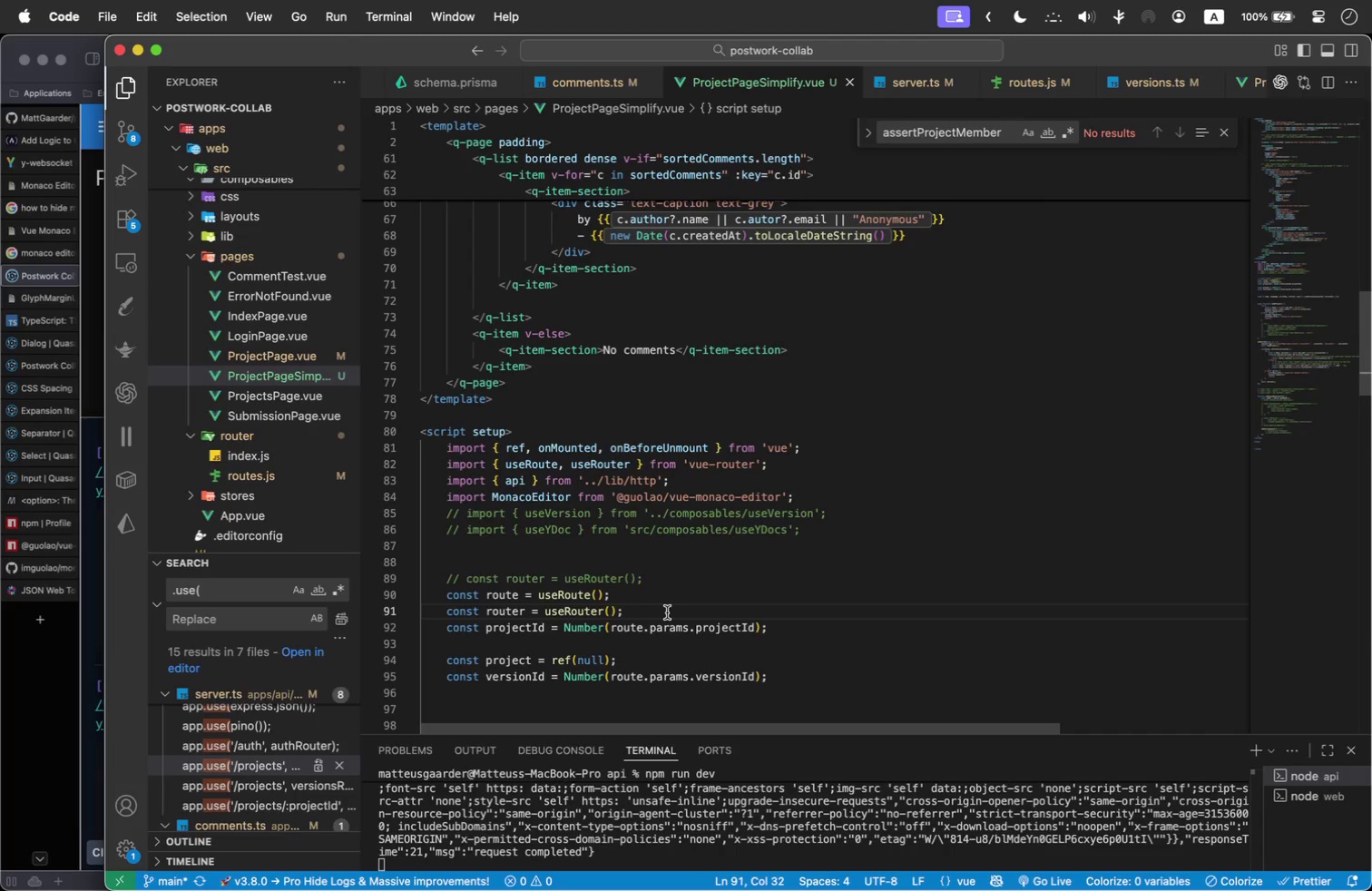 
key(Enter)
 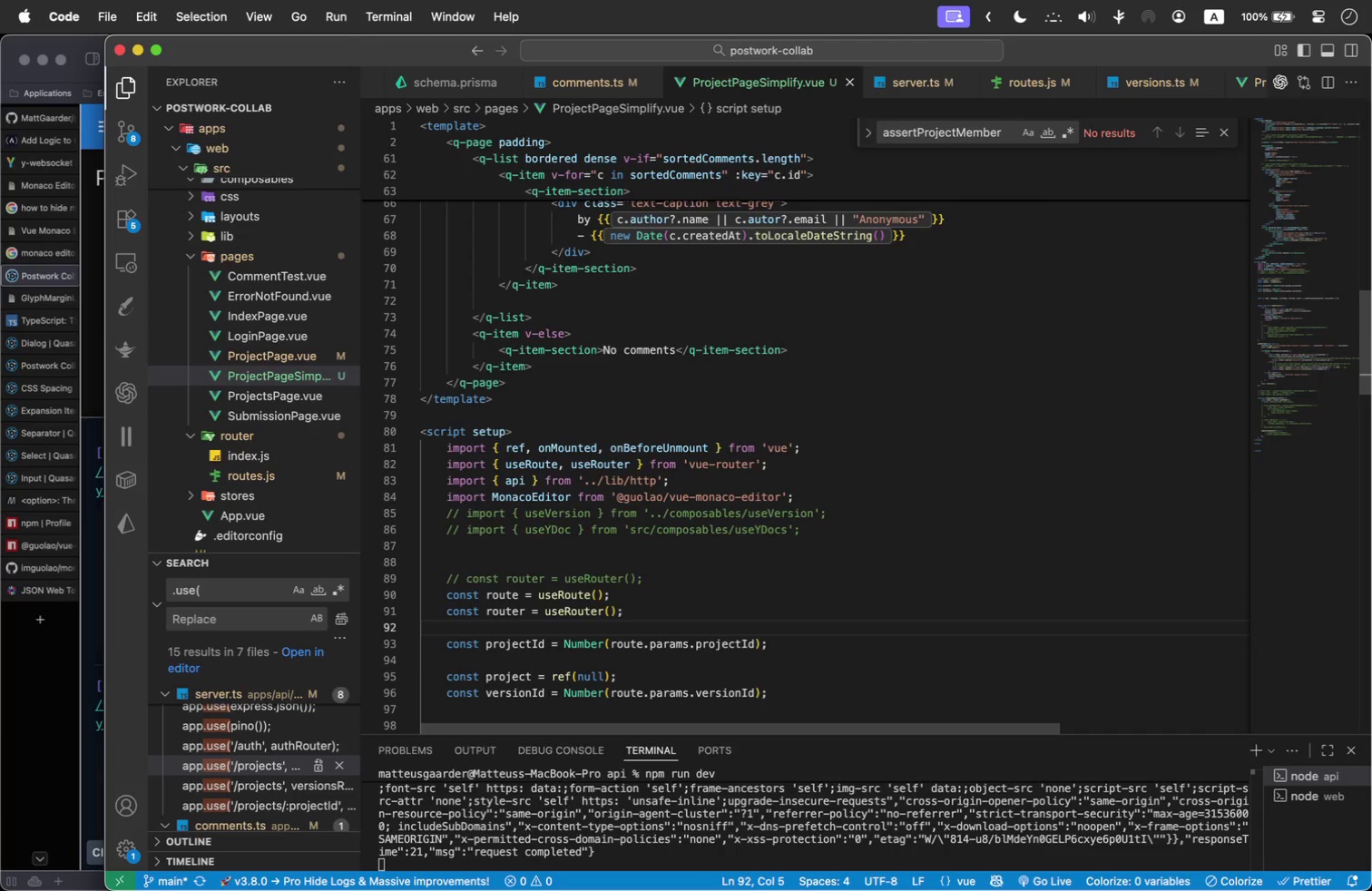 
key(ArrowDown)
 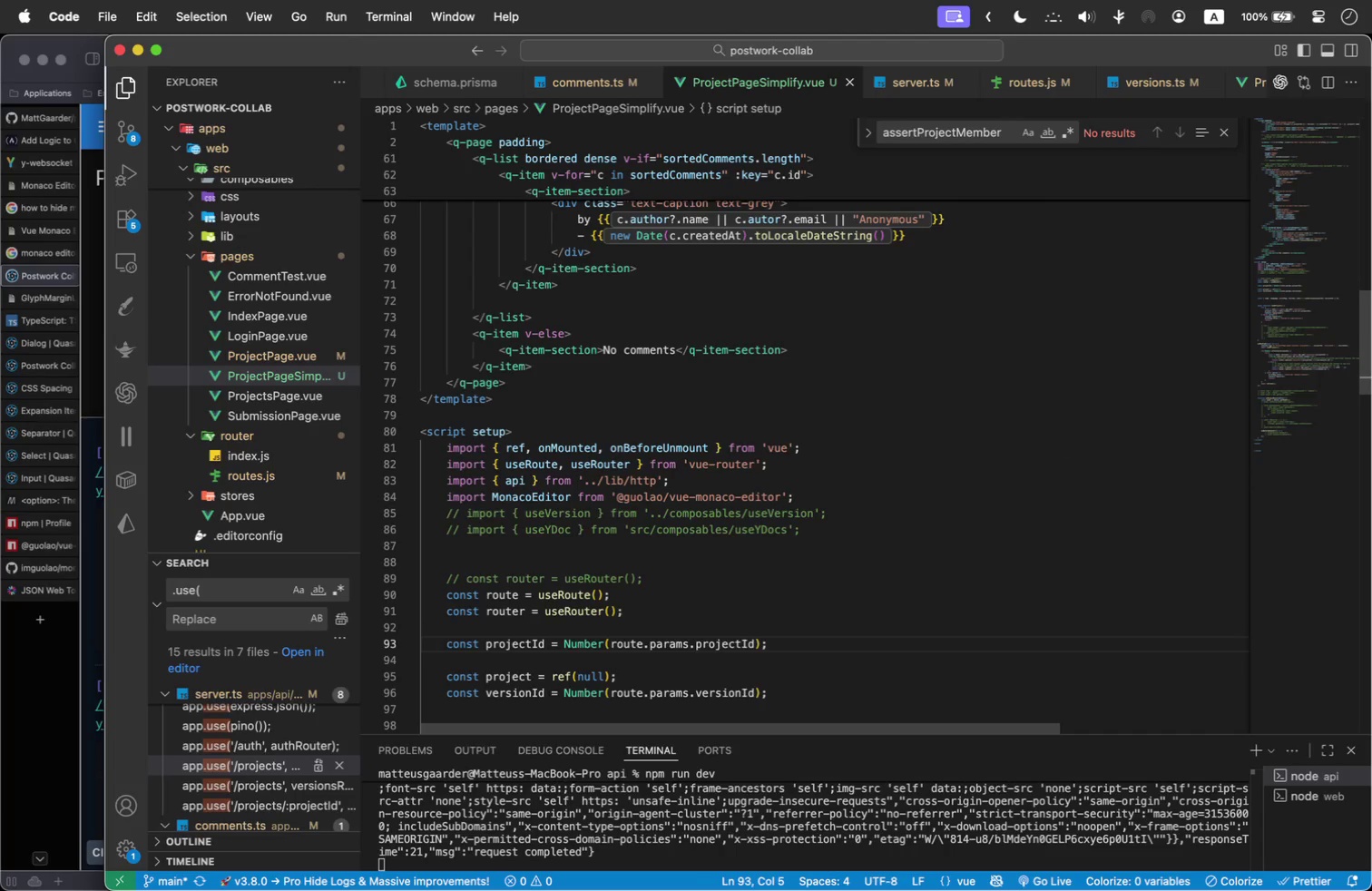 
key(ArrowDown)
 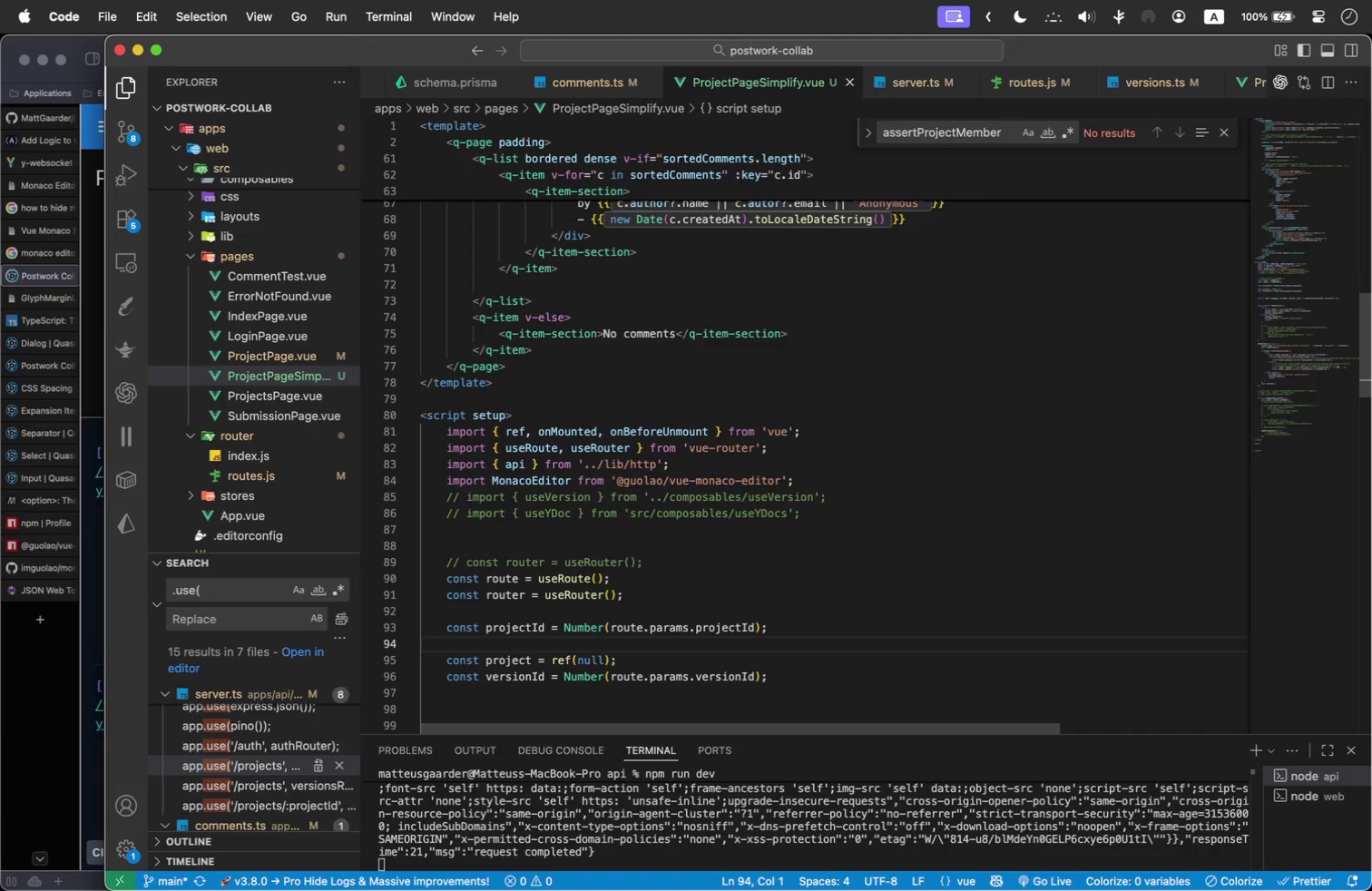 
key(Backspace)
 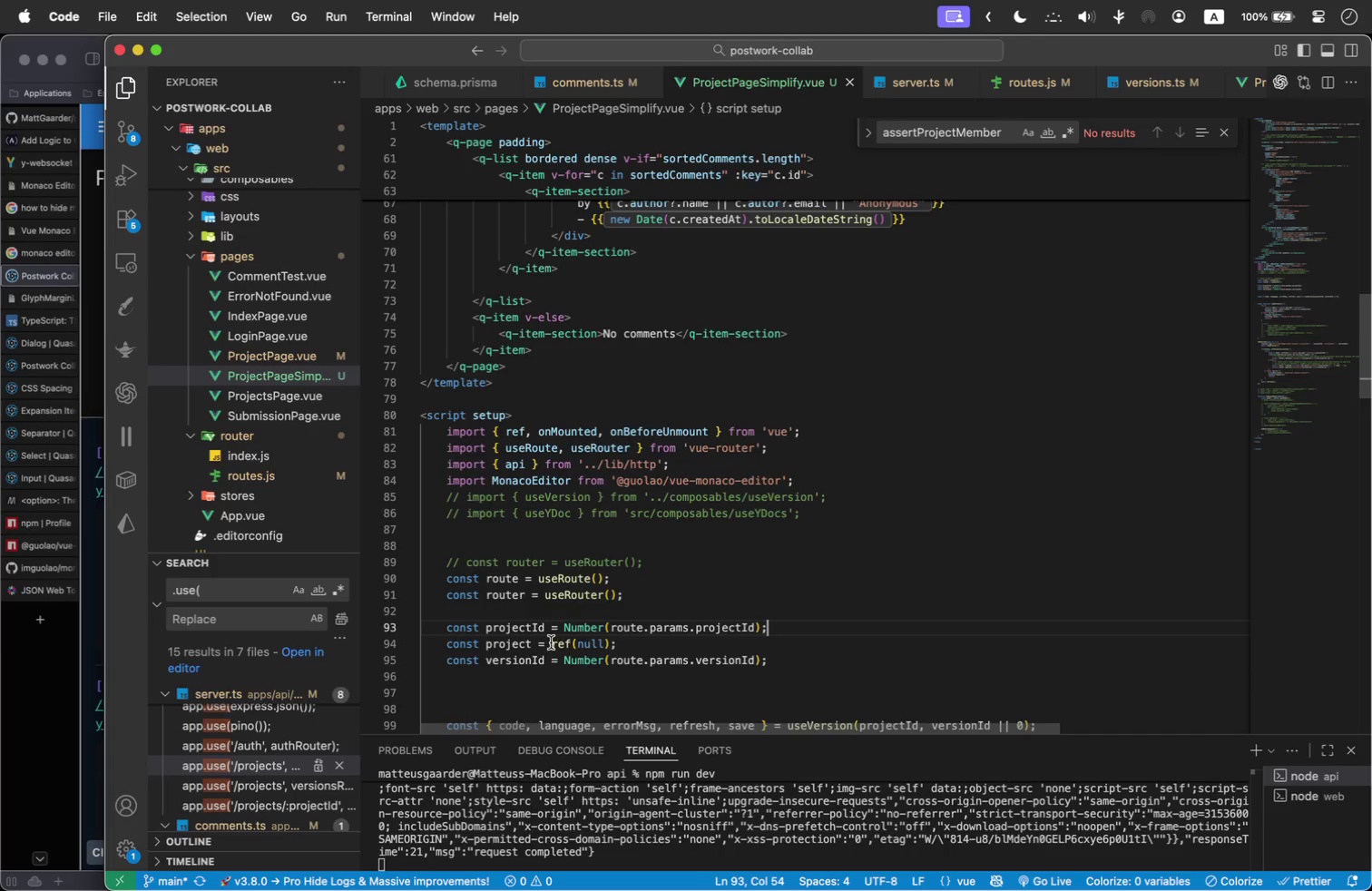 
wait(16.56)
 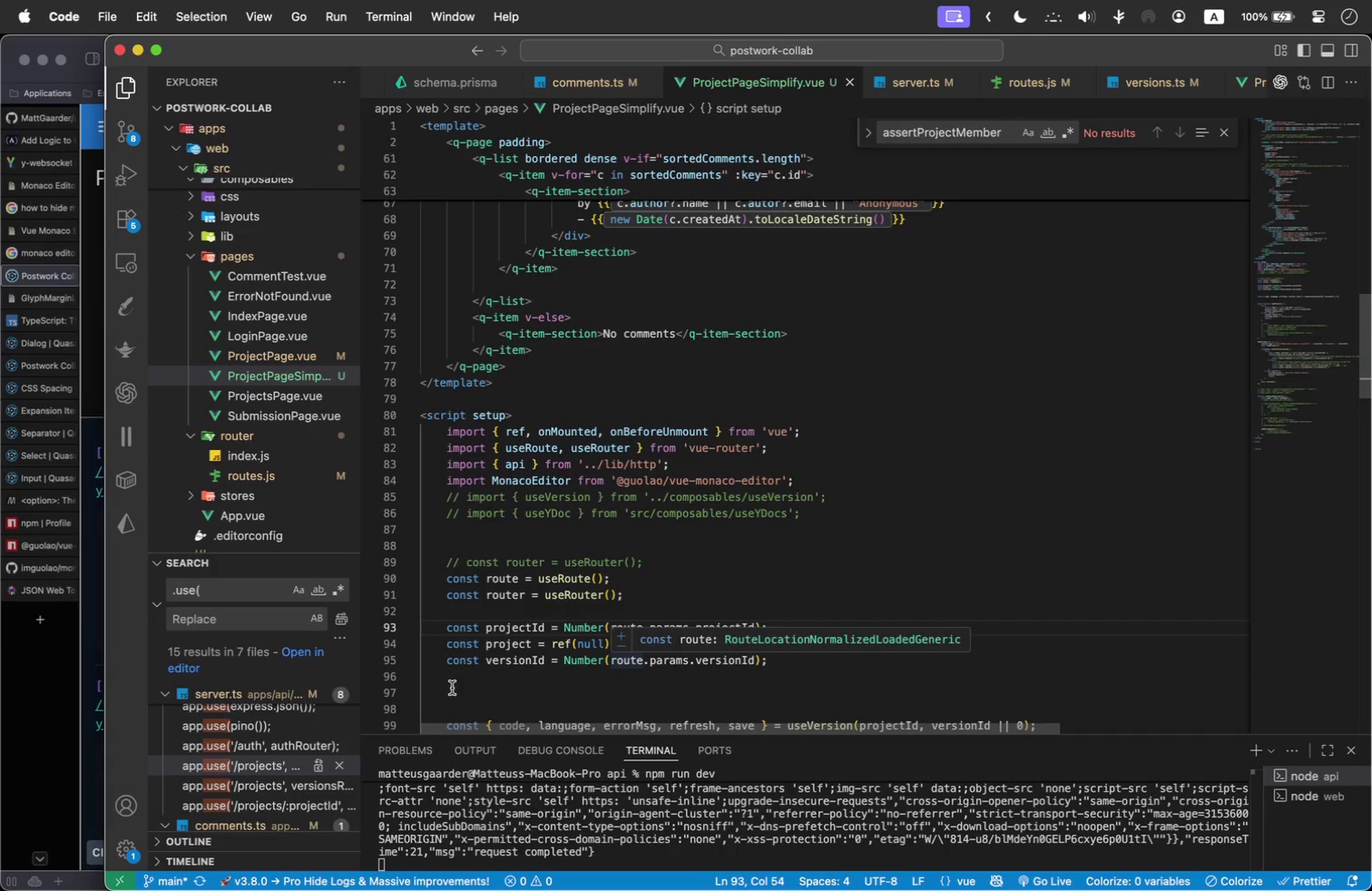 
key(Alt+ArrowDown)
 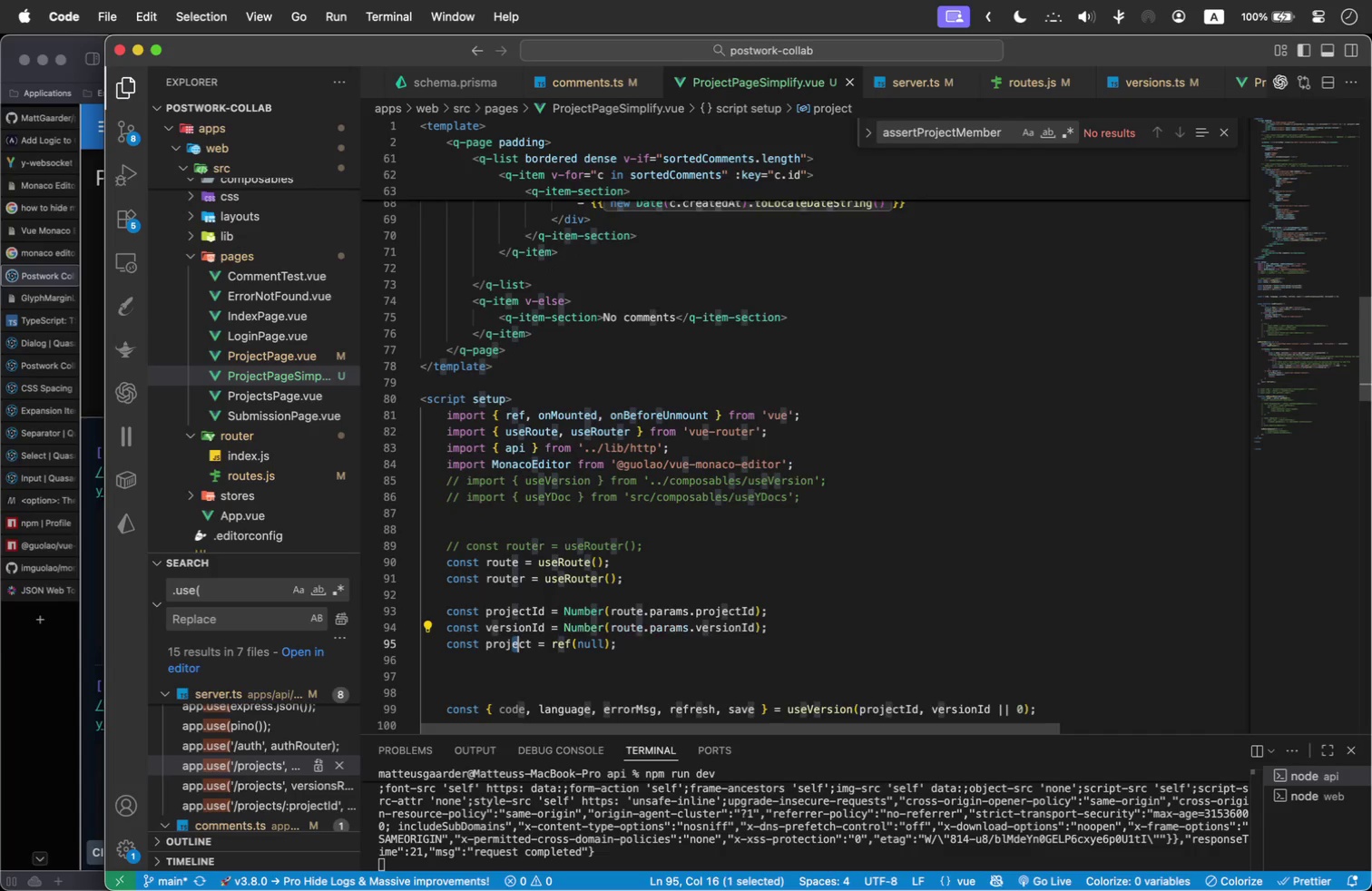 
key(Alt+ArrowDown)
 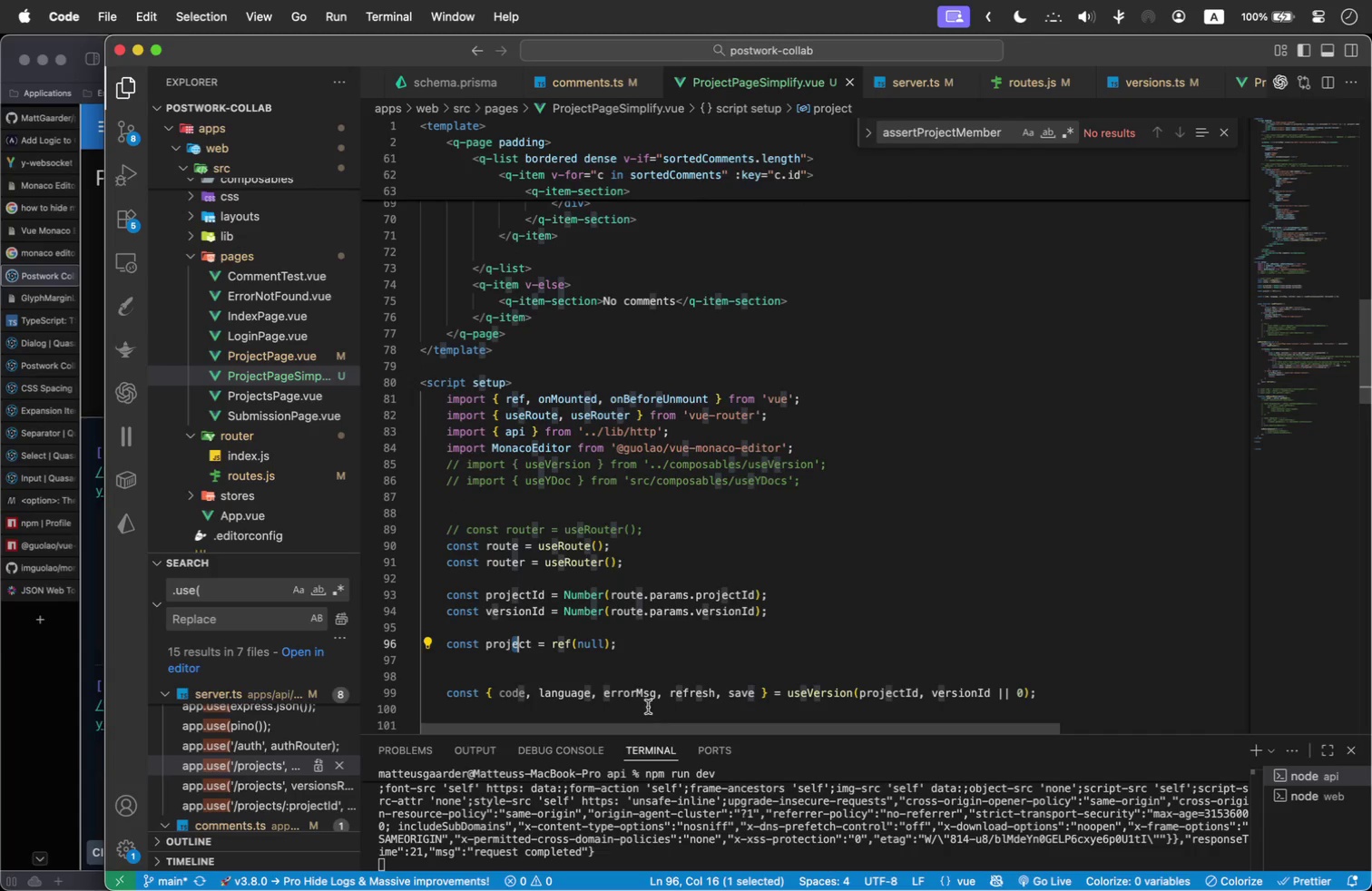 
wait(10.25)
 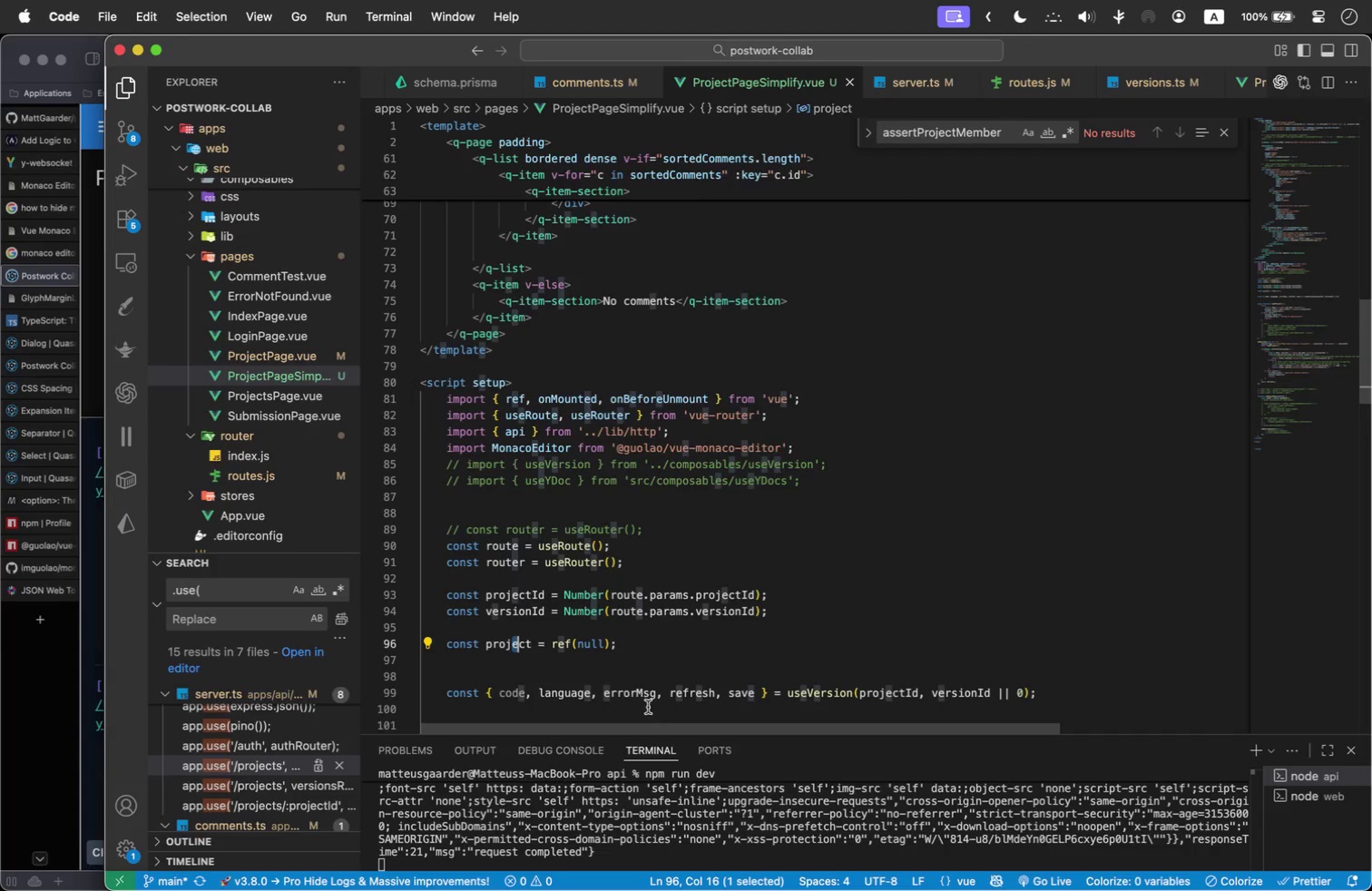 
left_click([652, 650])
 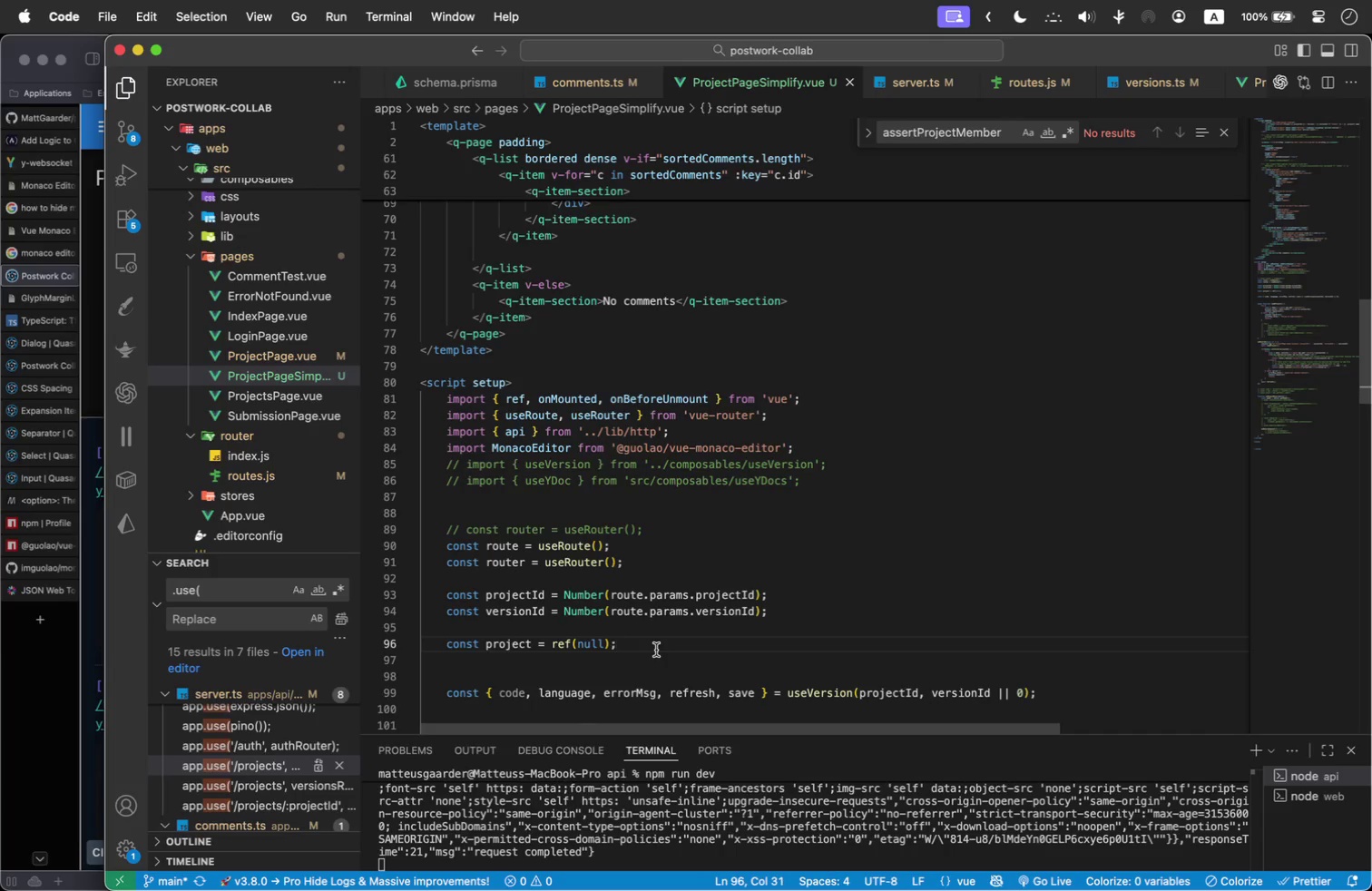 
scroll: coordinate [656, 650], scroll_direction: down, amount: 1.0
 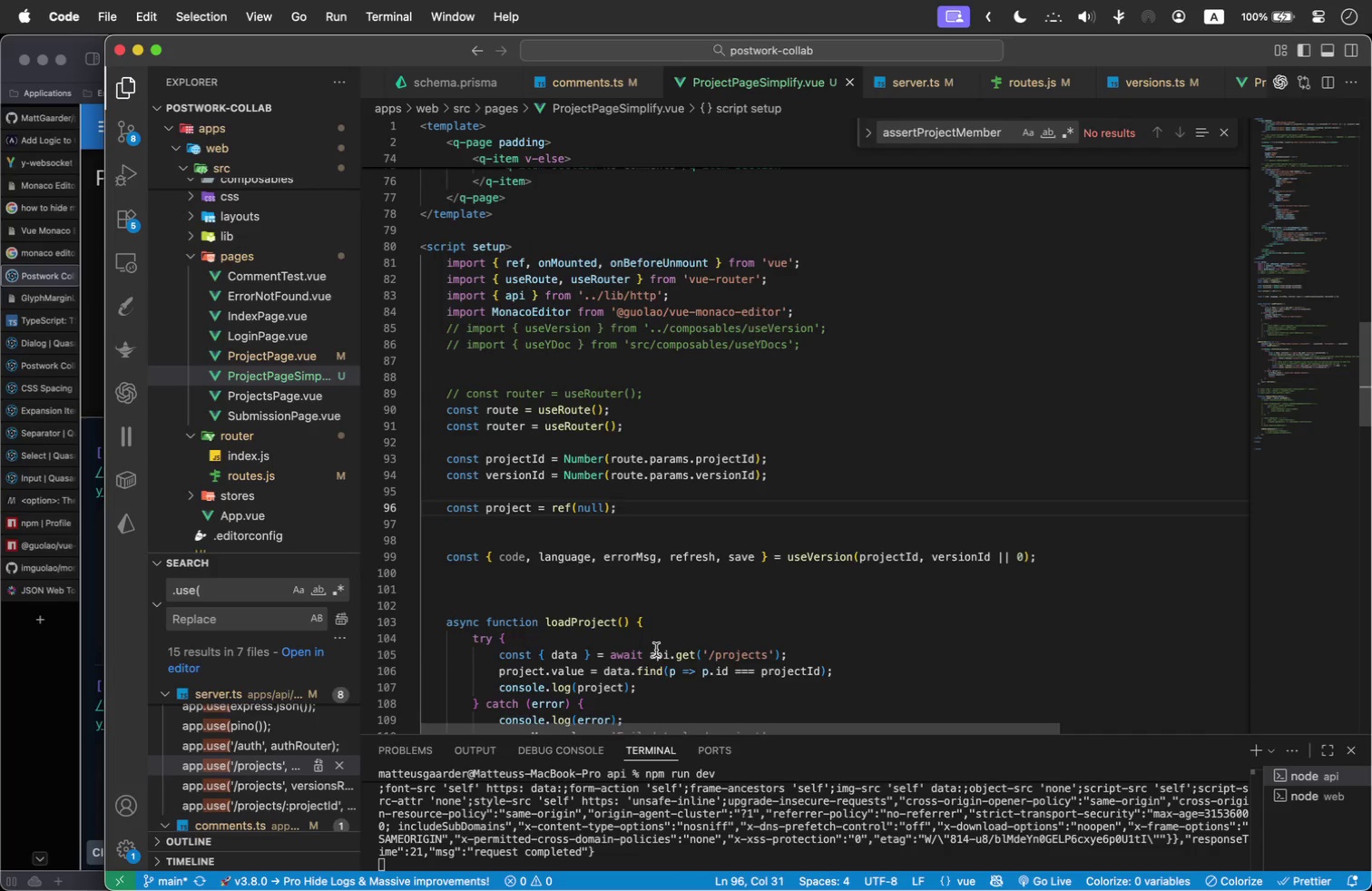 
key(Enter)
 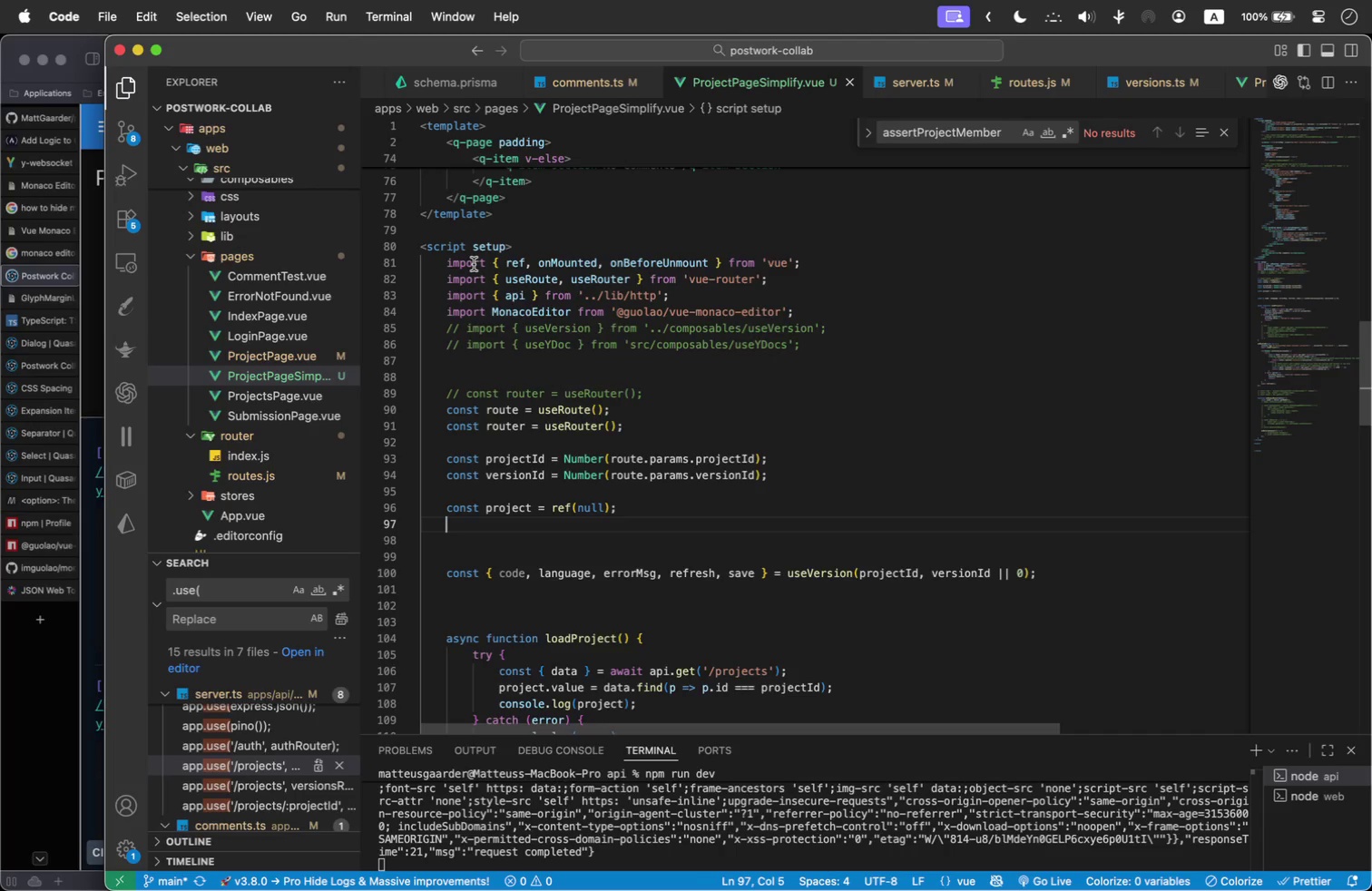 
wait(6.67)
 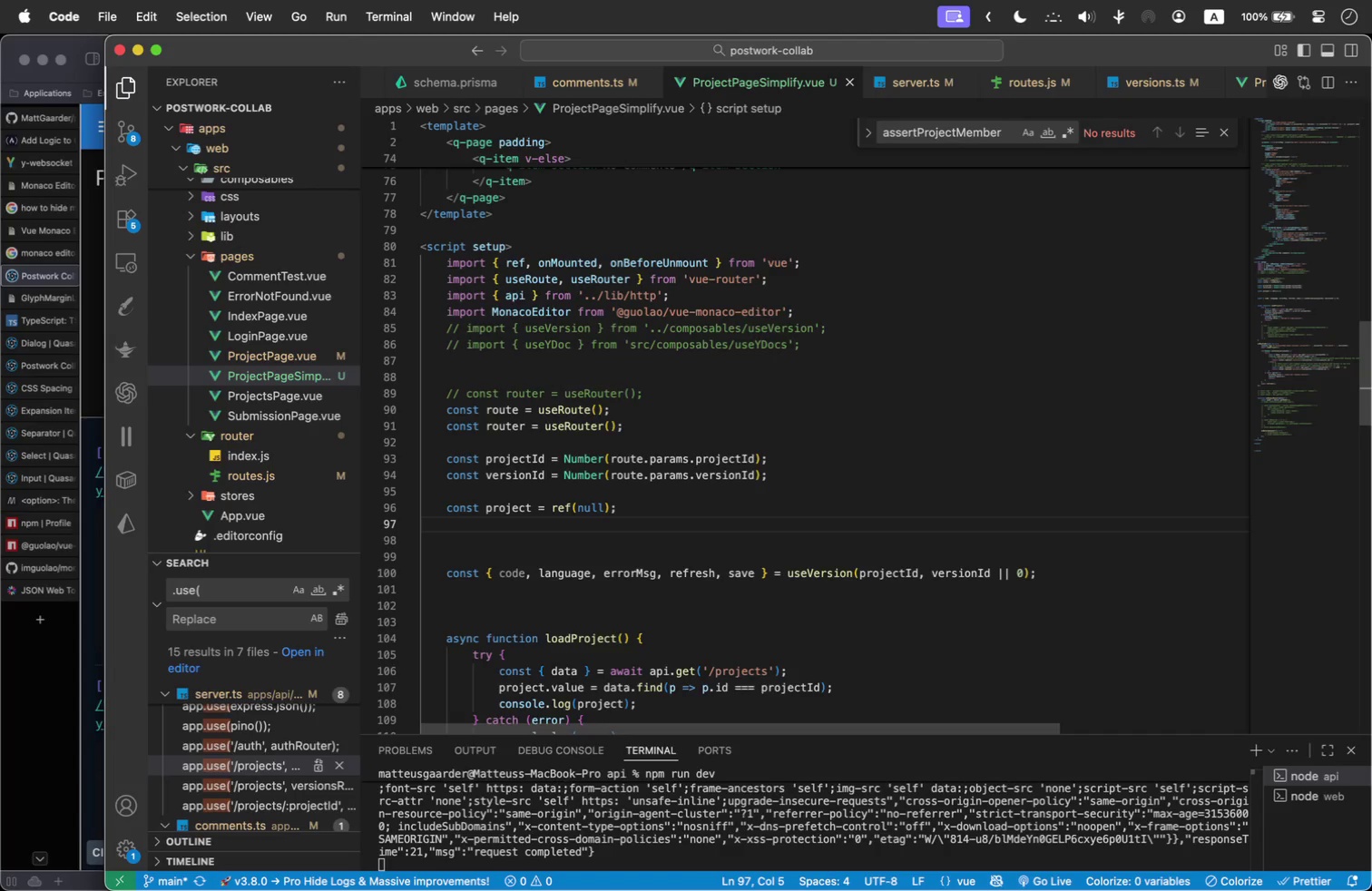 
left_click([506, 252])
 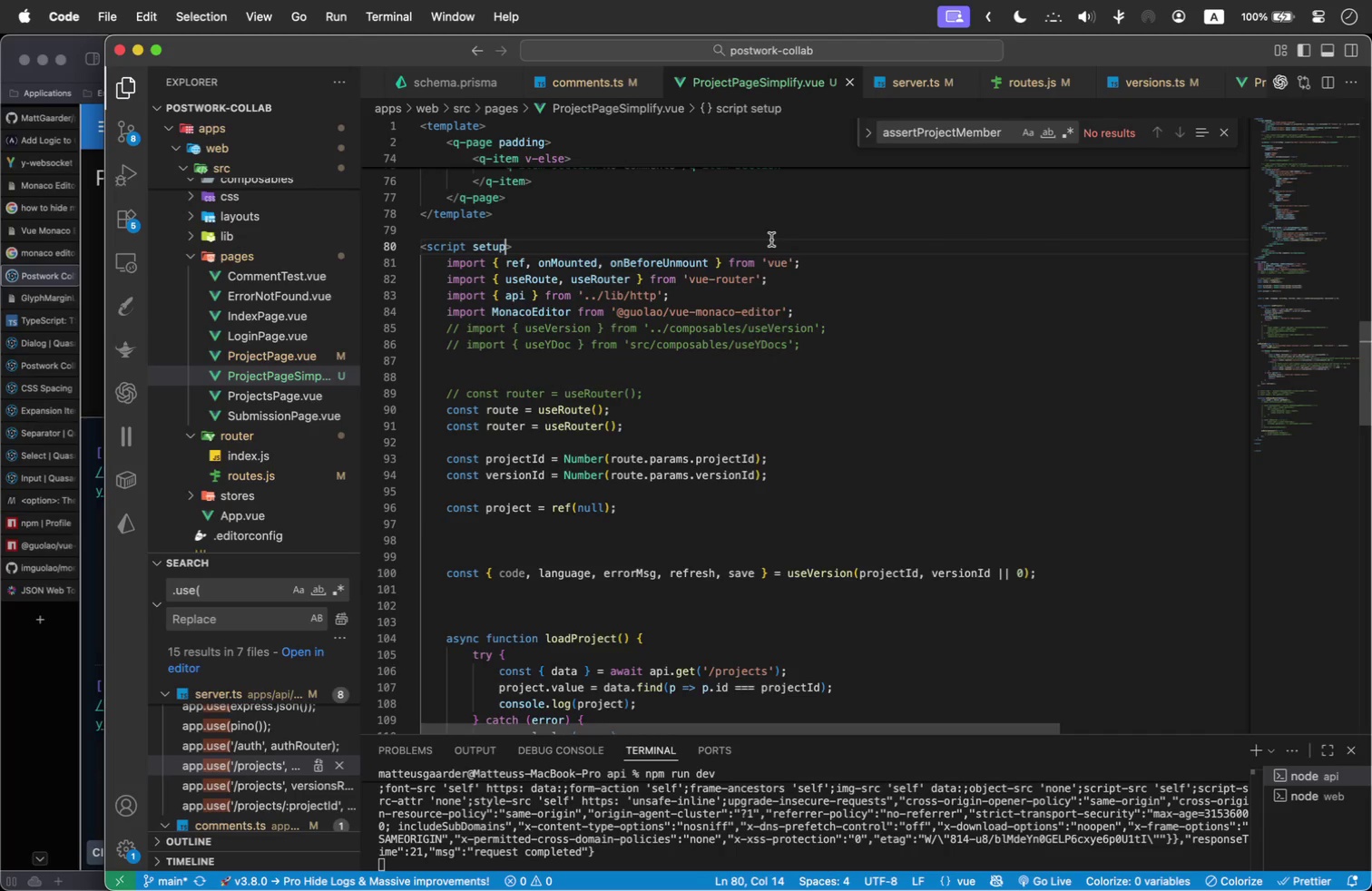 
type( lang=ts)
 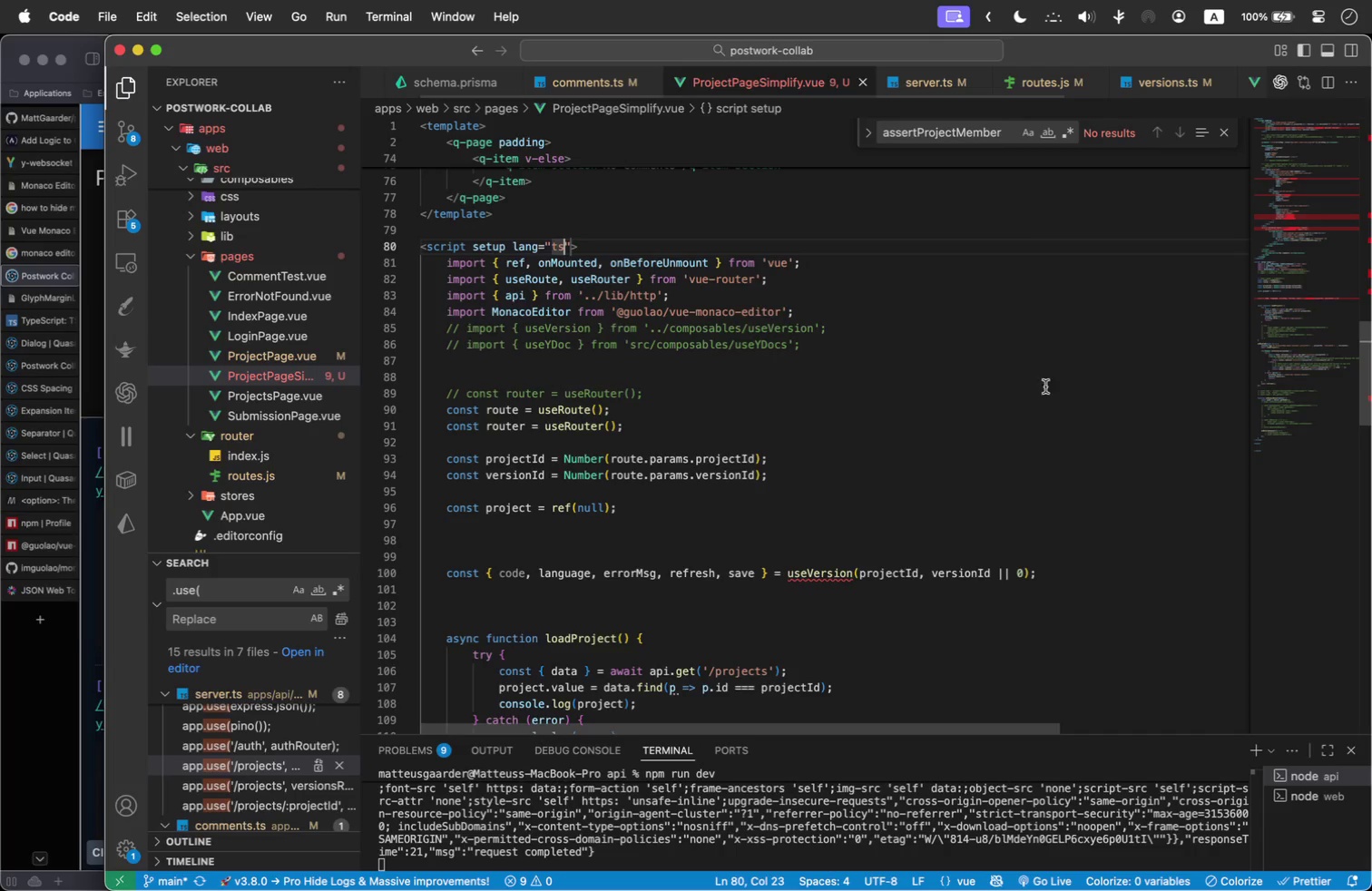 
left_click([948, 345])
 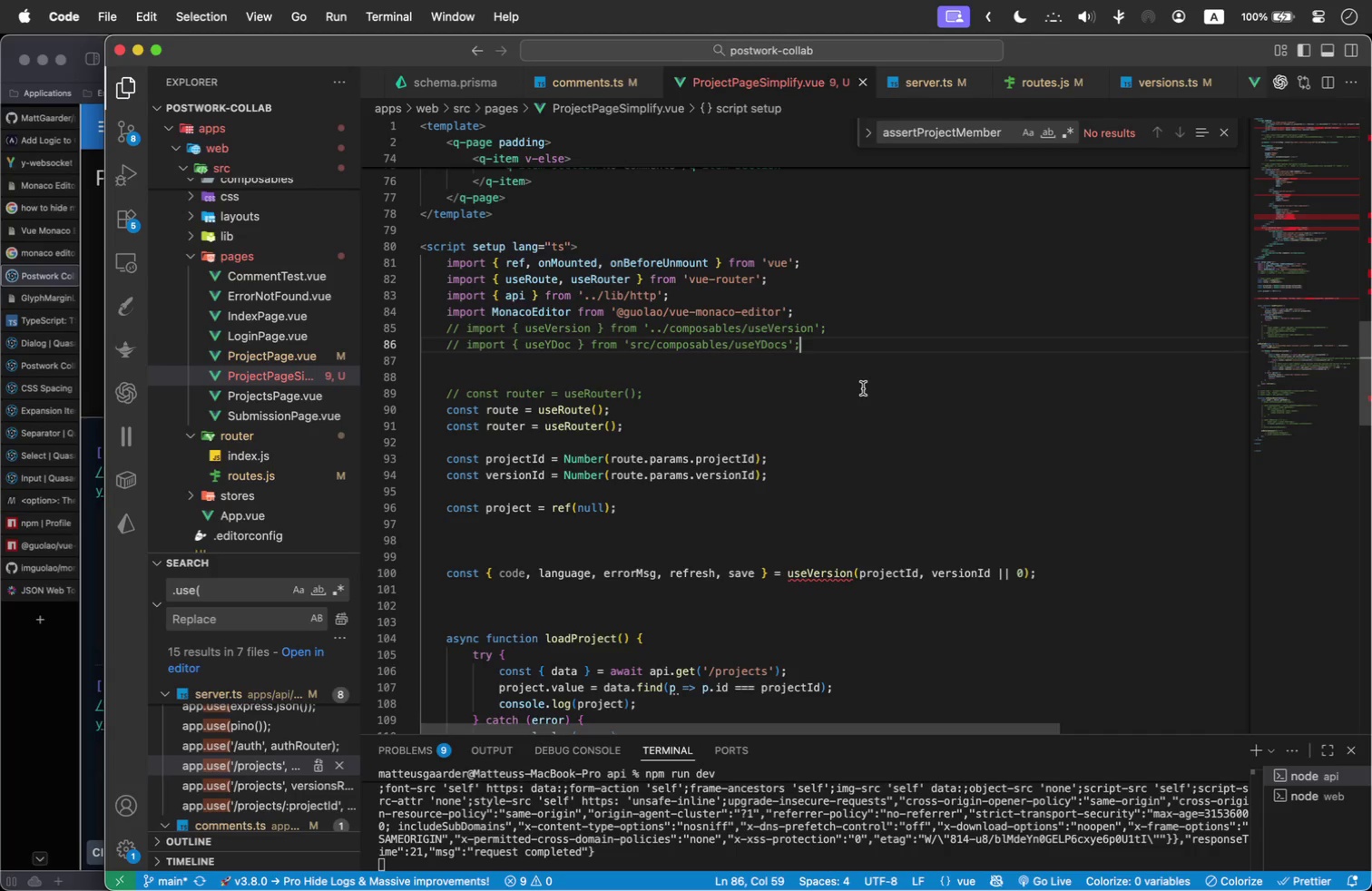 
wait(7.02)
 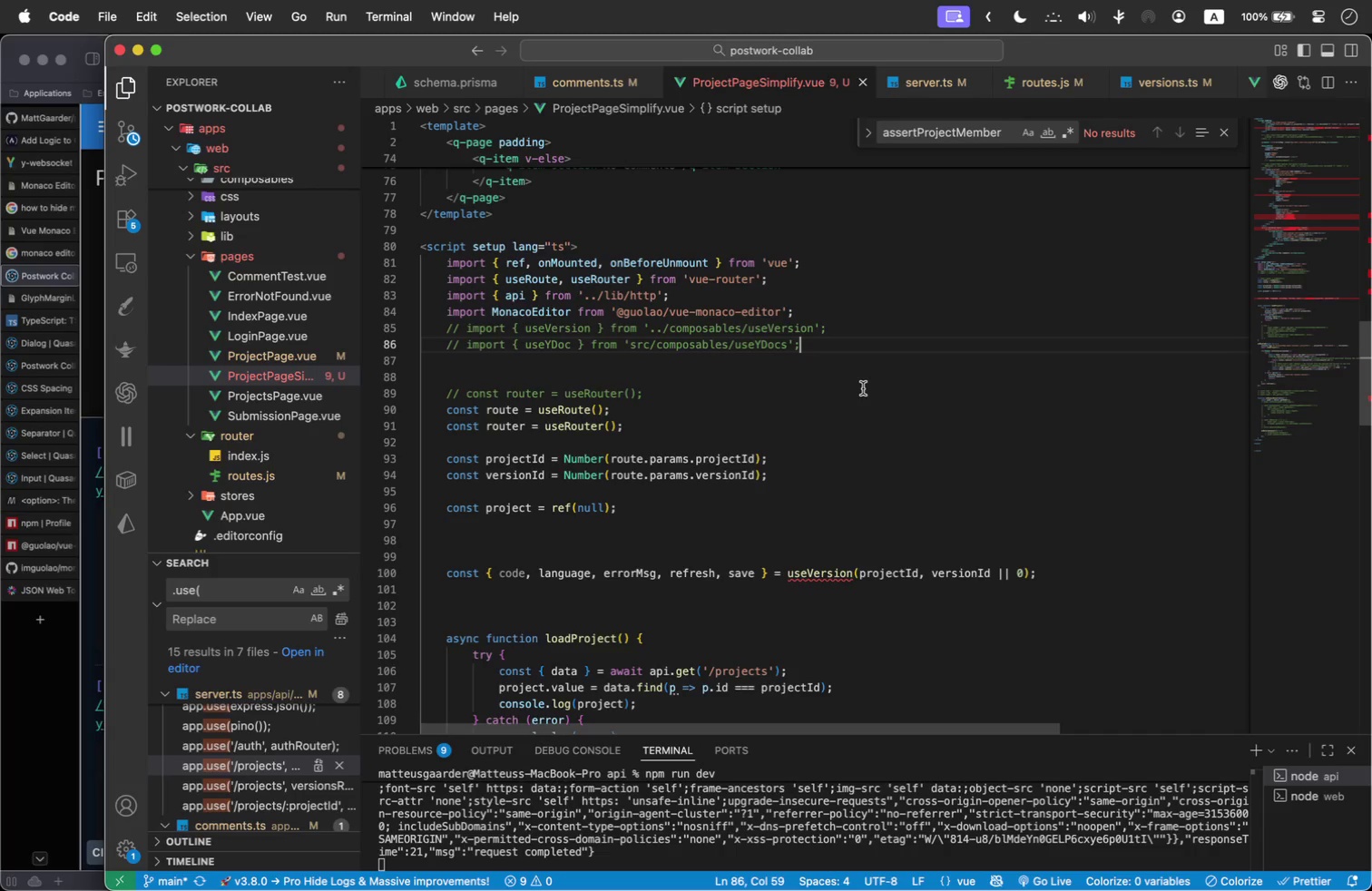 
left_click_drag(start_coordinate=[1057, 571], to_coordinate=[403, 569])
 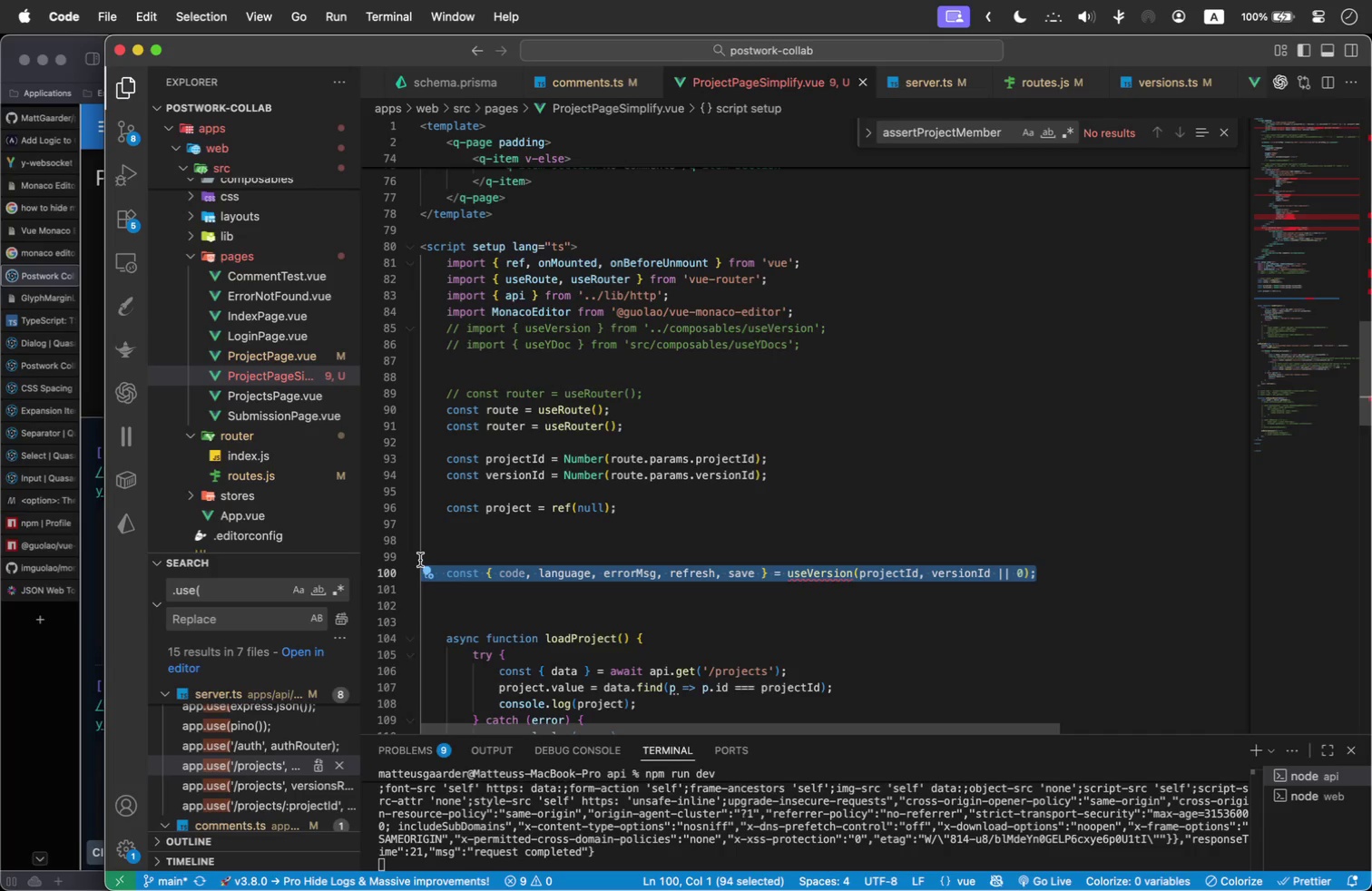 
key(Meta+Slash)
 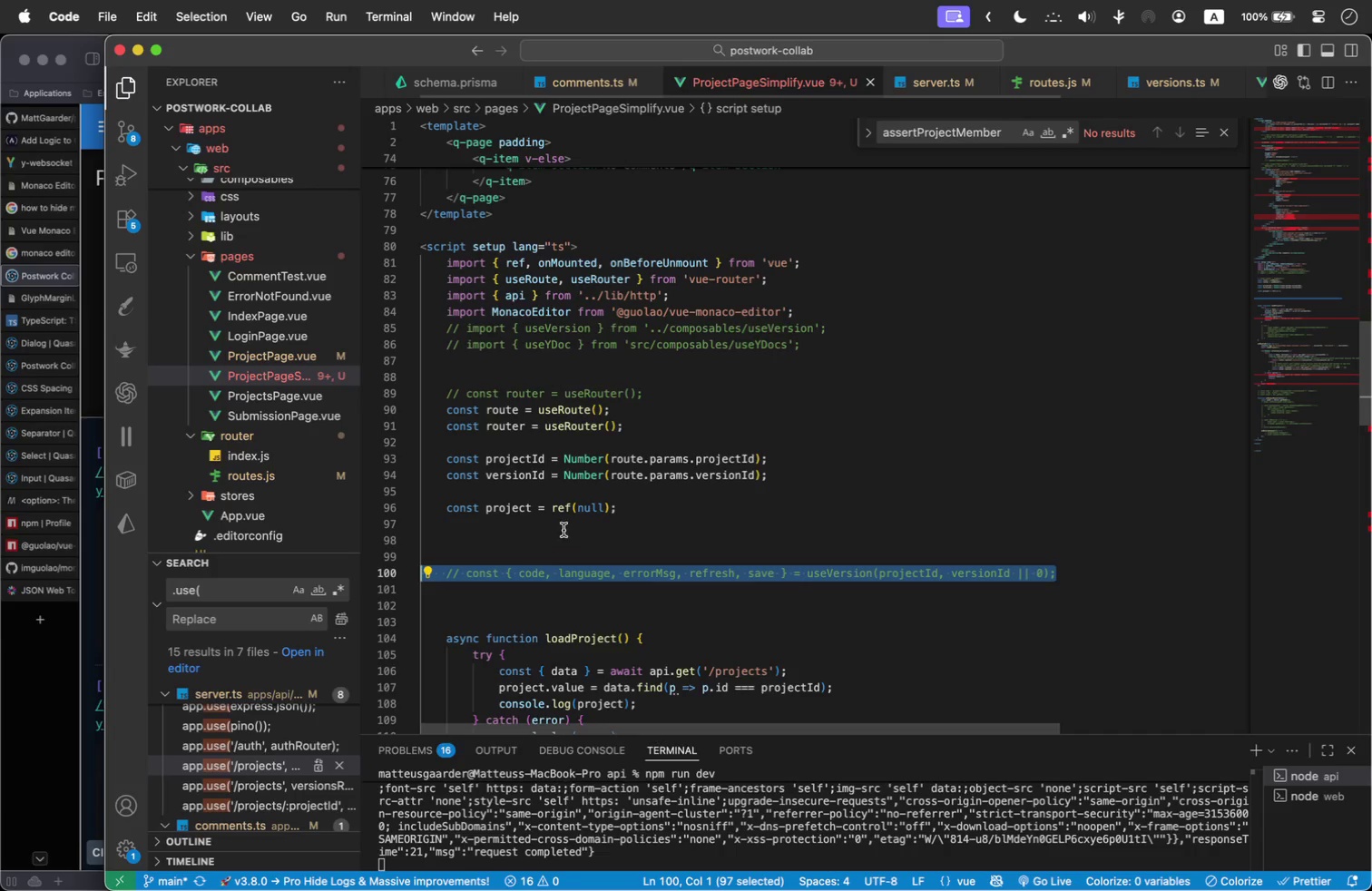 
left_click([566, 527])
 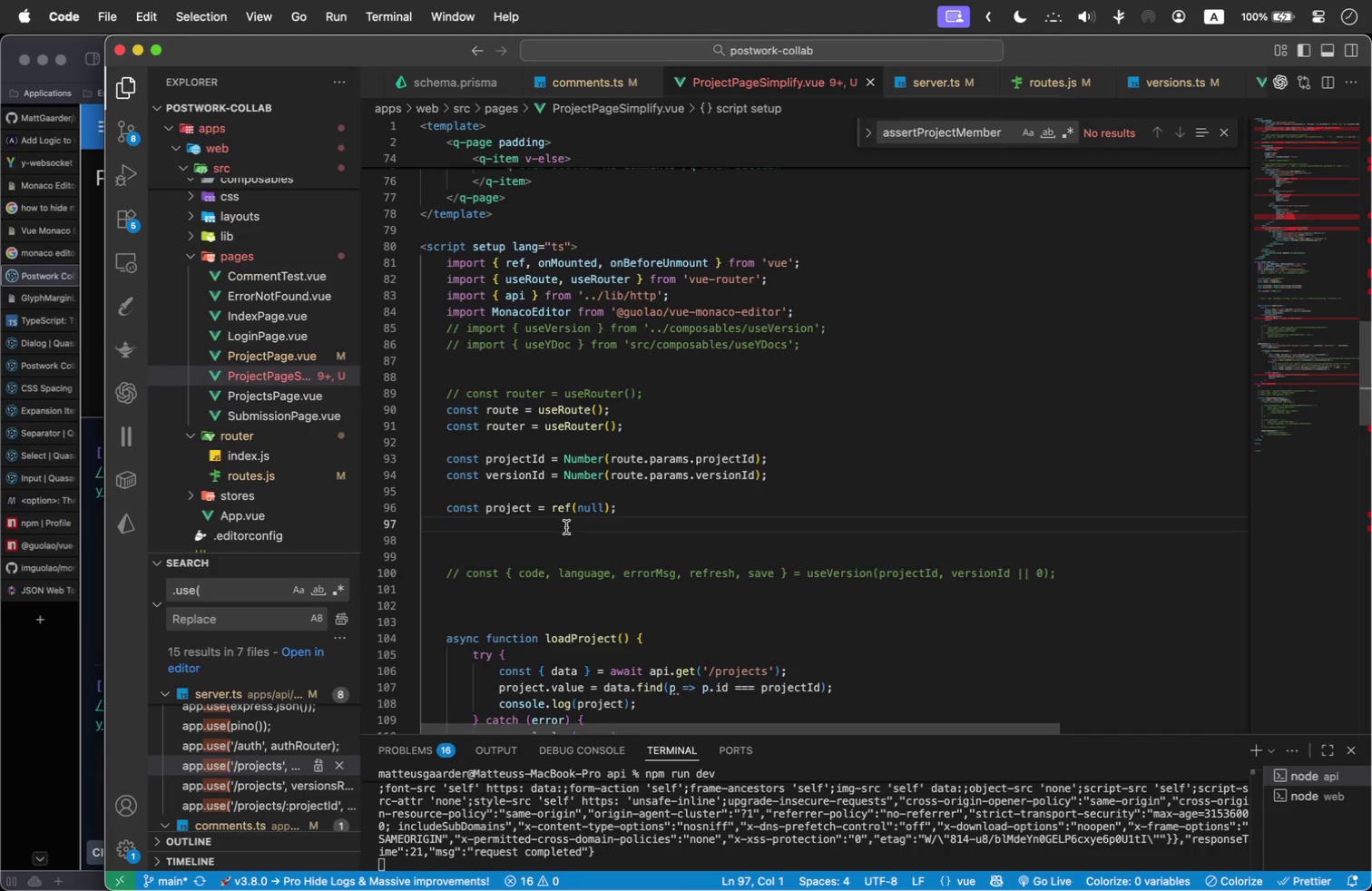 
key(Tab)
type(const lang = ref)
 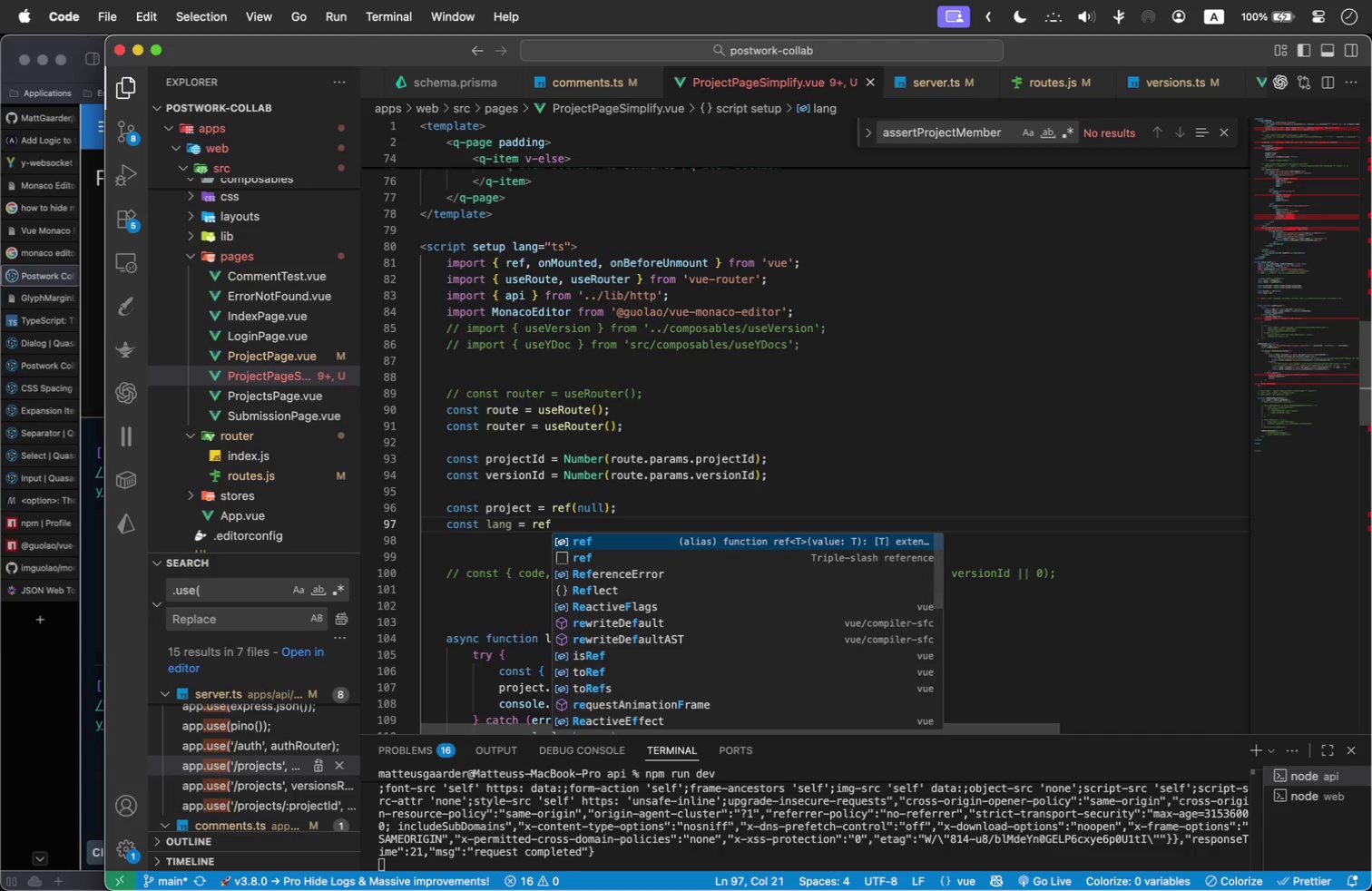 
type(<'J)
key(Backspace)
type(javascript'>)
 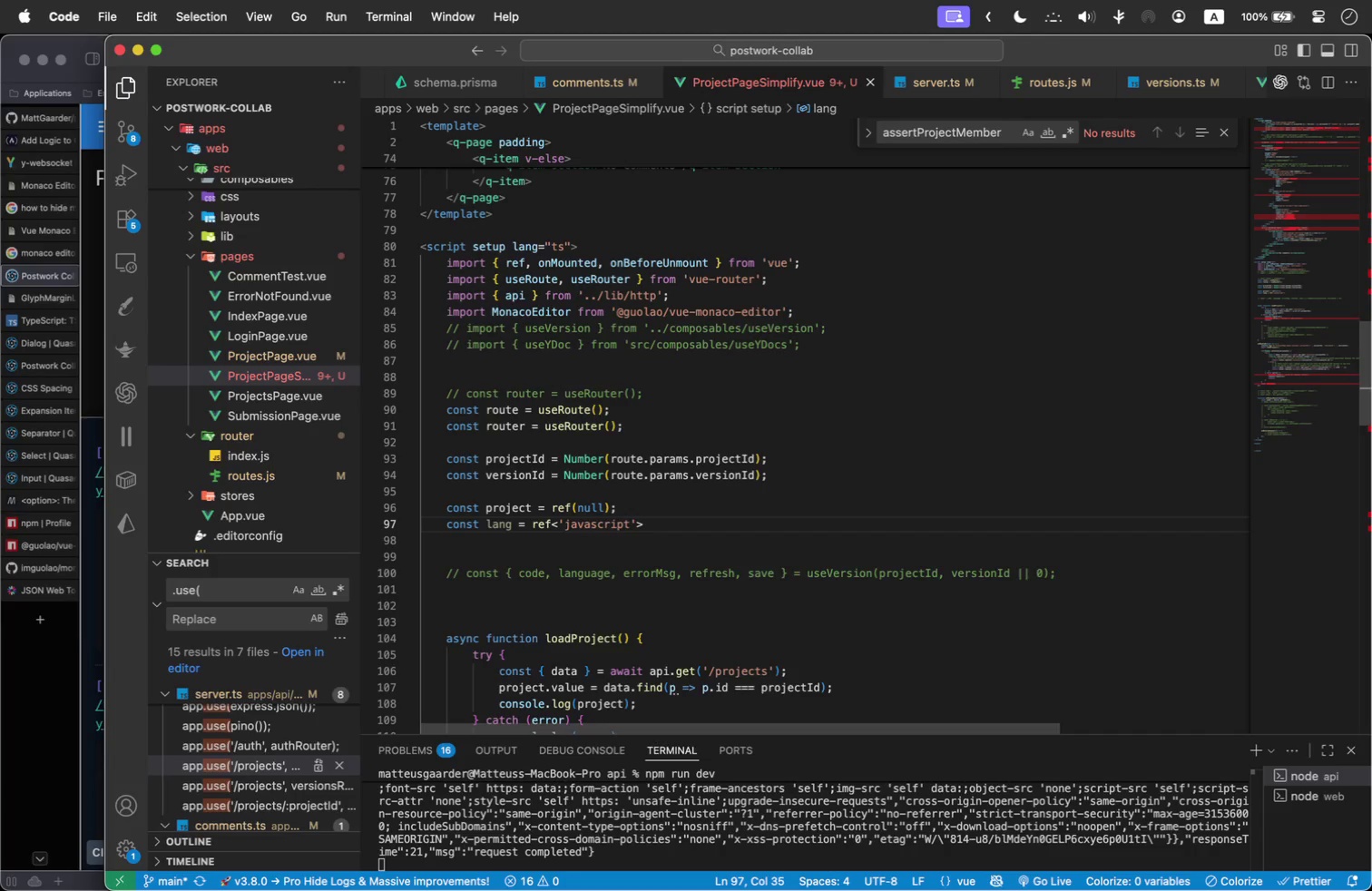 
key(Enter)
 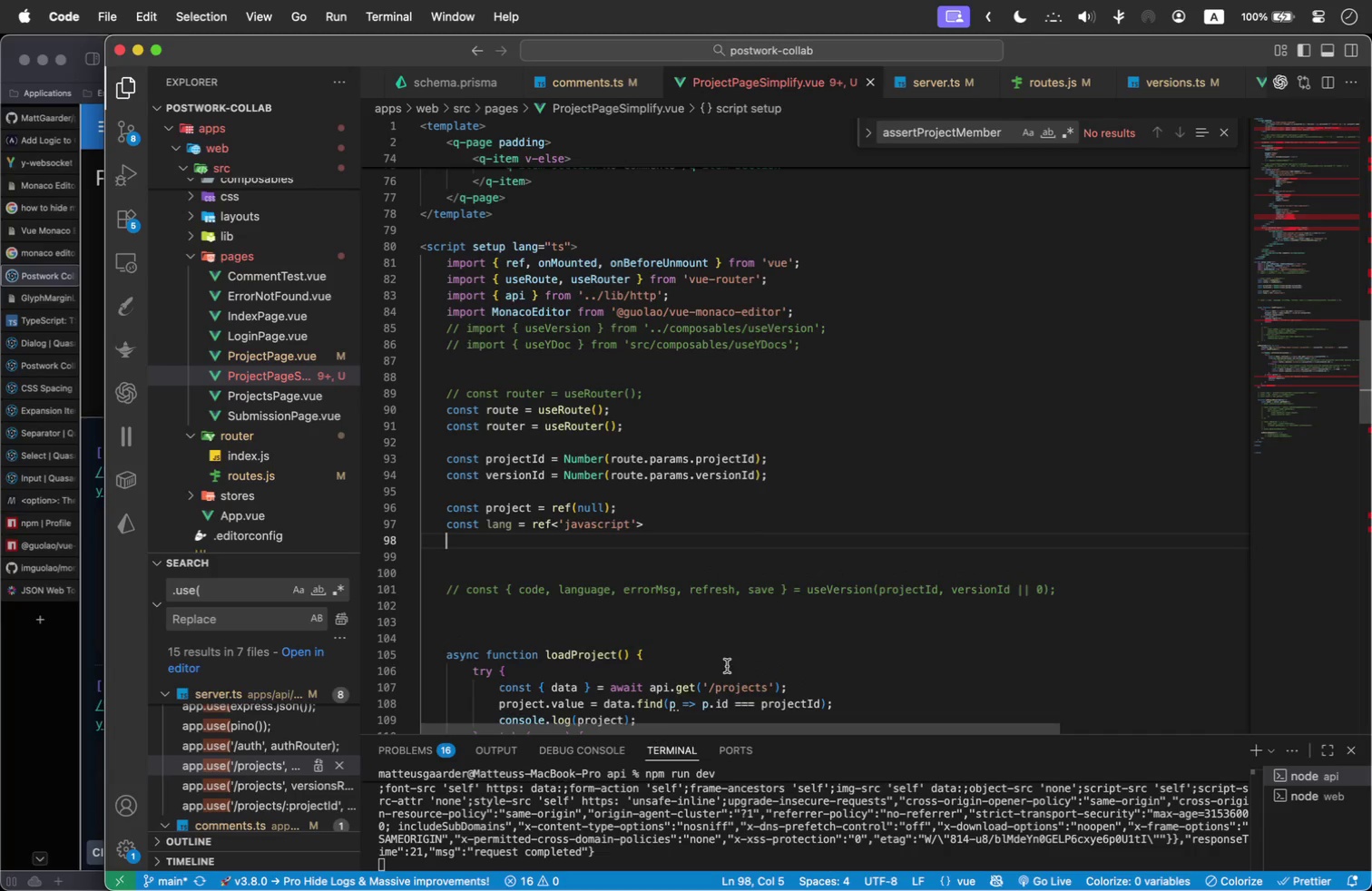 
left_click([684, 530])
 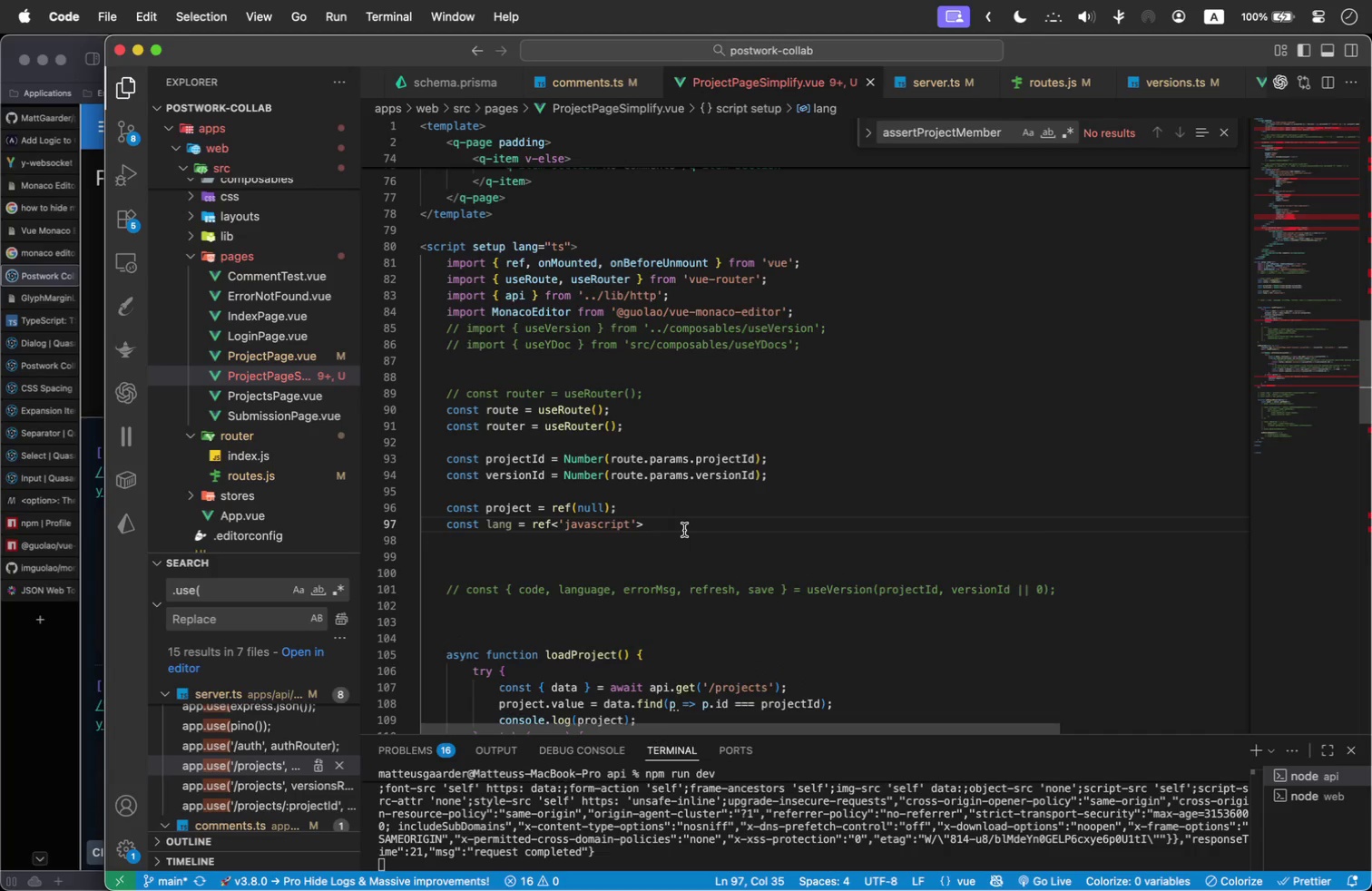 
key(Semicolon)
 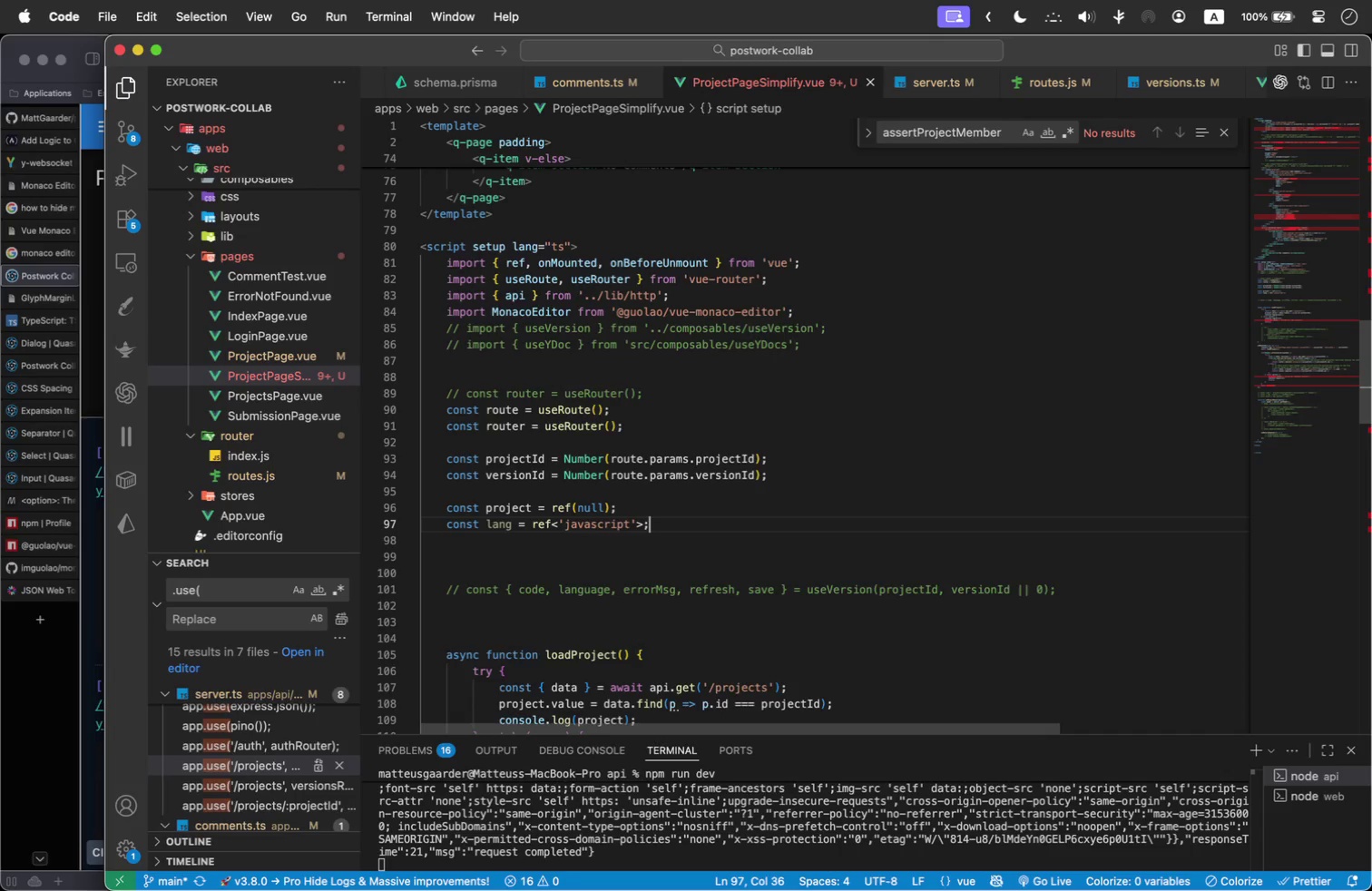 
key(Enter)
 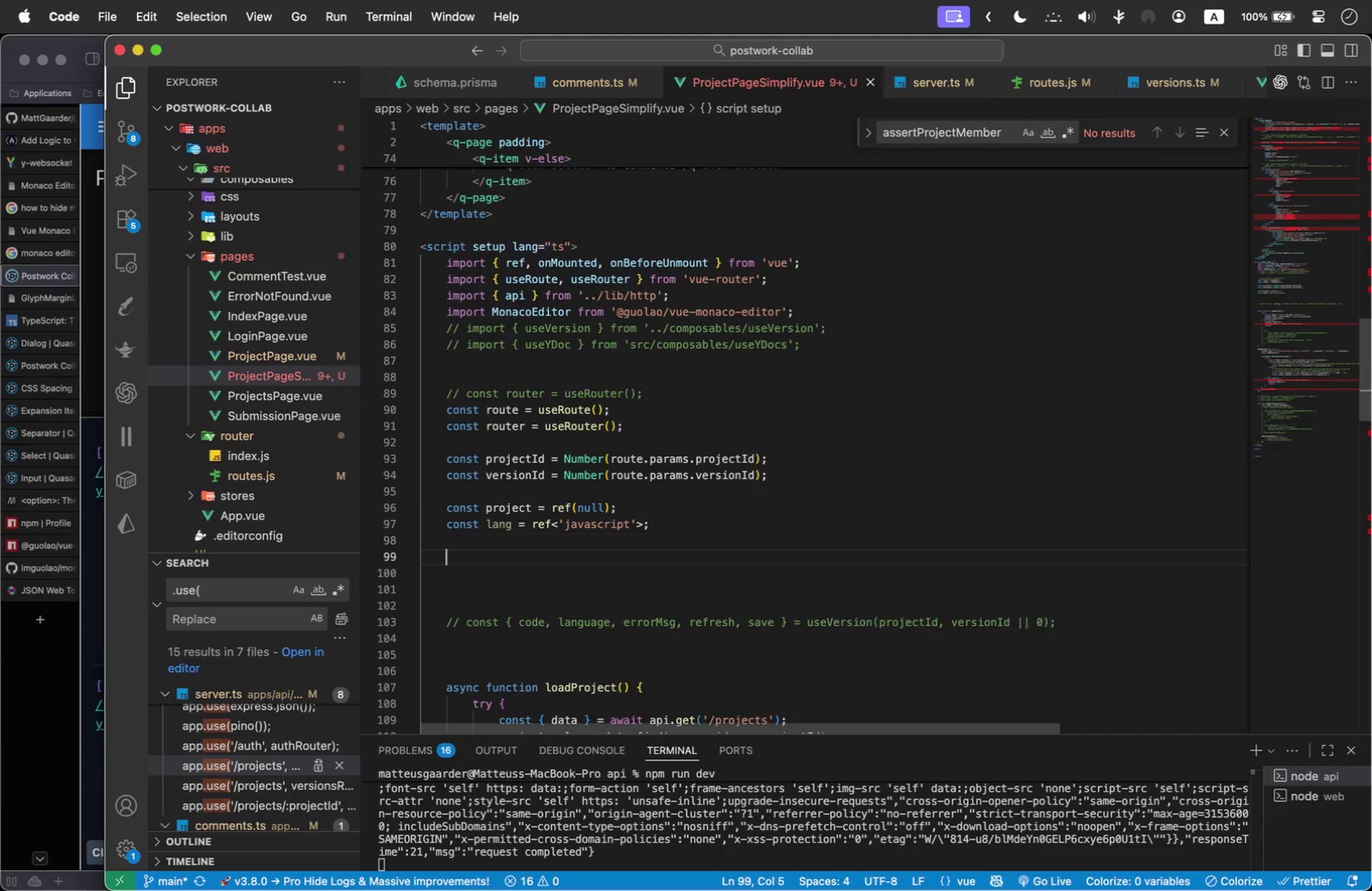 
key(Enter)
 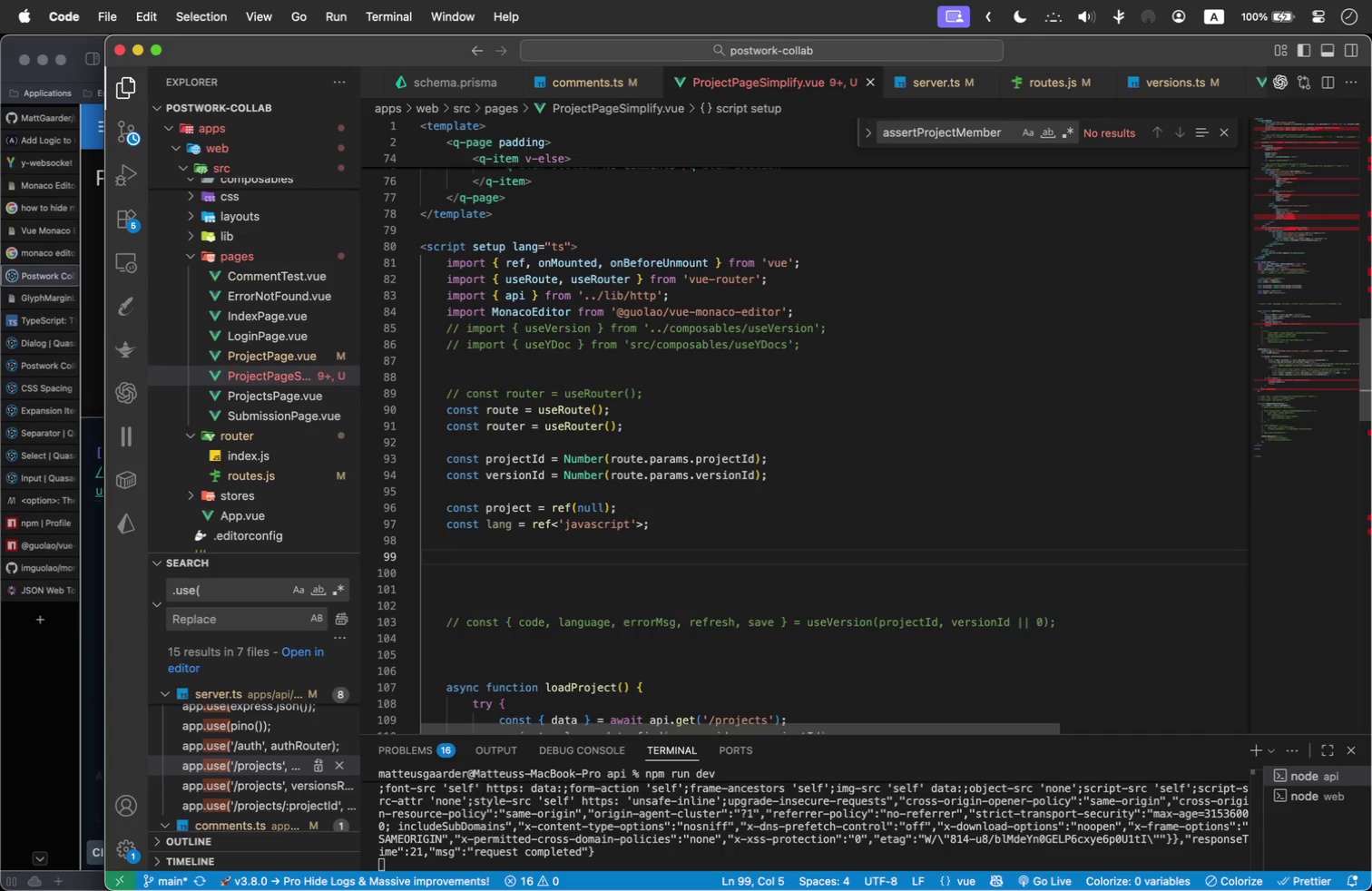 
type(type UIComment = {)
 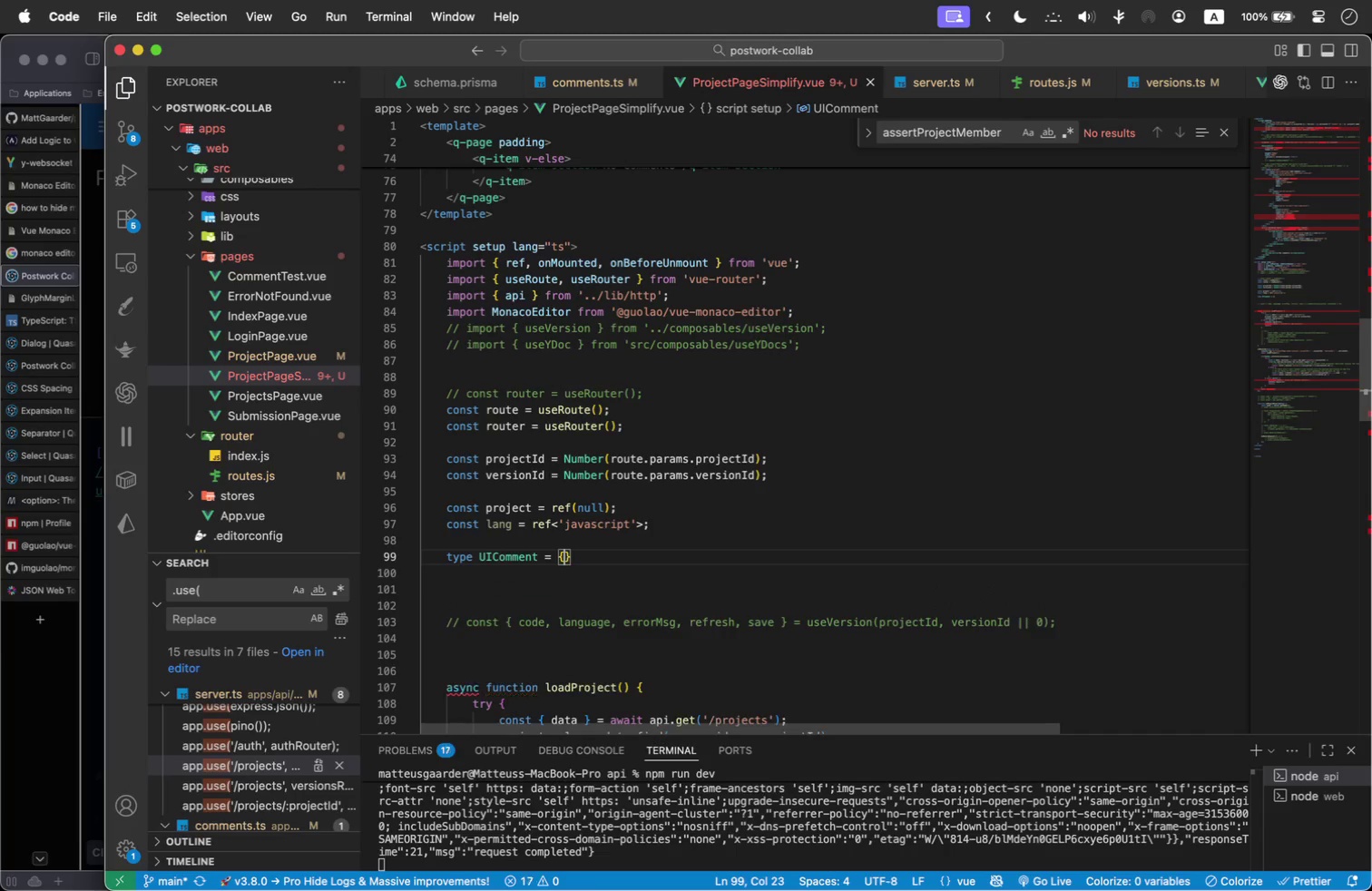 
 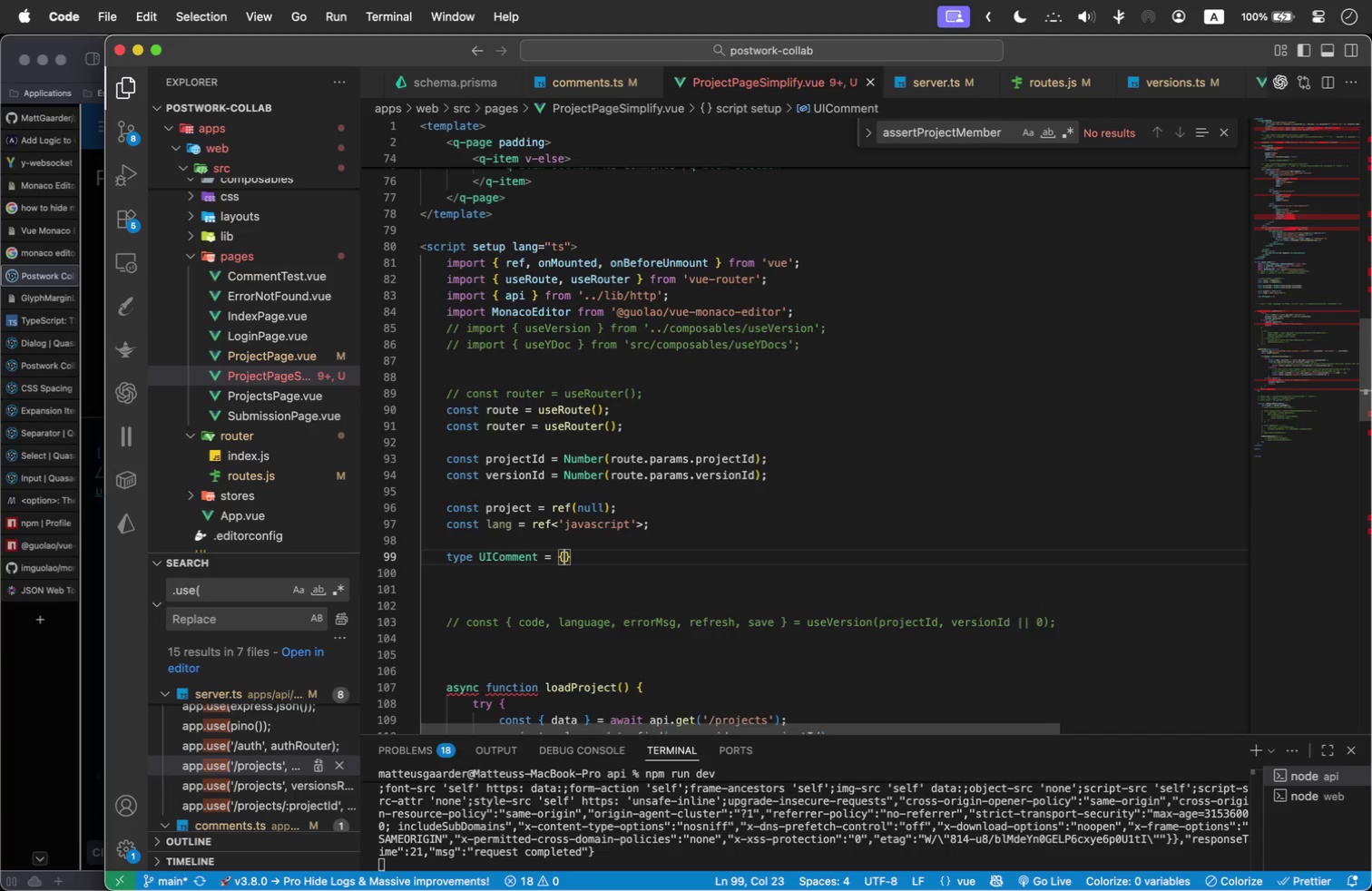 
key(Enter)
 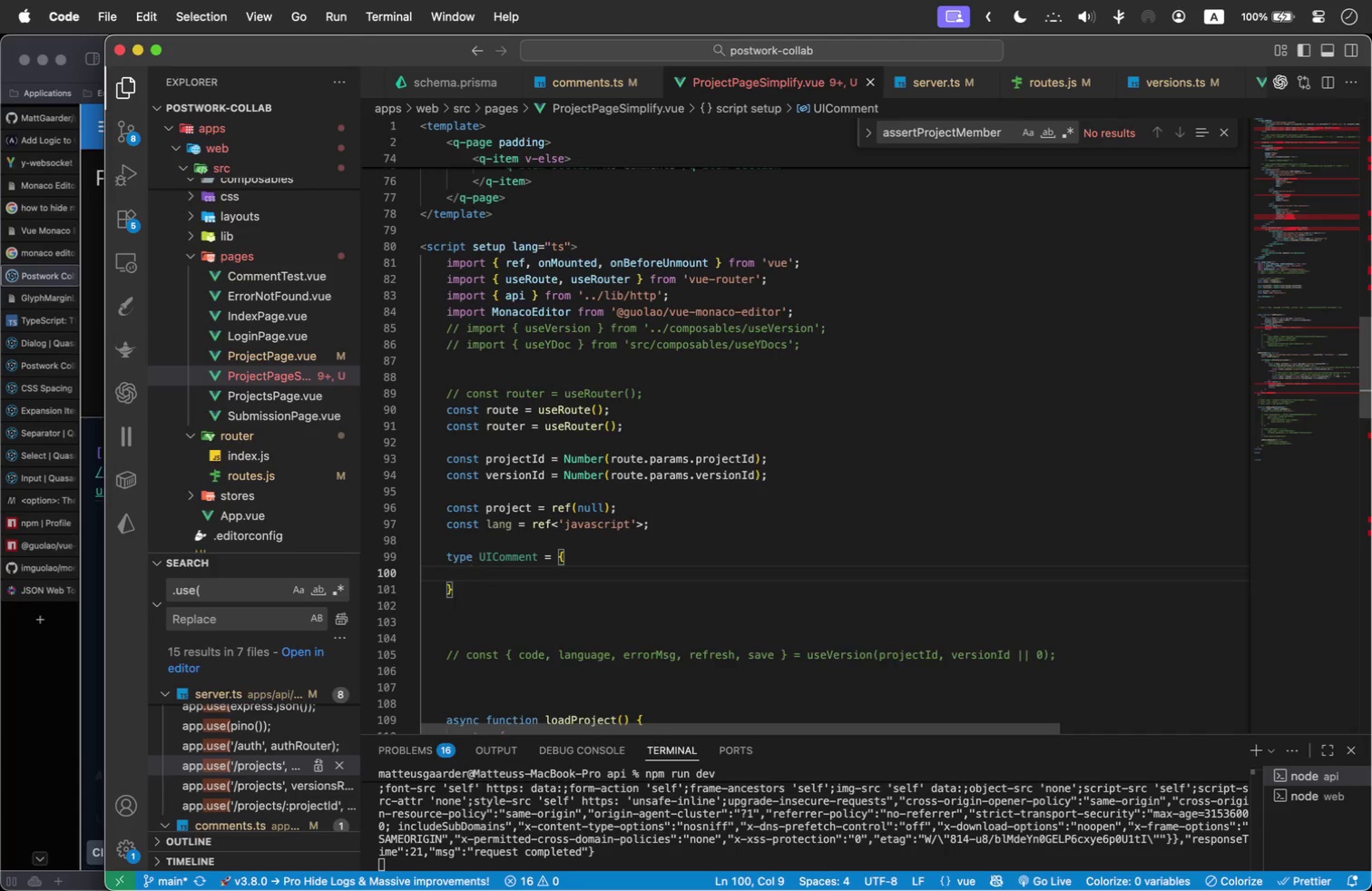 
type(id: number,)
 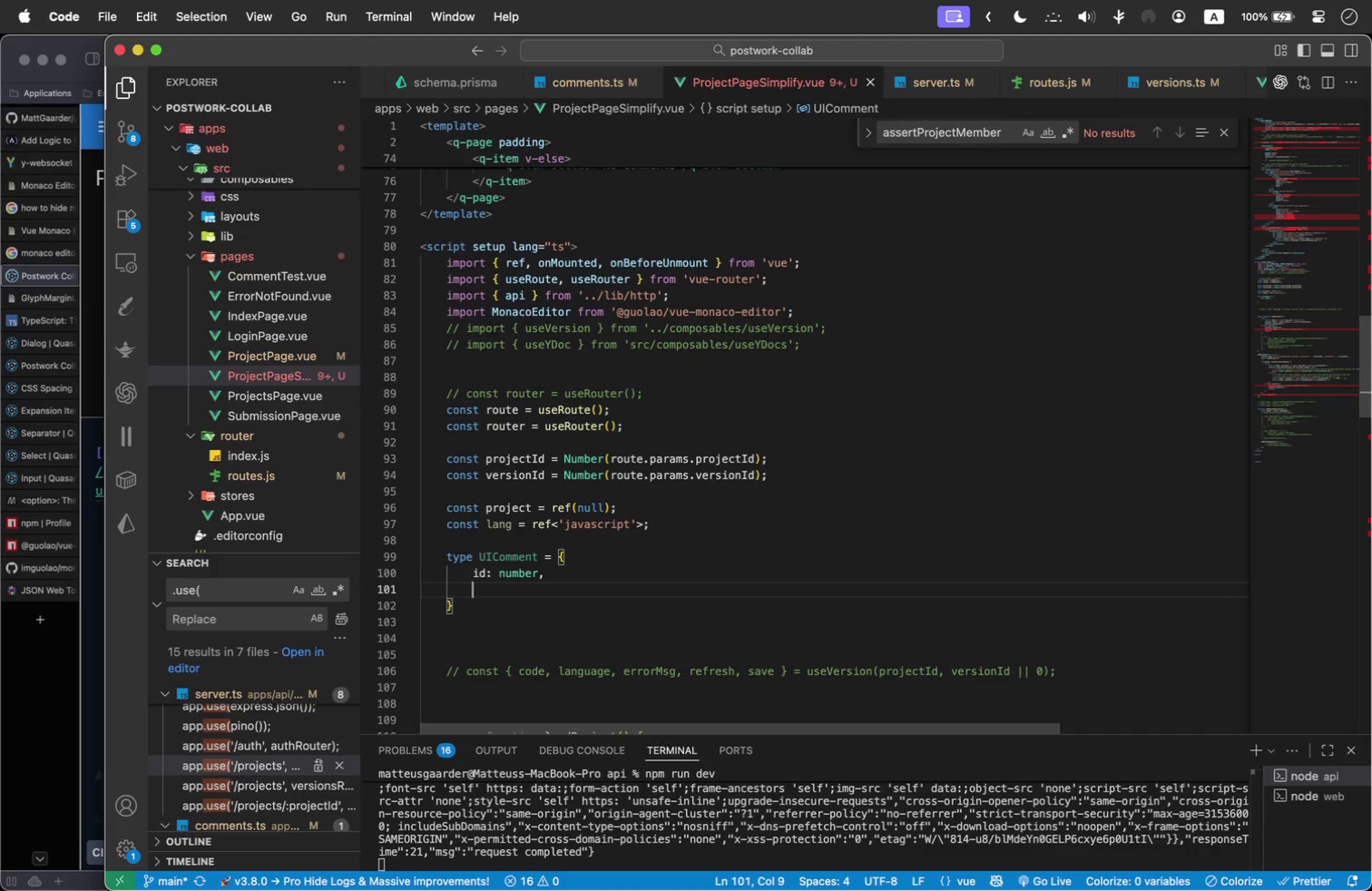 
 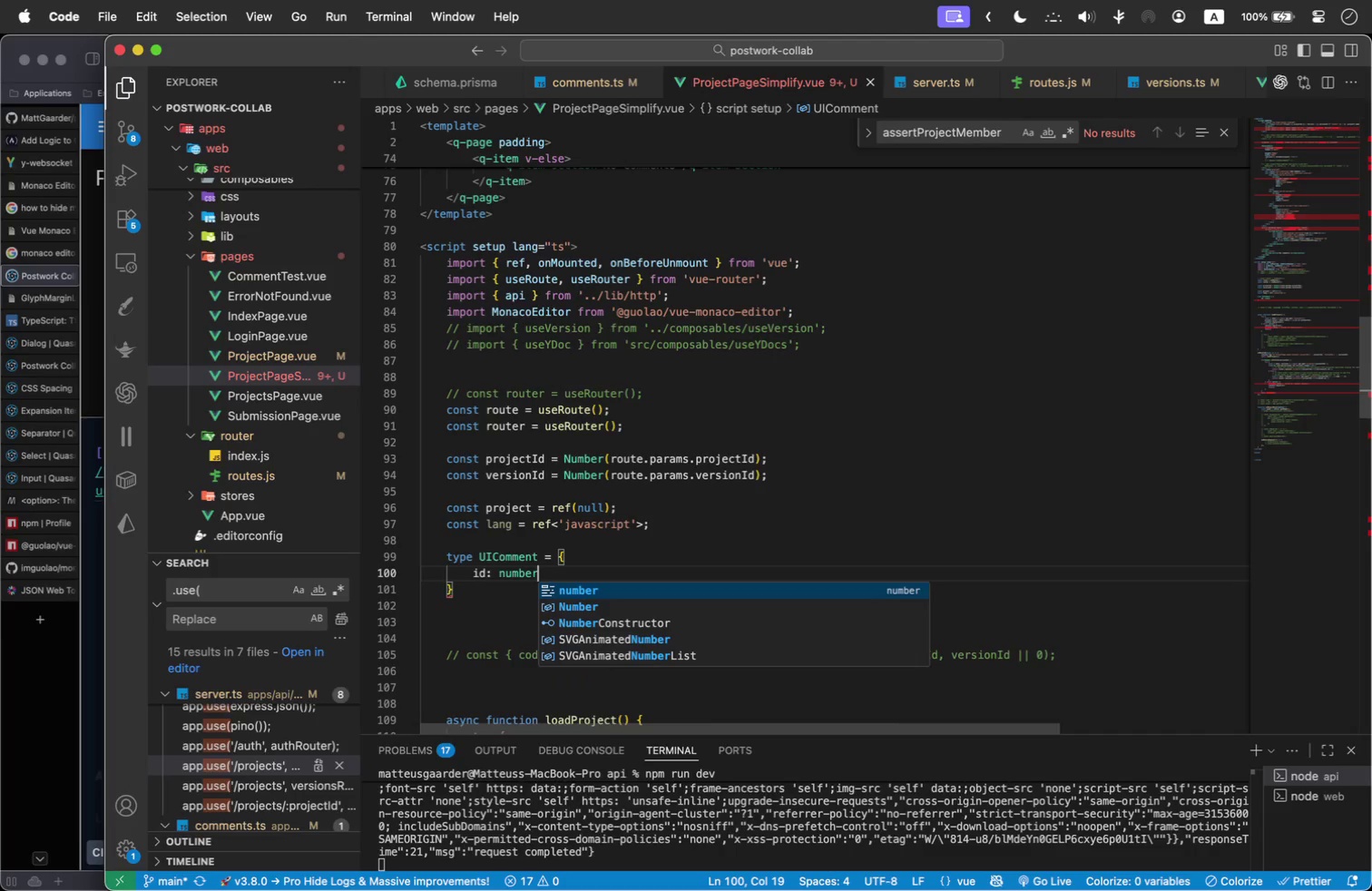 
key(Enter)
 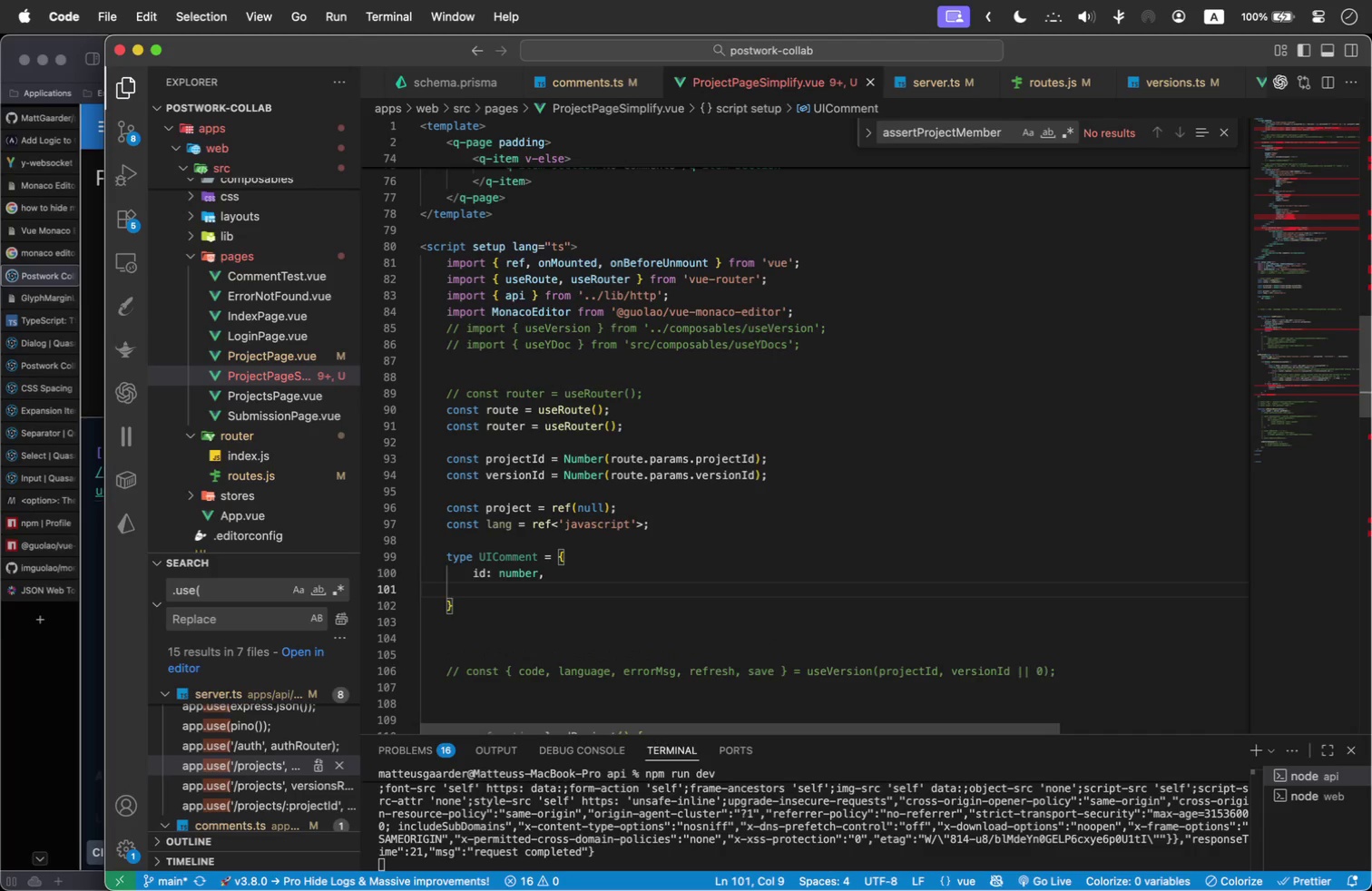 
type(versionId: number,)
 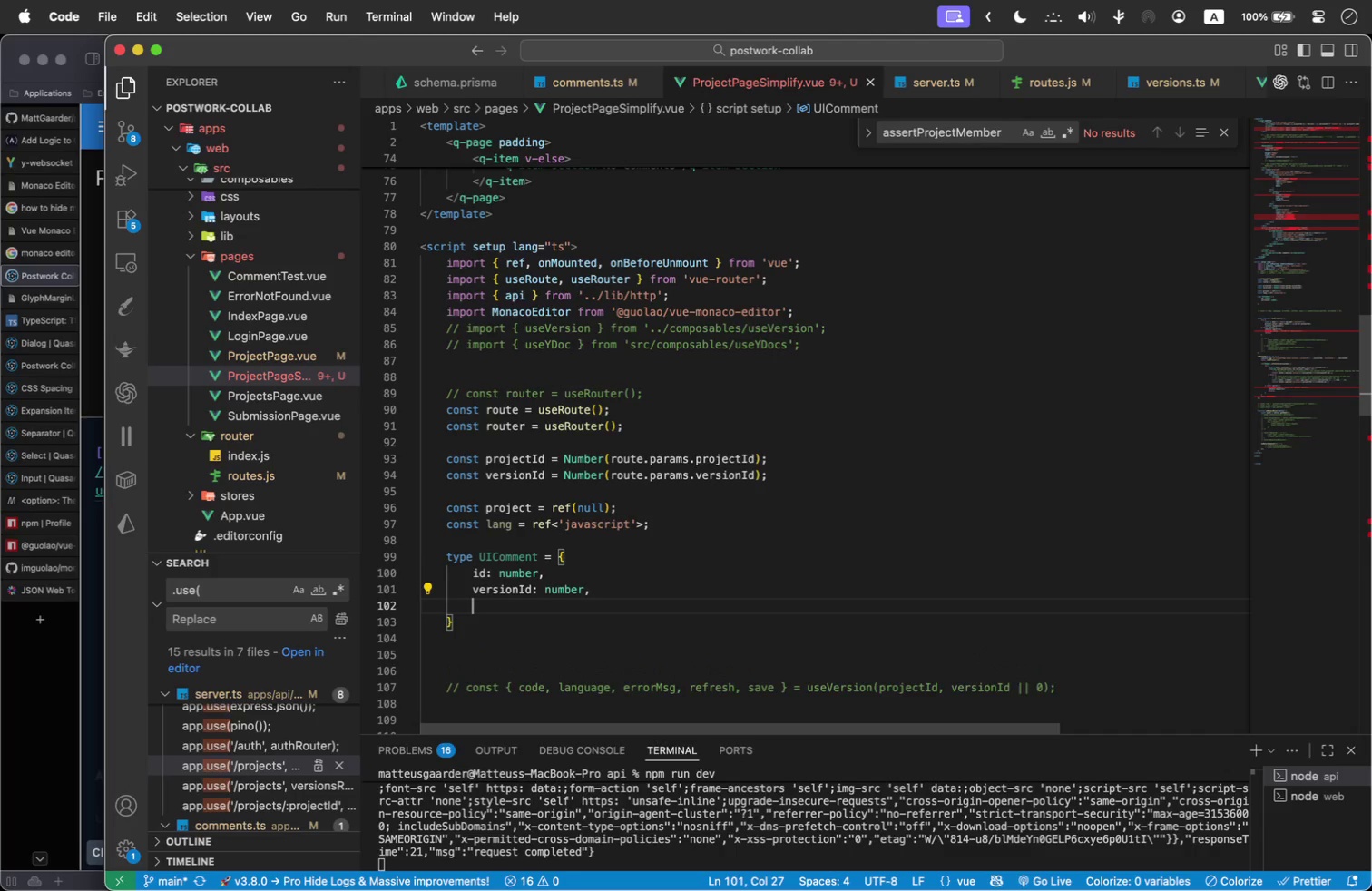 
key(Enter)
 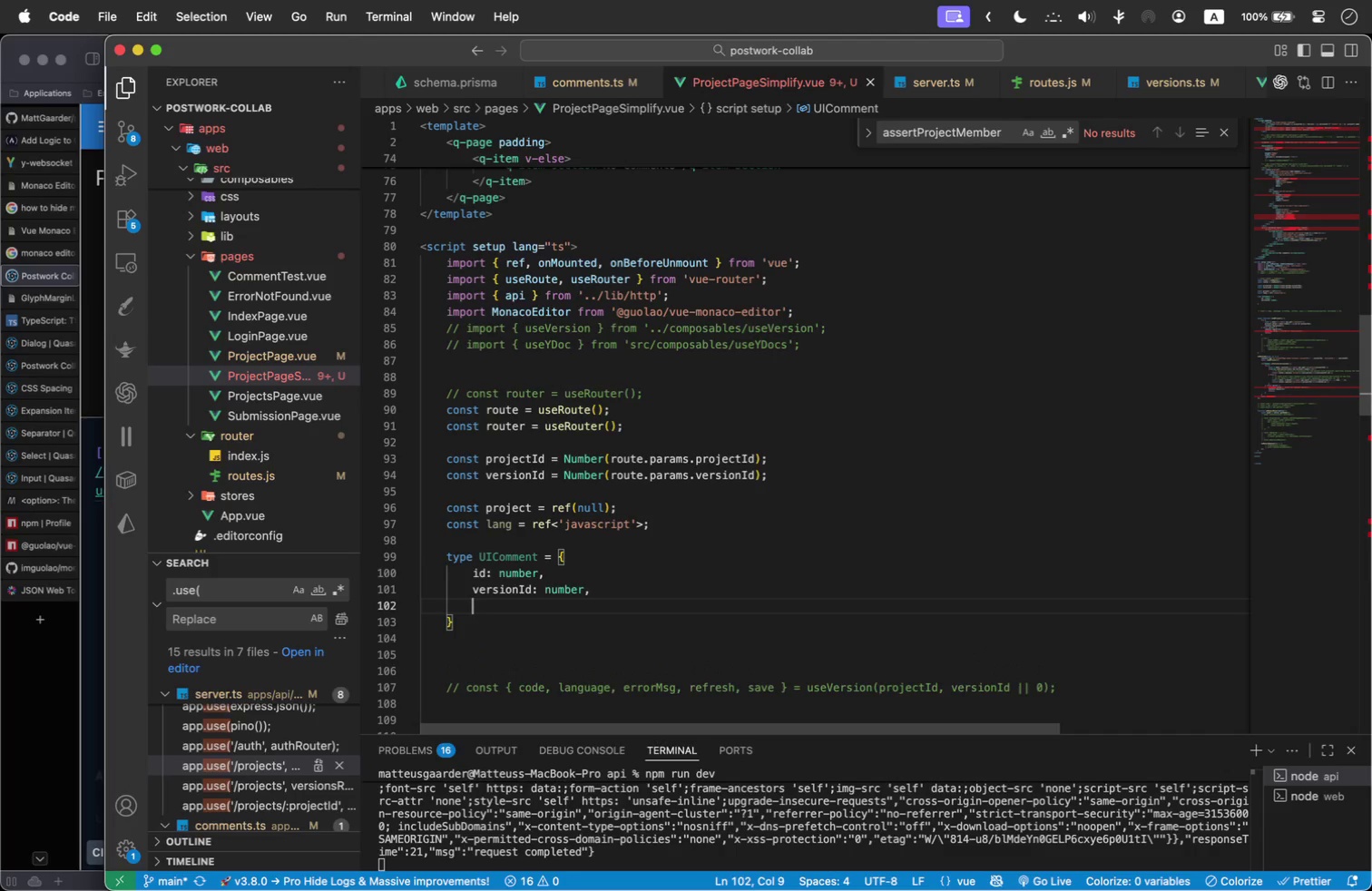 
type(line: number,)
 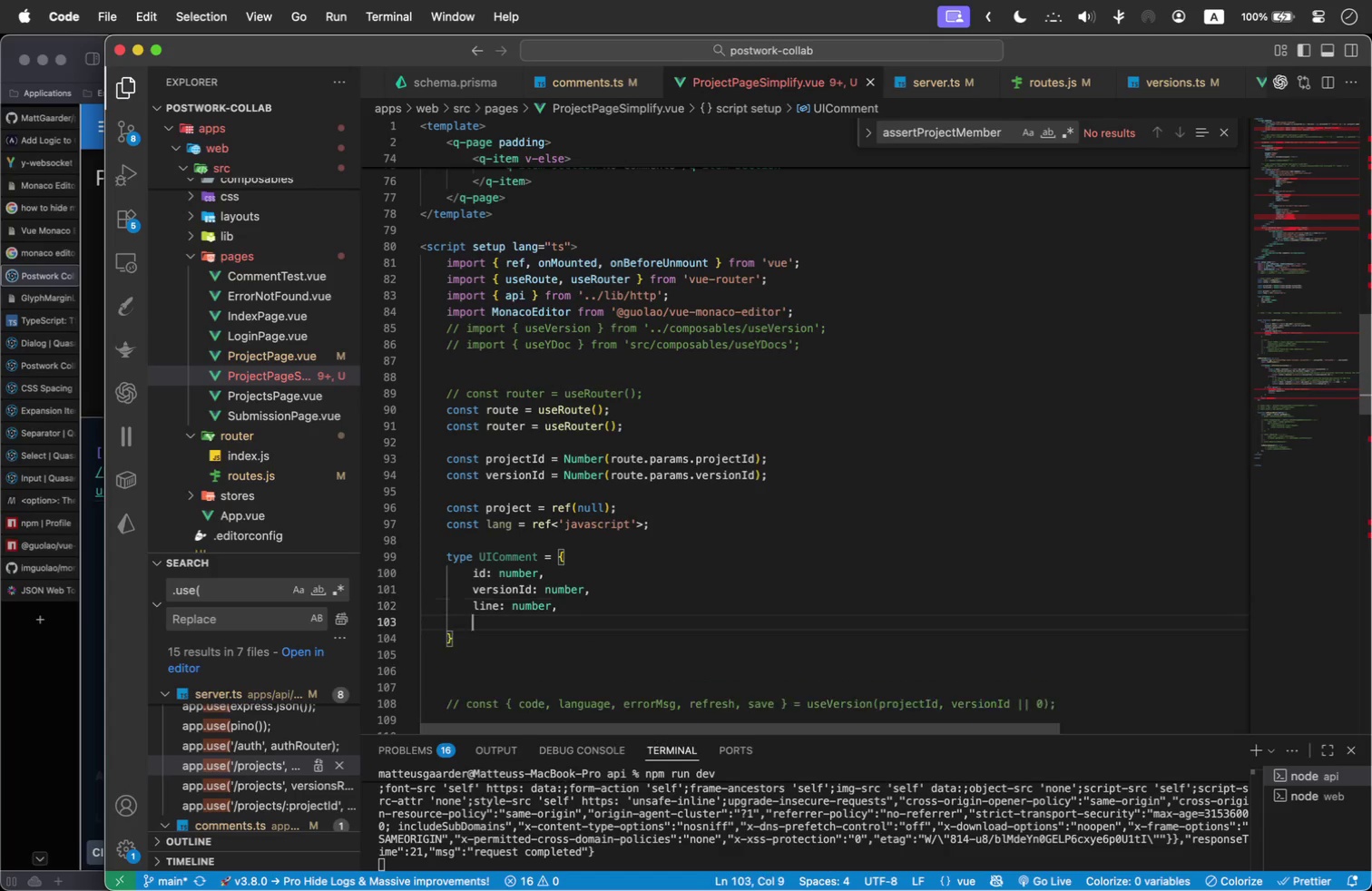 
 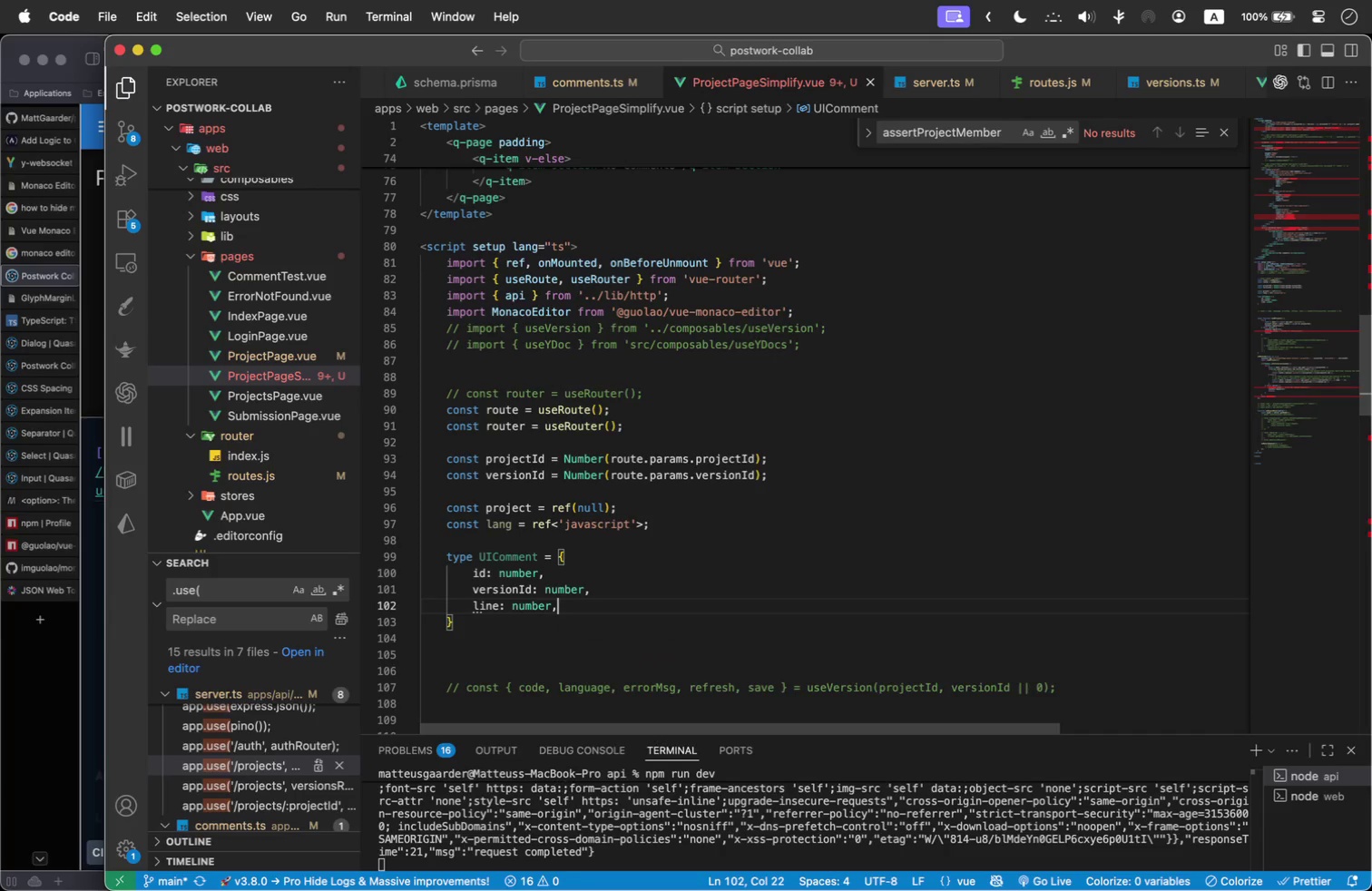 
key(Enter)
 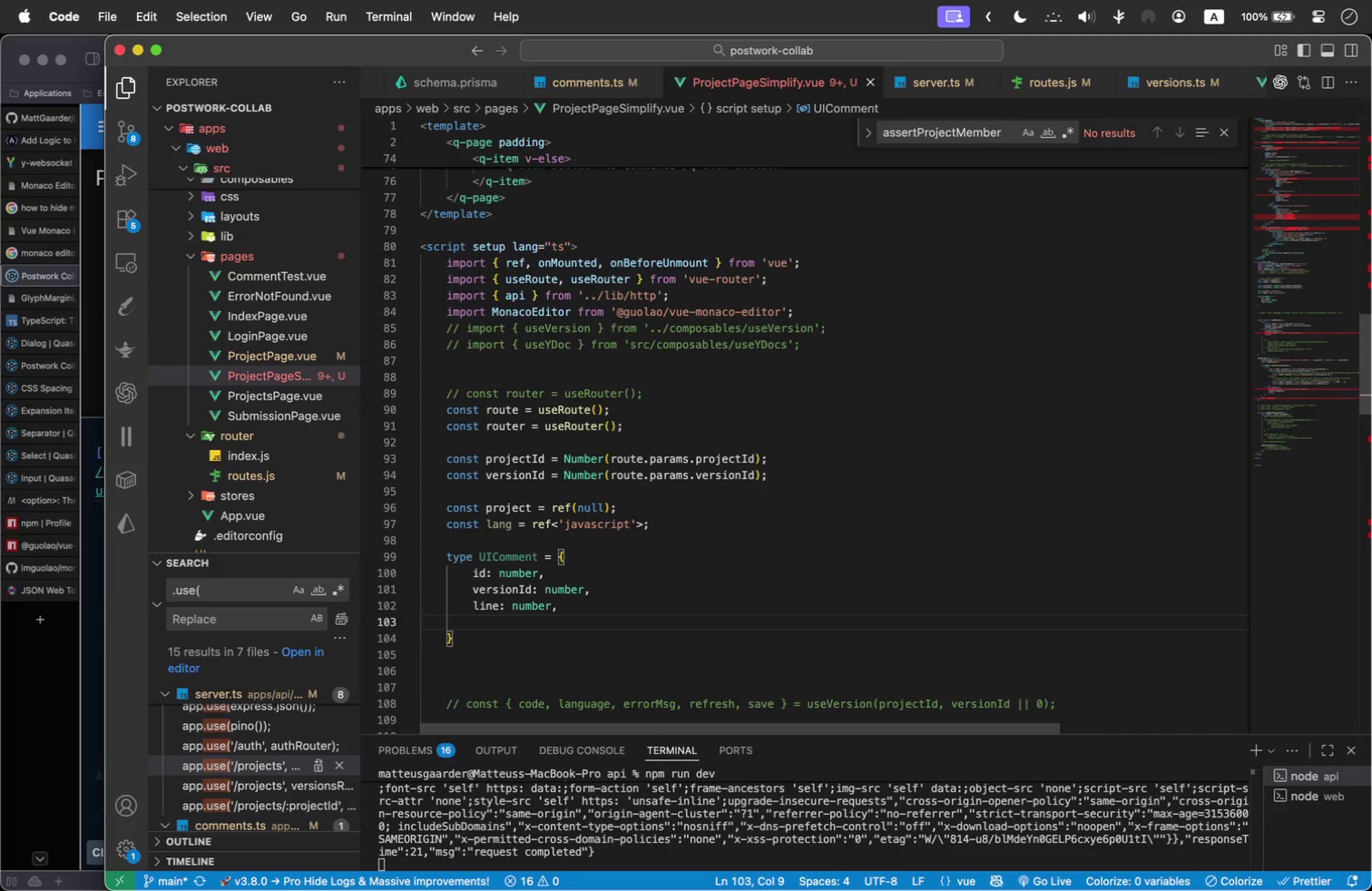 
type(content: string.)
key(Backspace)
 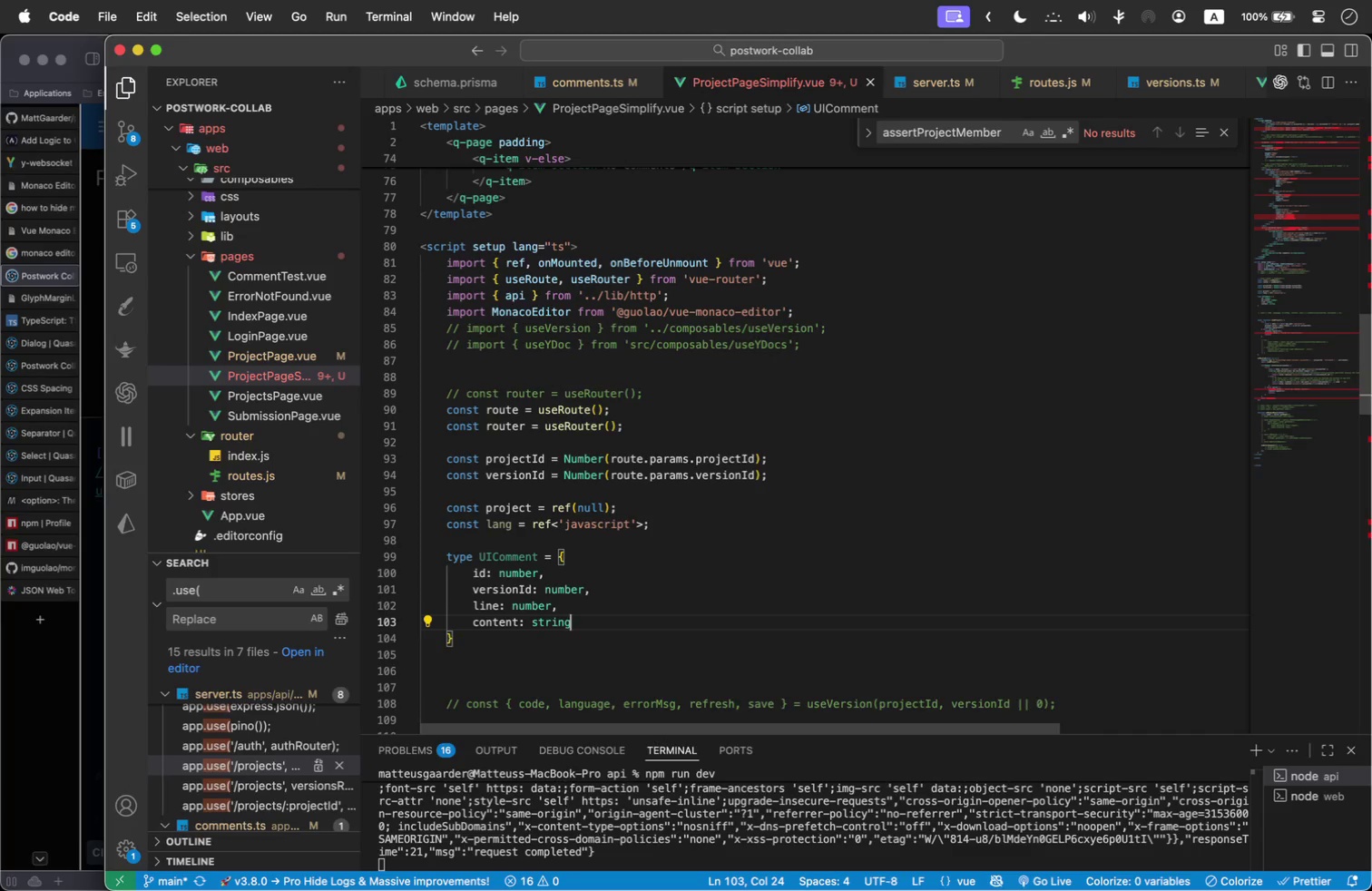 
left_click([558, 578])
 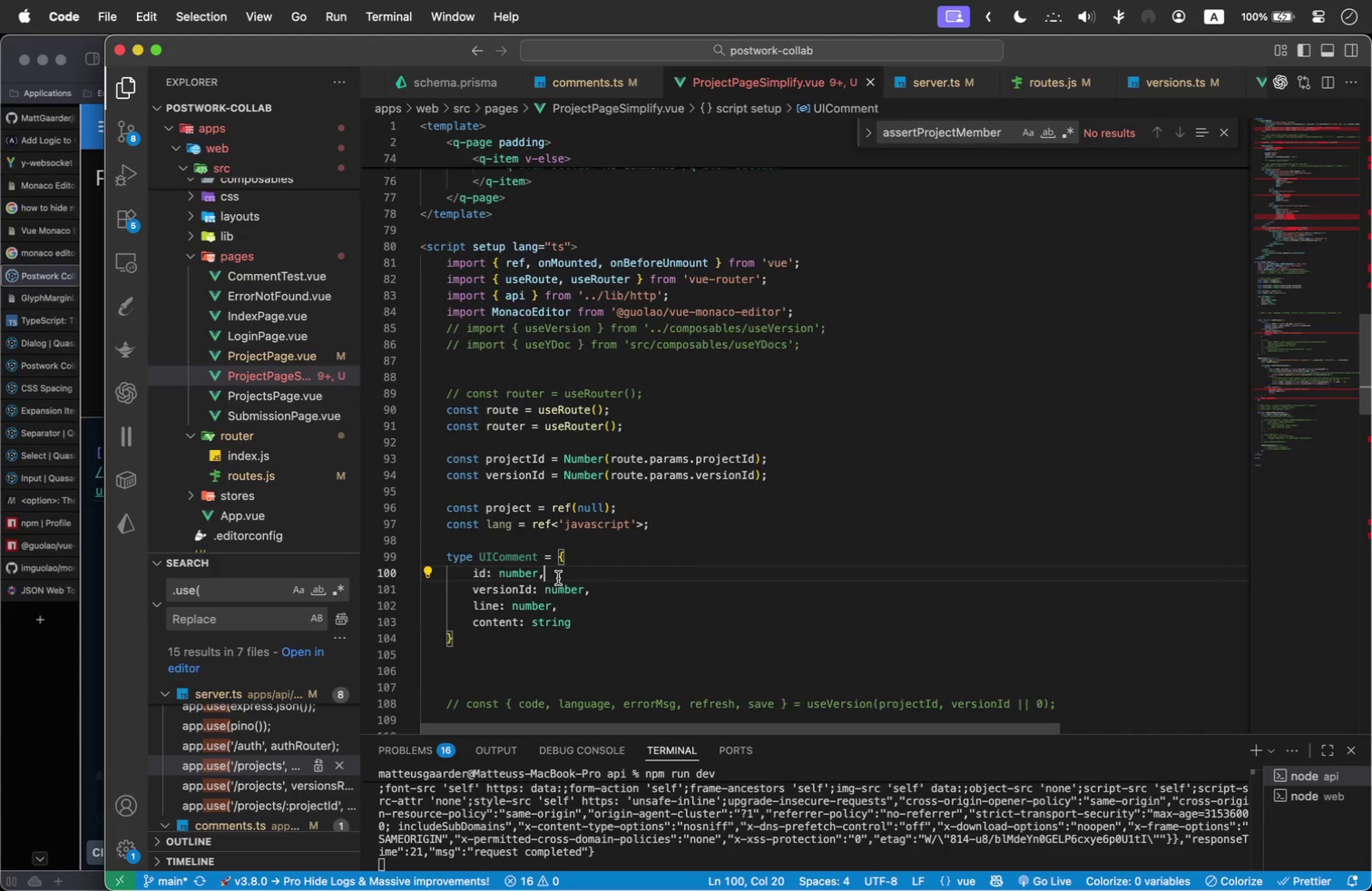 
key(Backspace)
 